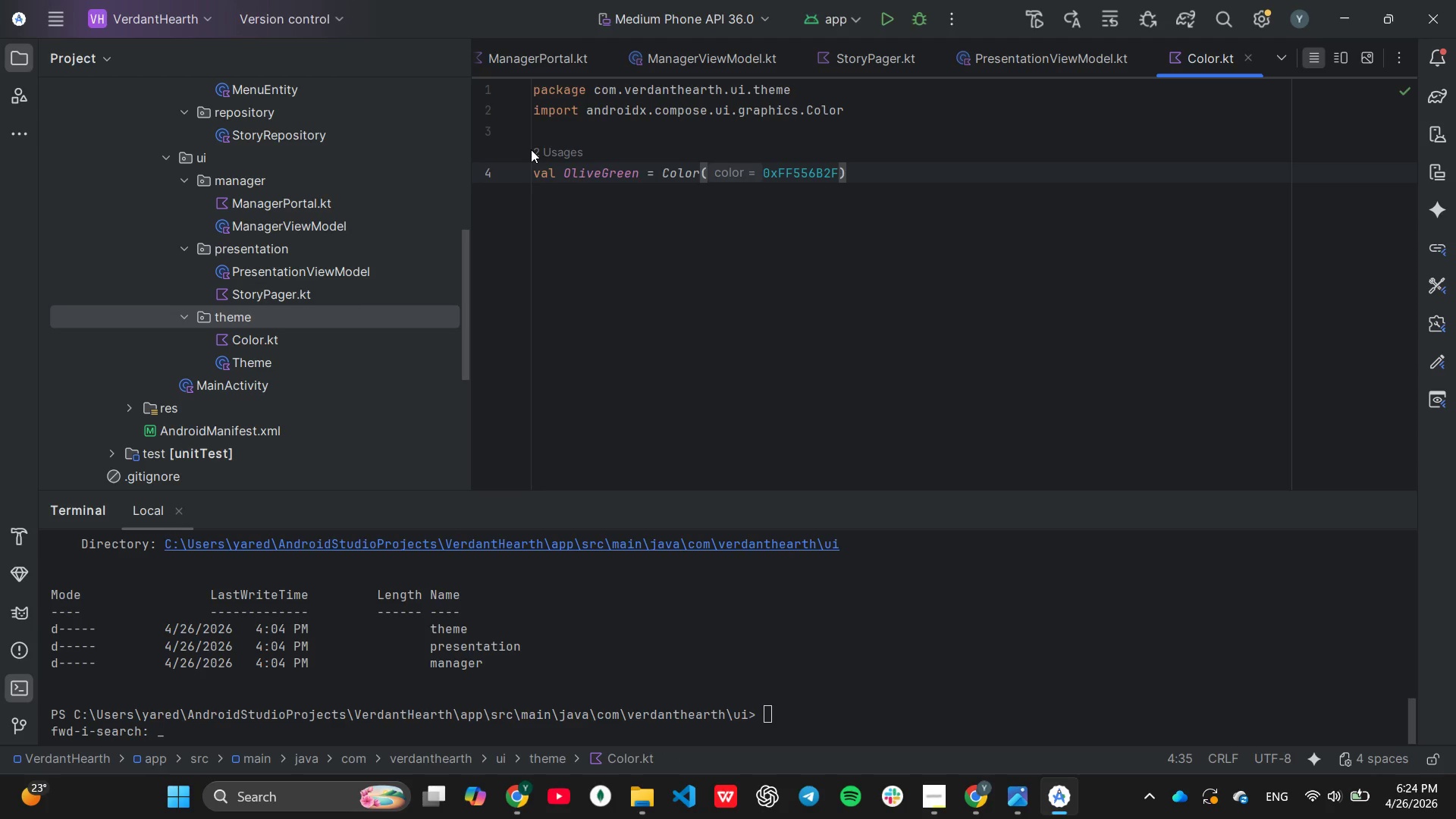 
key(Control+C)
 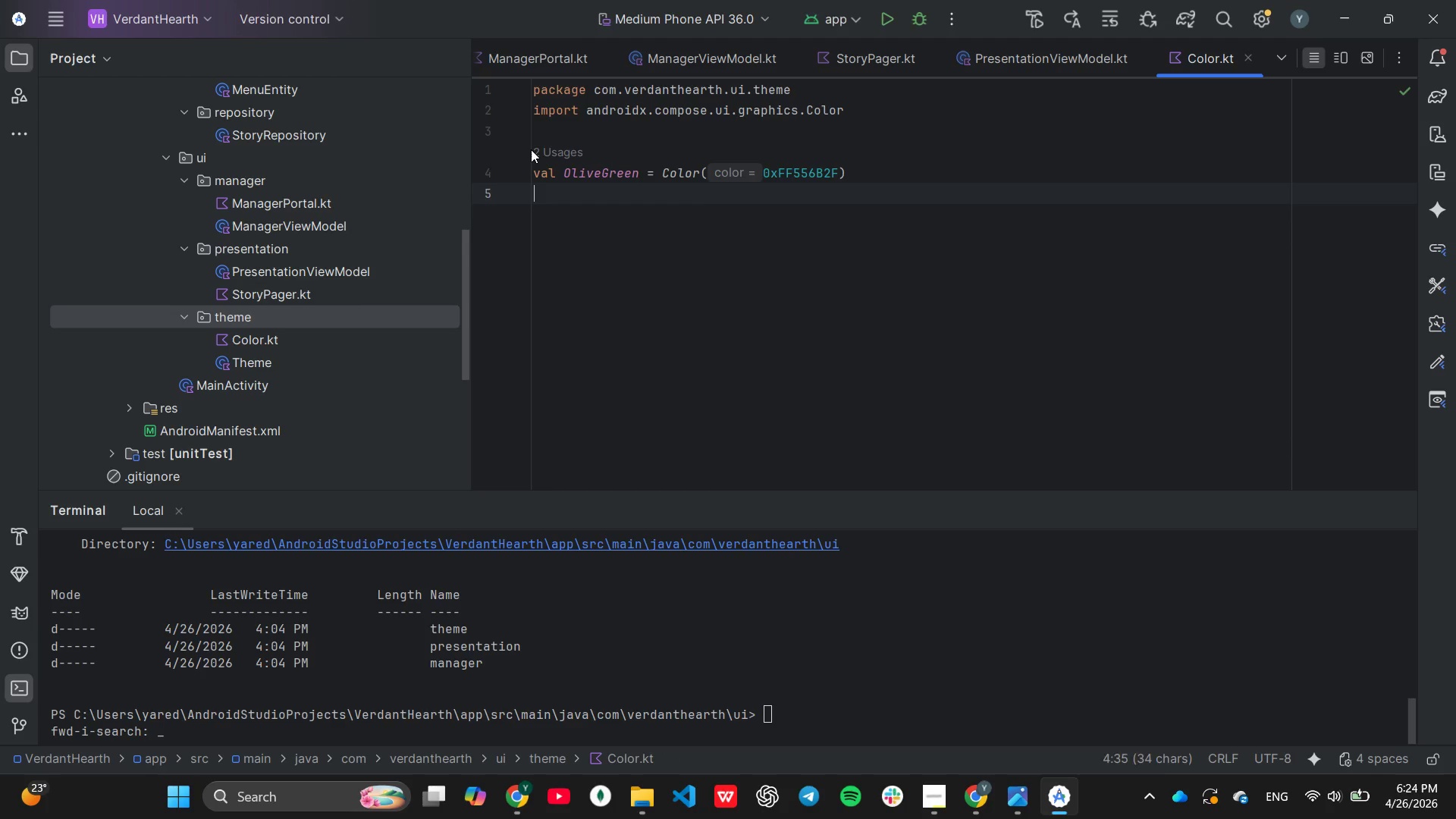 
key(Control+V)
 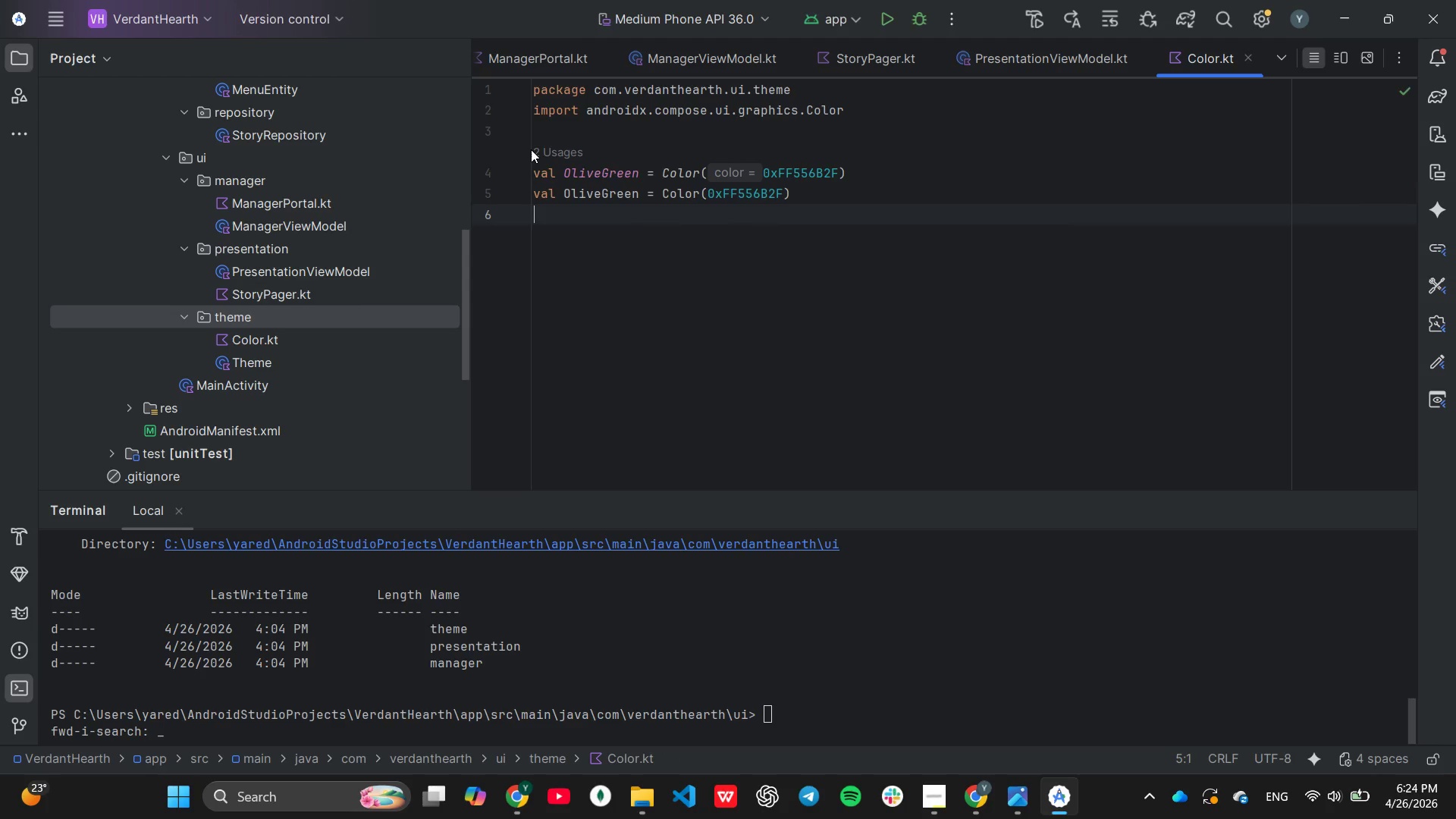 
key(Control+V)
 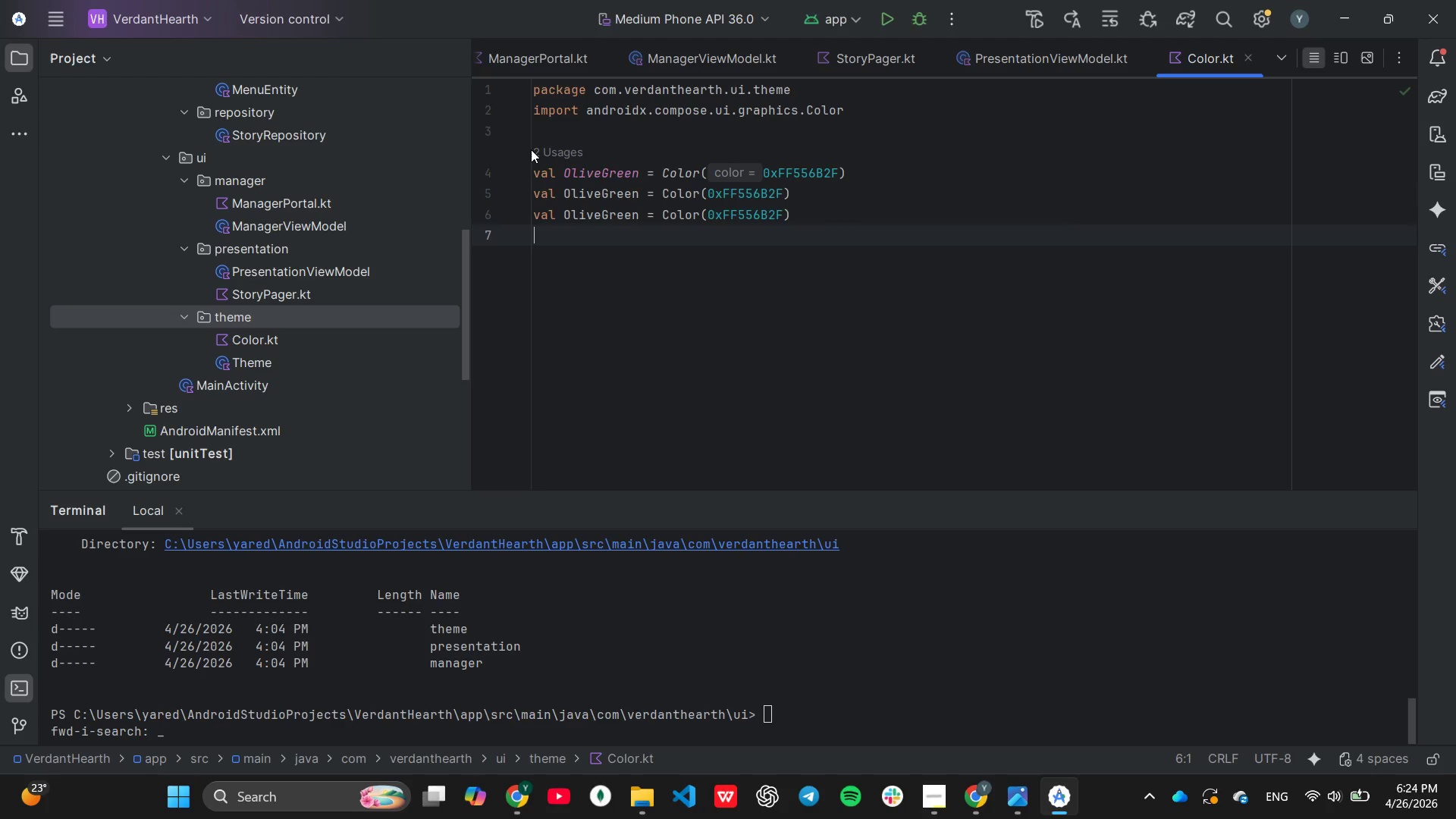 
key(Control+V)
 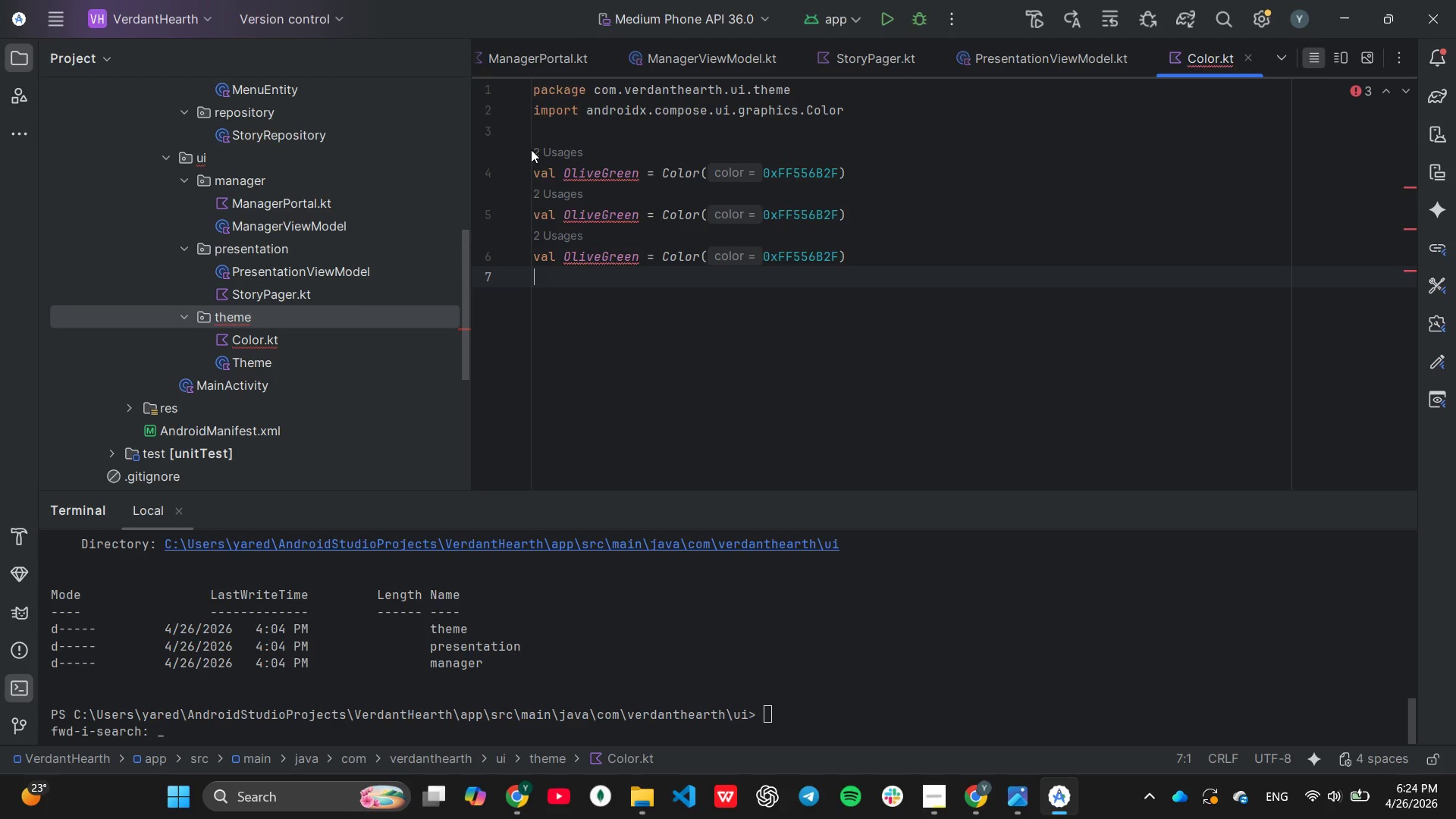 
key(Control+V)
 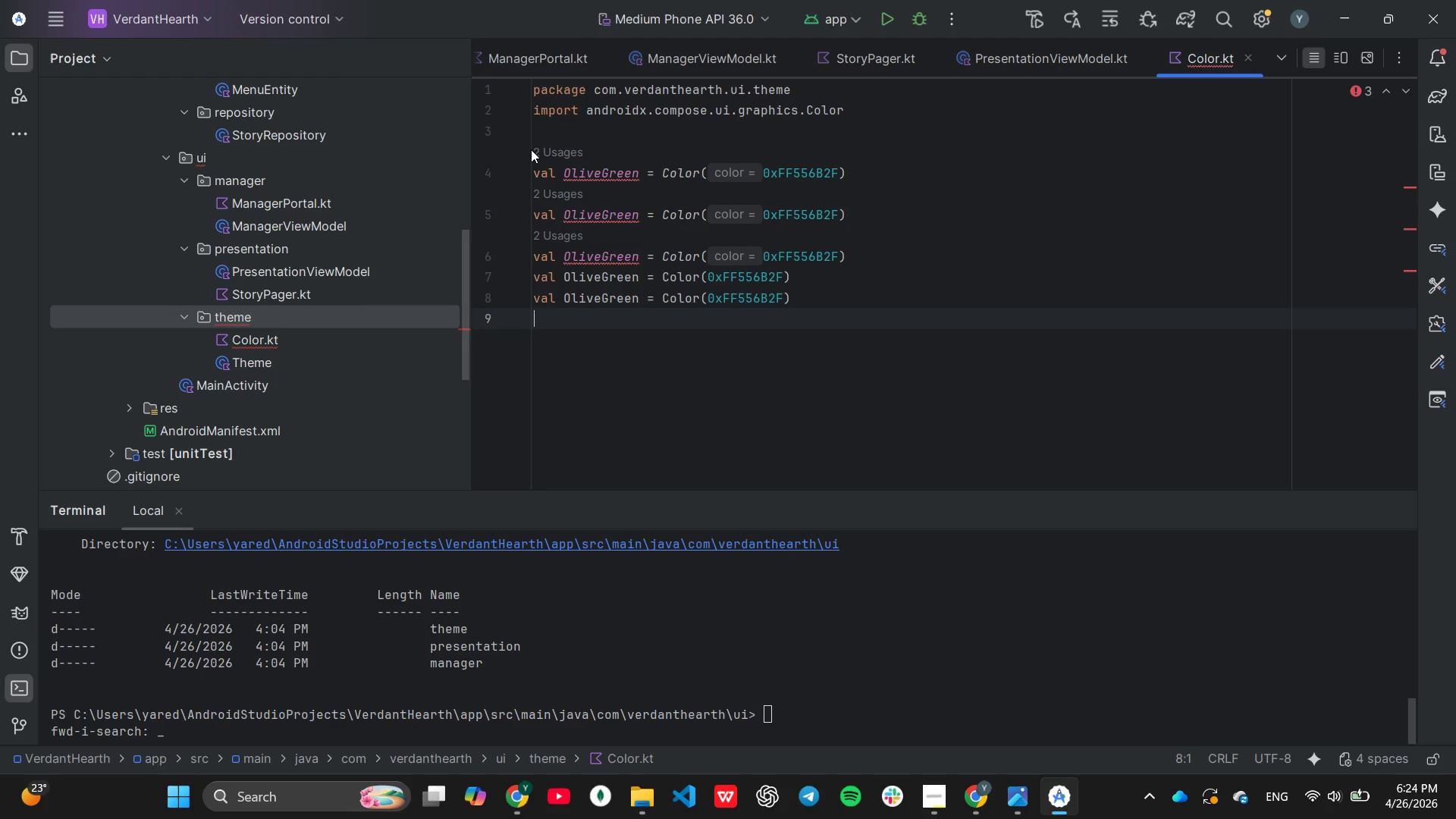 
key(Control+V)
 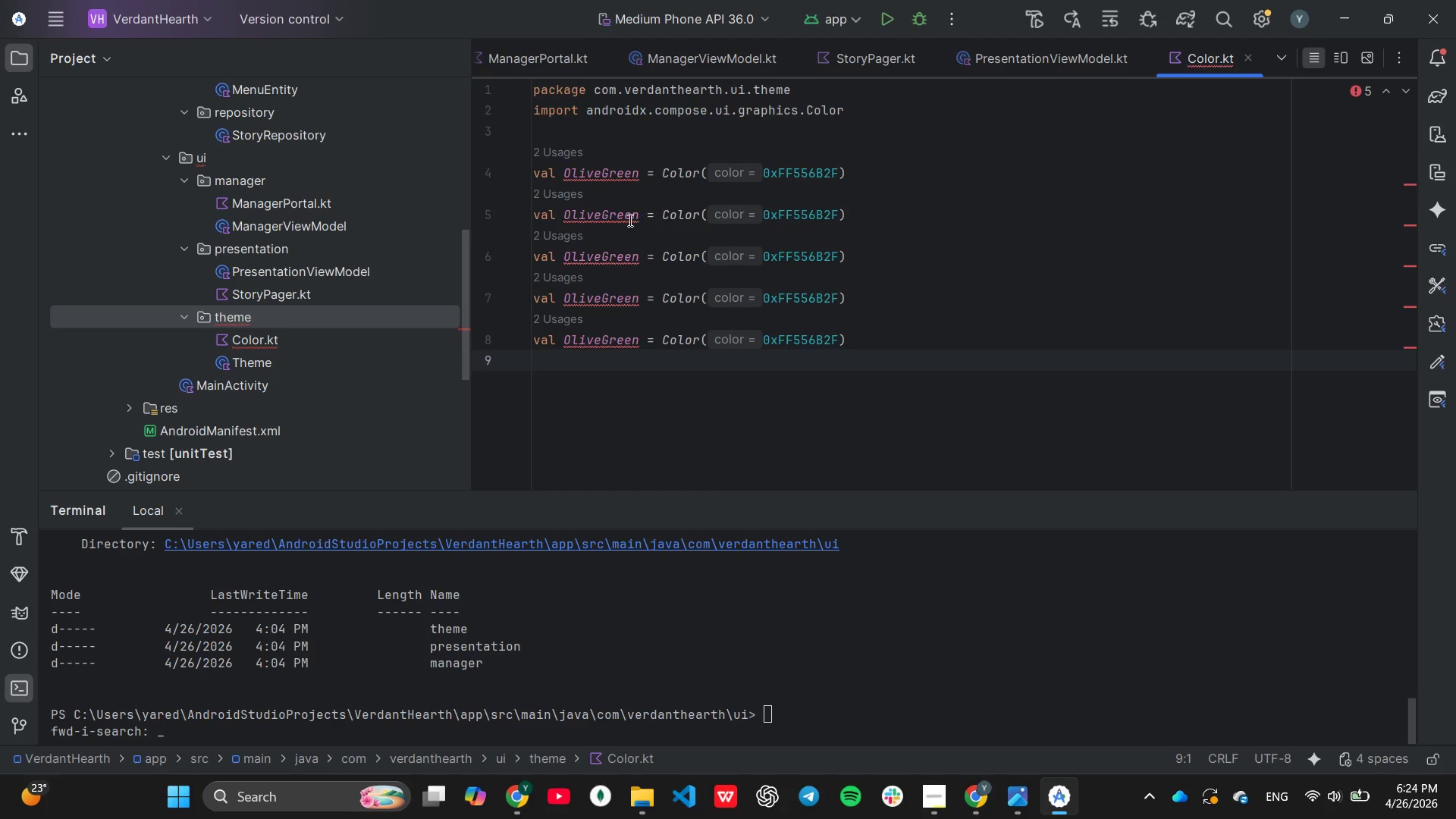 
left_click([639, 219])
 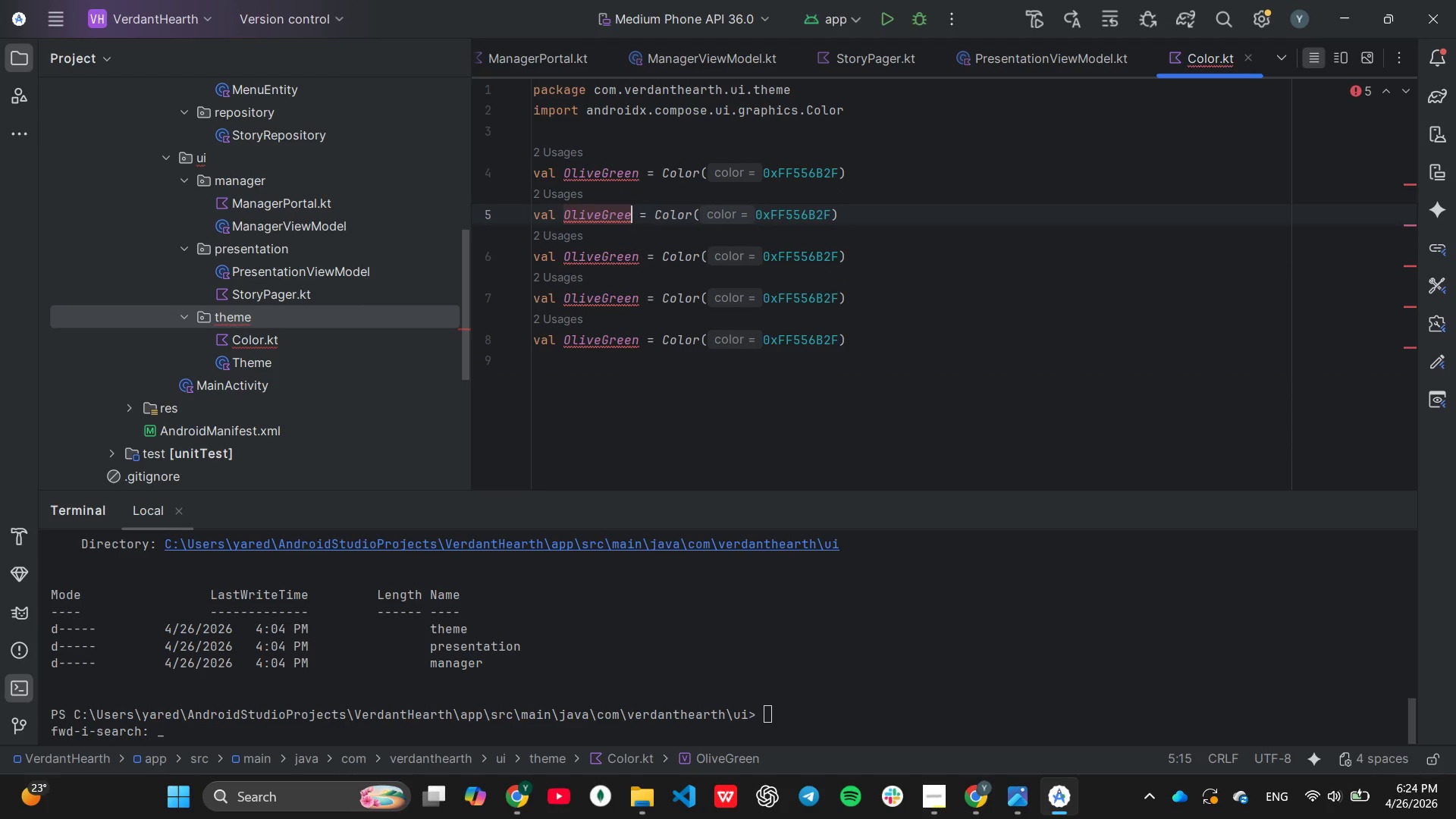 
key(Backspace)
key(Backspace)
key(Backspace)
key(Backspace)
key(Backspace)
key(Backspace)
type(akTan)
 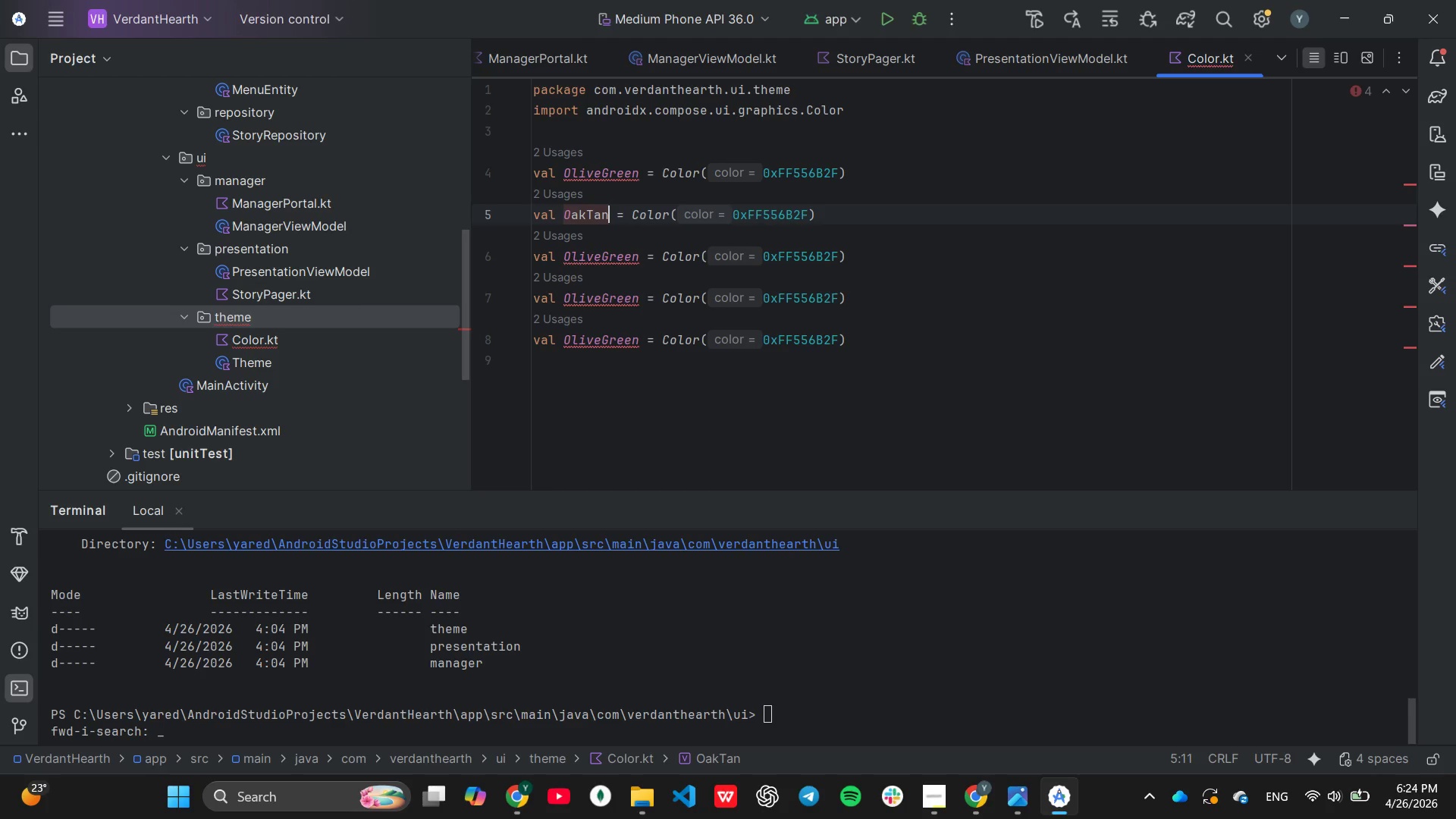 
key(ArrowDown)
 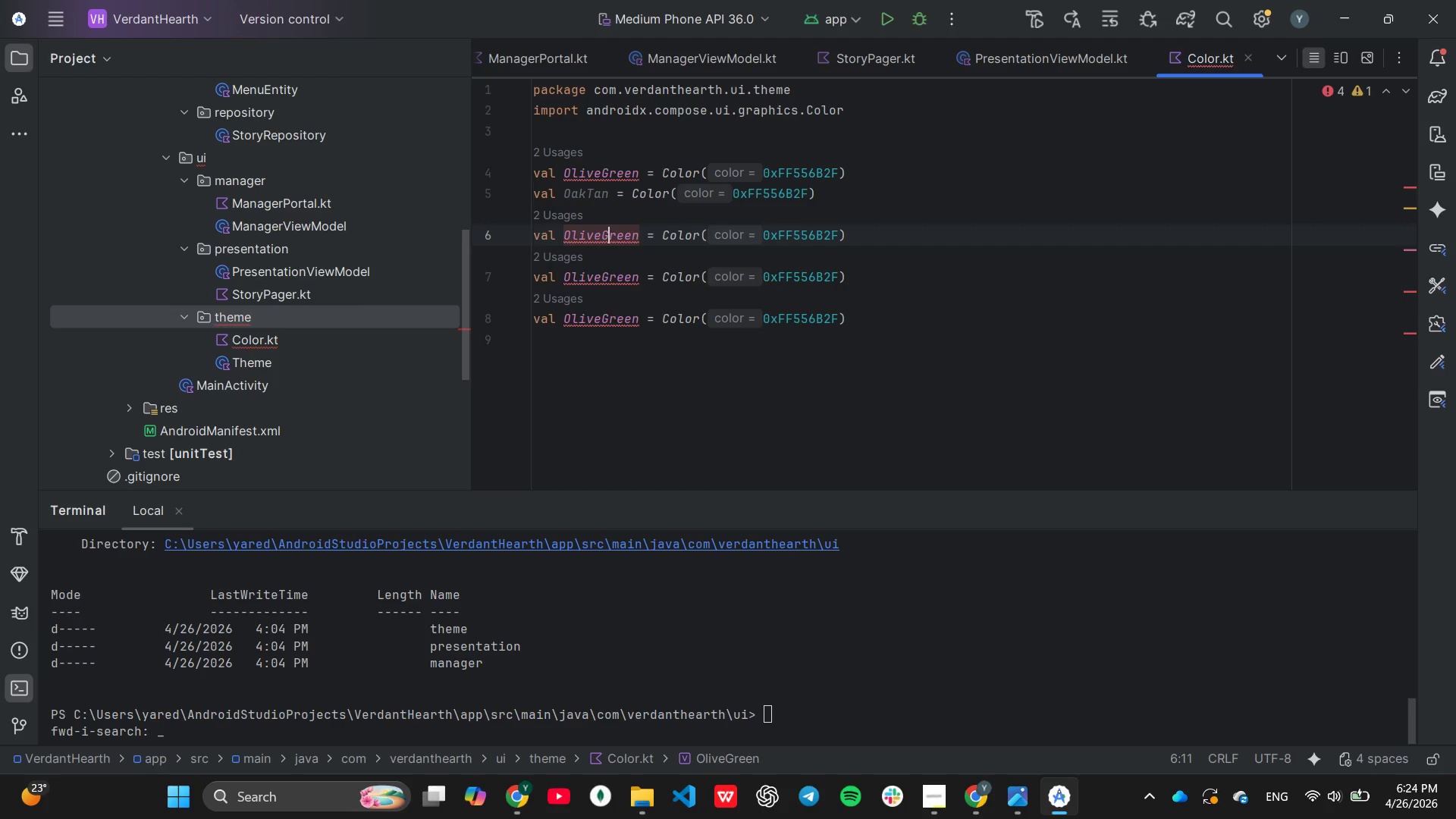 
hold_key(key=ArrowRight, duration=0.59)
 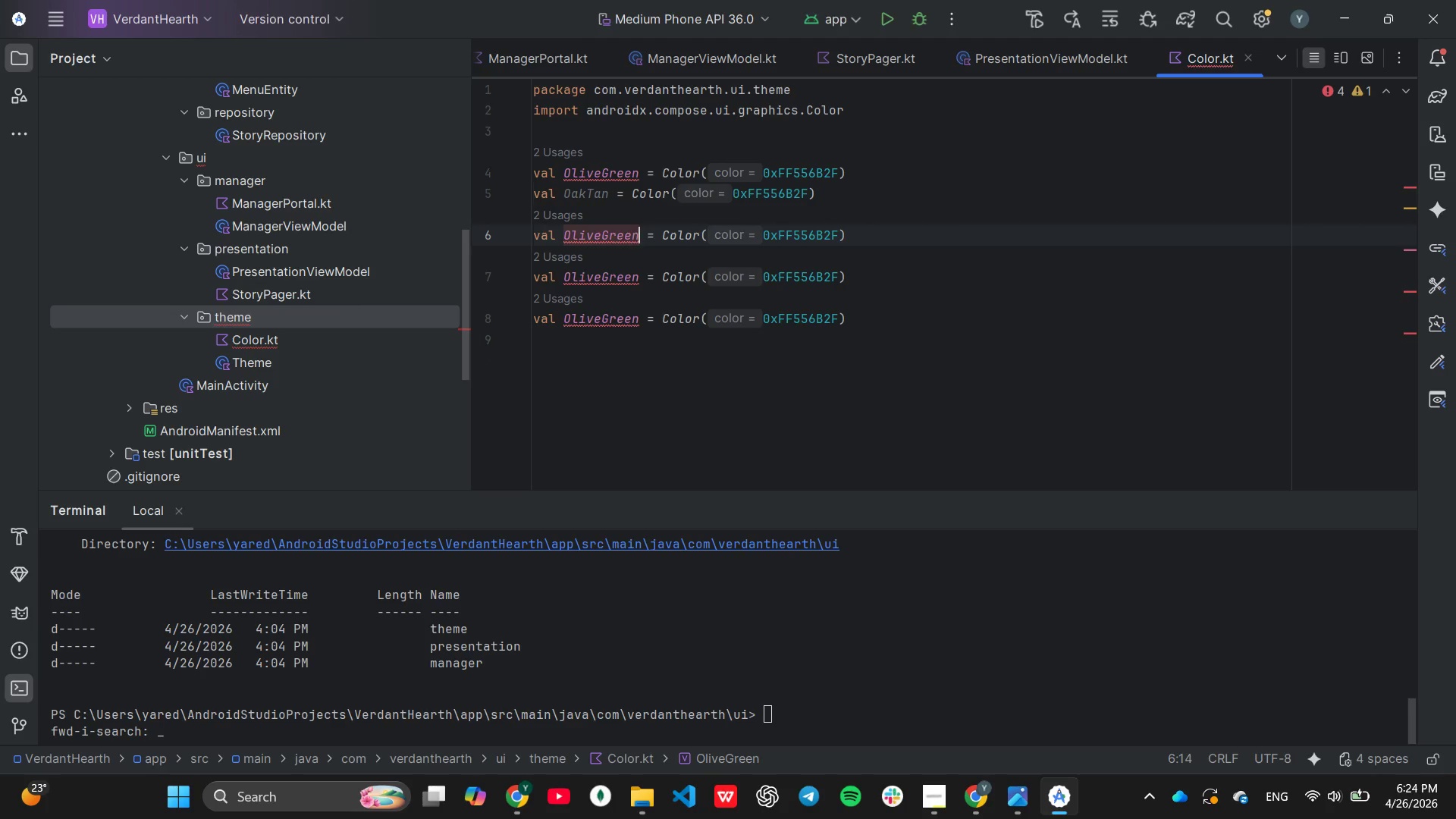 
key(ArrowRight)
 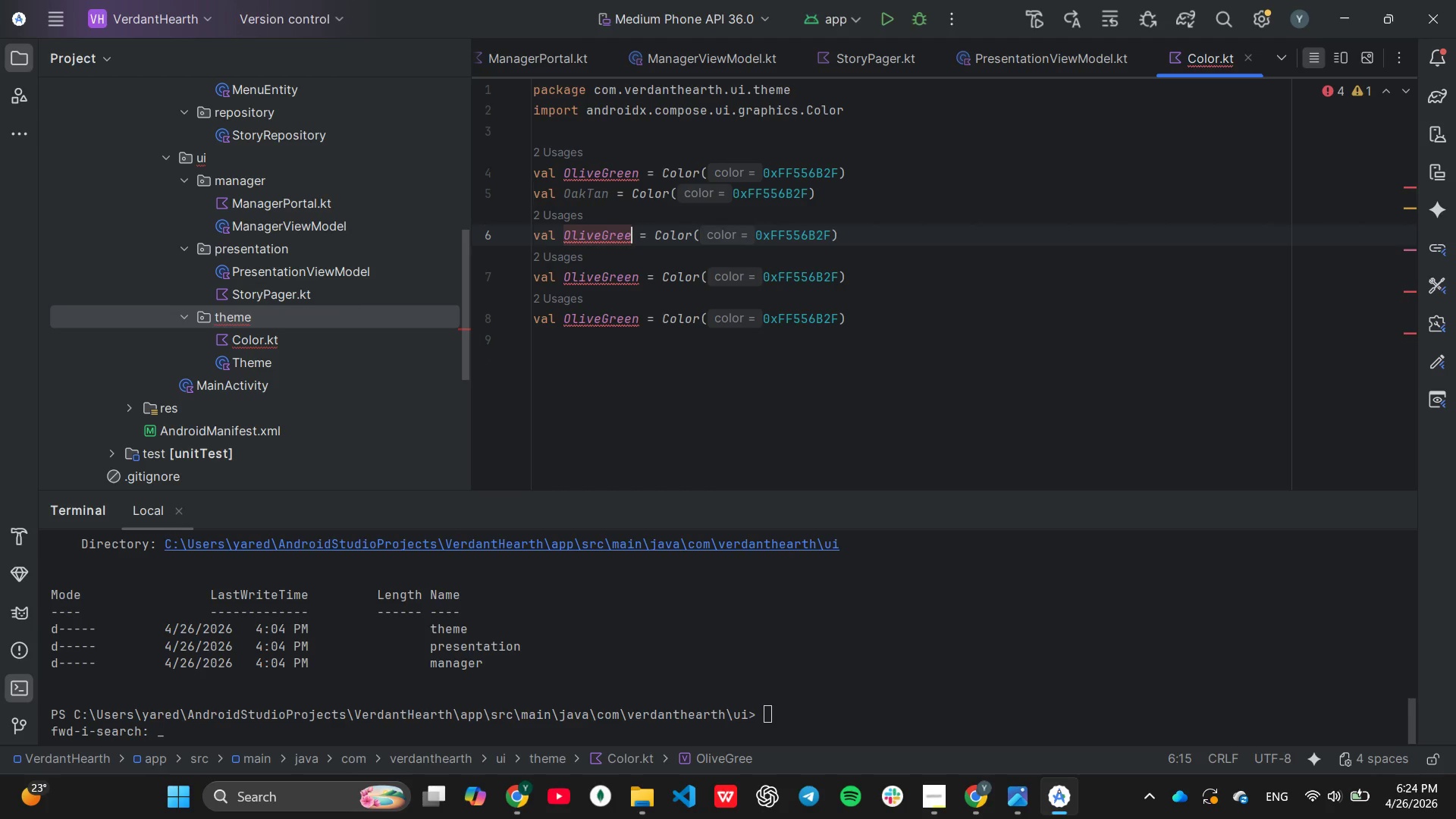 
hold_key(key=Backspace, duration=0.66)
 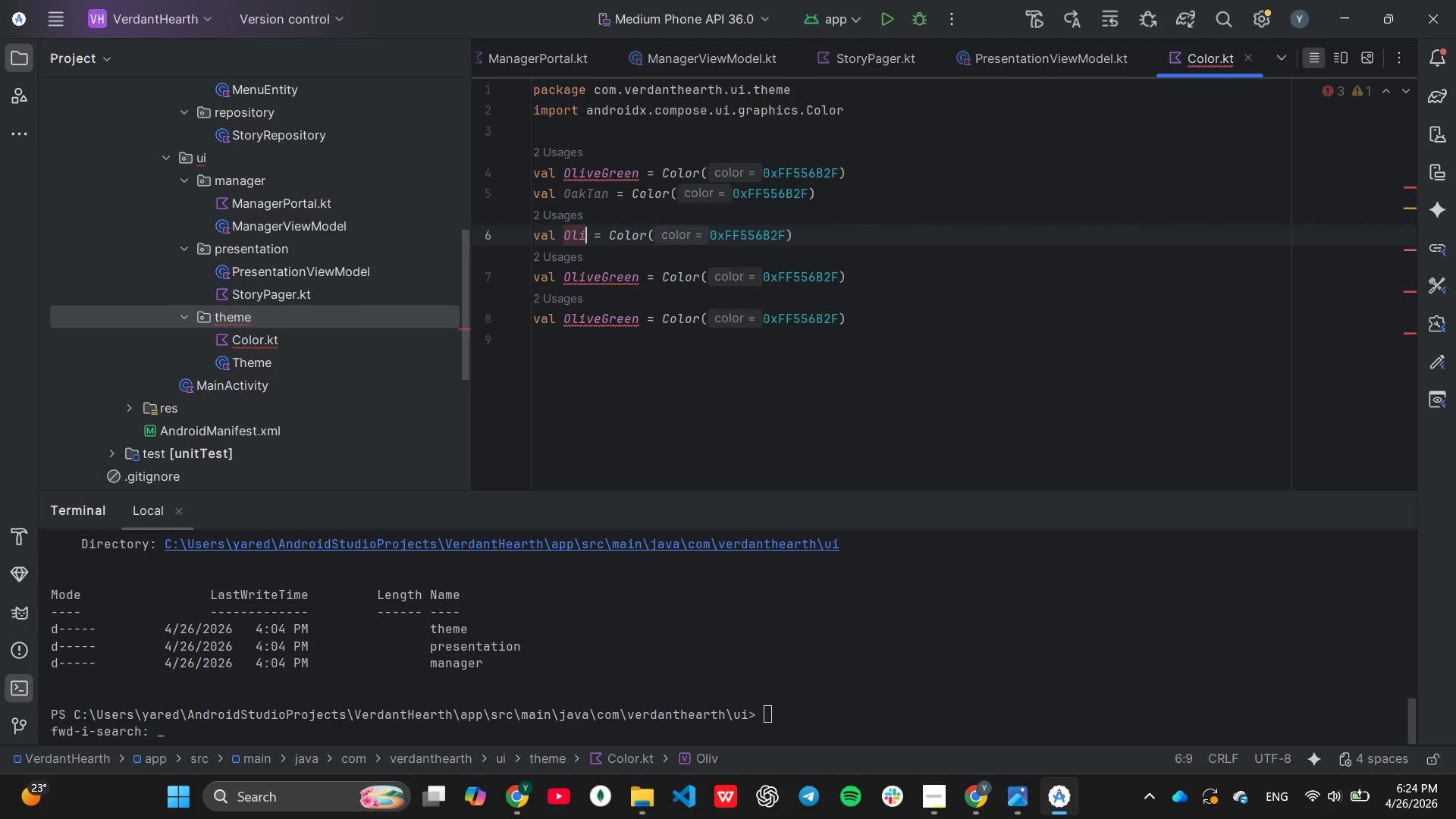 
hold_key(key=Backspace, duration=0.41)
 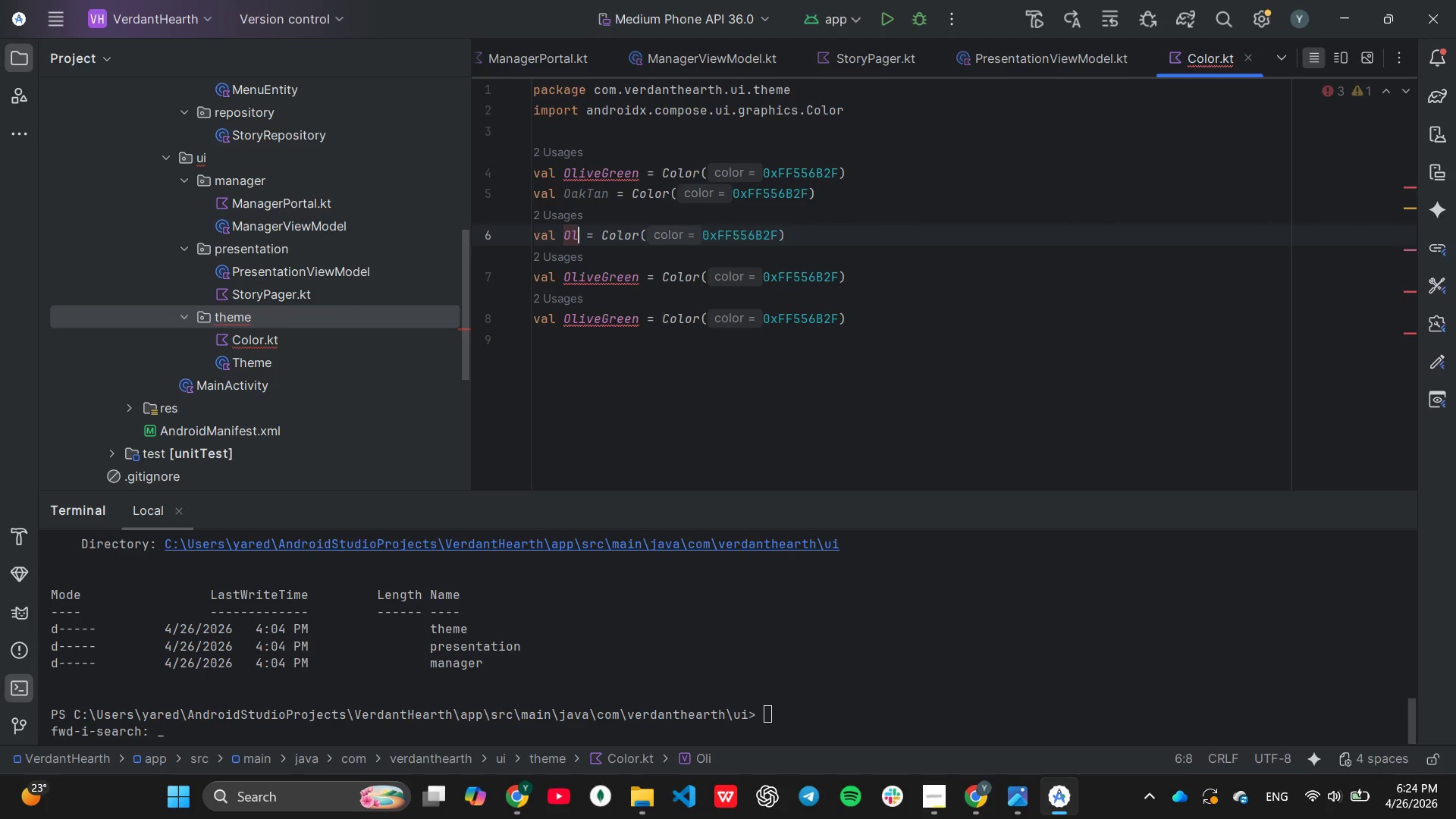 
key(Backspace)
key(Backspace)
key(Backspace)
type(WarmCream)
 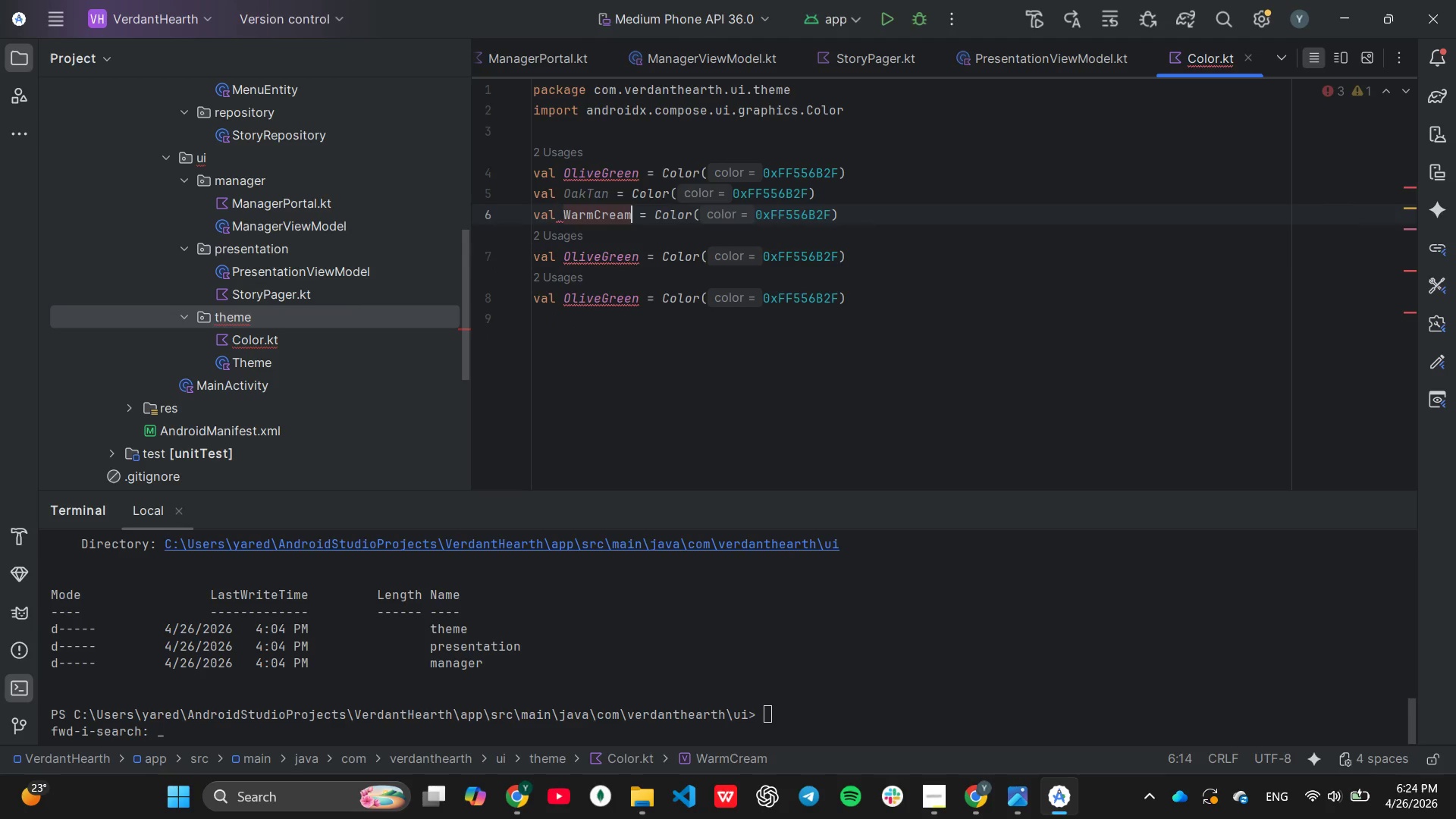 
key(ArrowDown)
 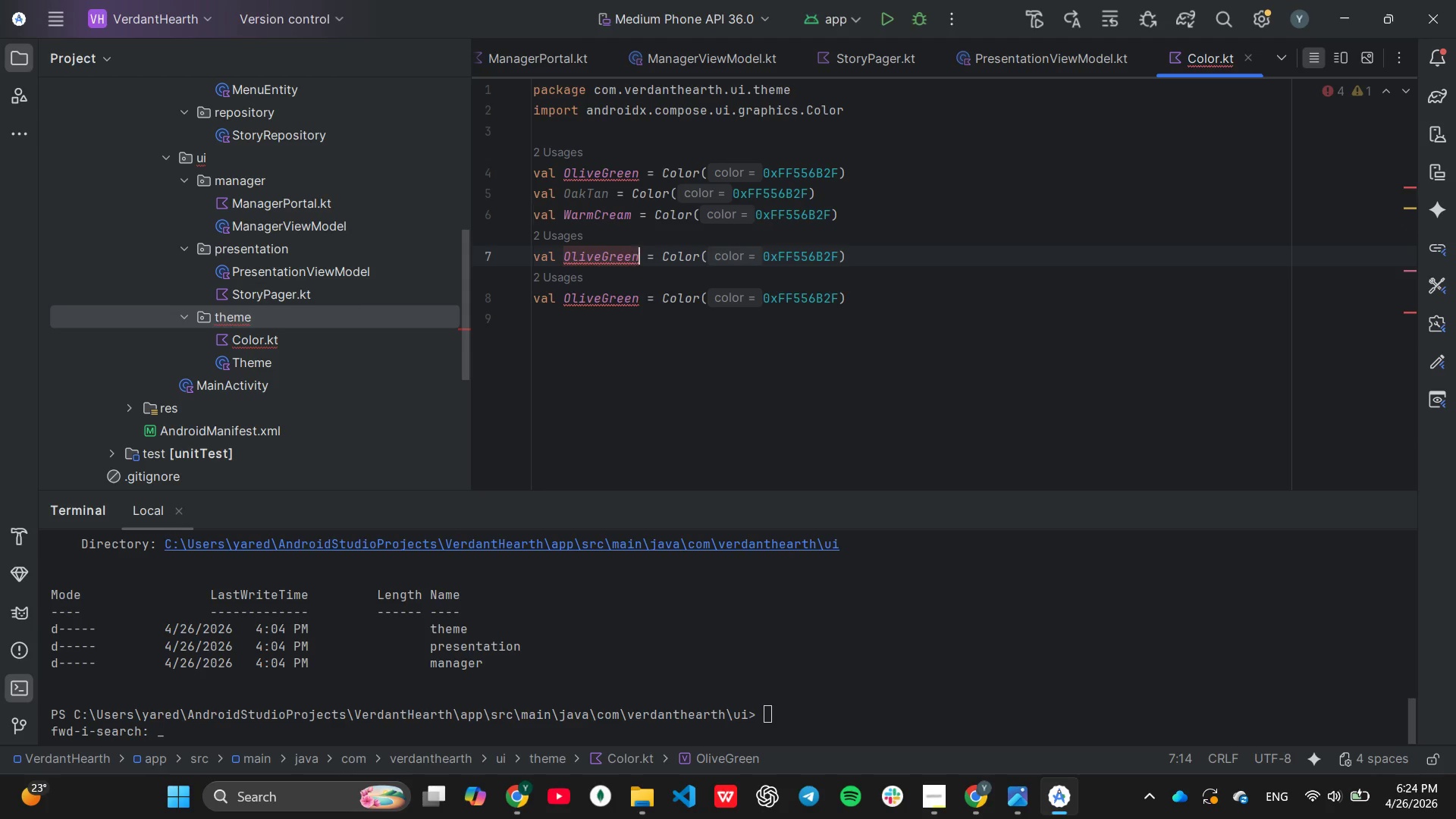 
key(ArrowRight)
 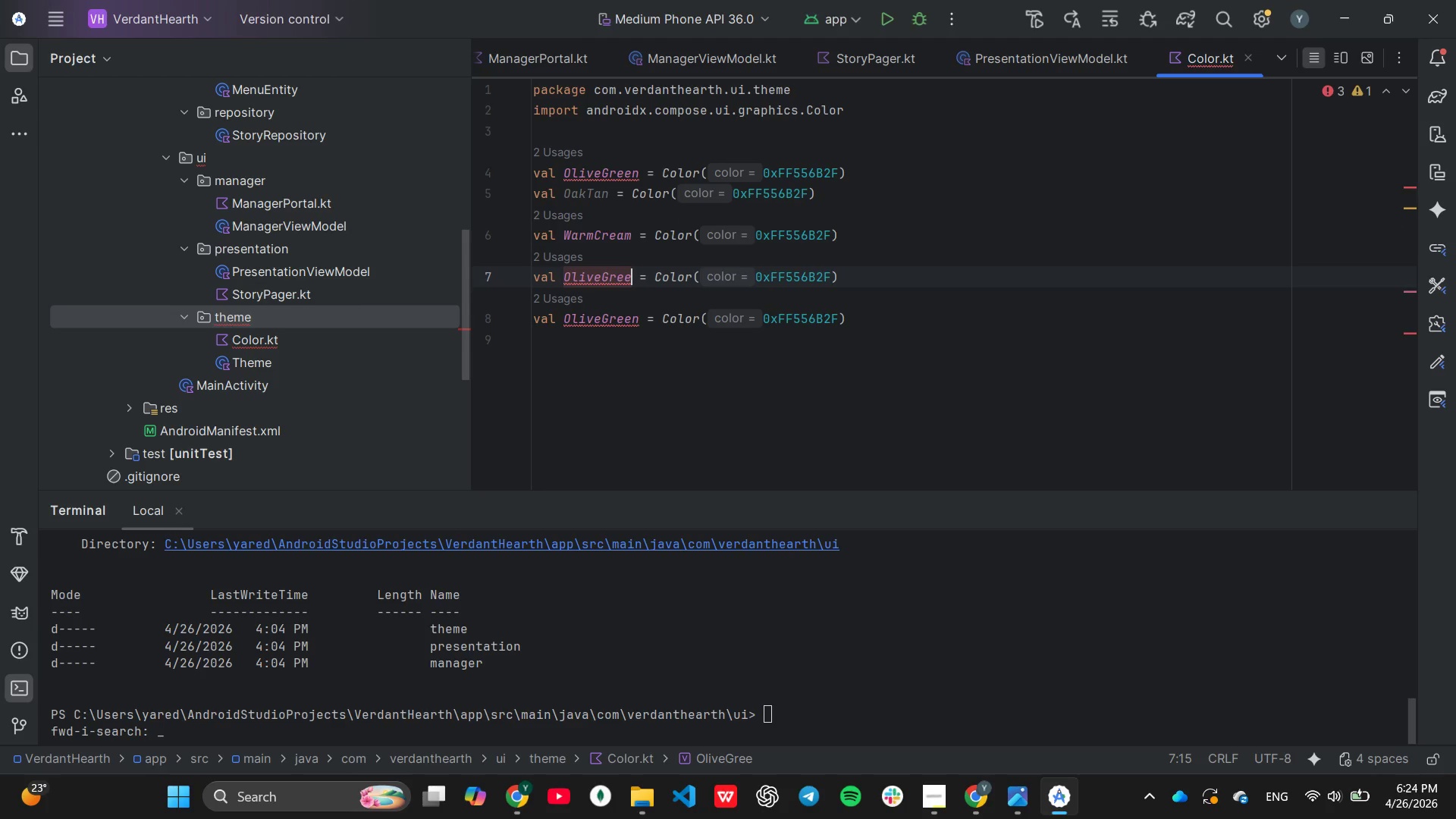 
key(Backspace)
key(Backspace)
key(Backspace)
key(Backspace)
key(Backspace)
key(Backspace)
key(Backspace)
key(Backspace)
key(Backspace)
key(Backspace)
key(Tab)
type(Text)
 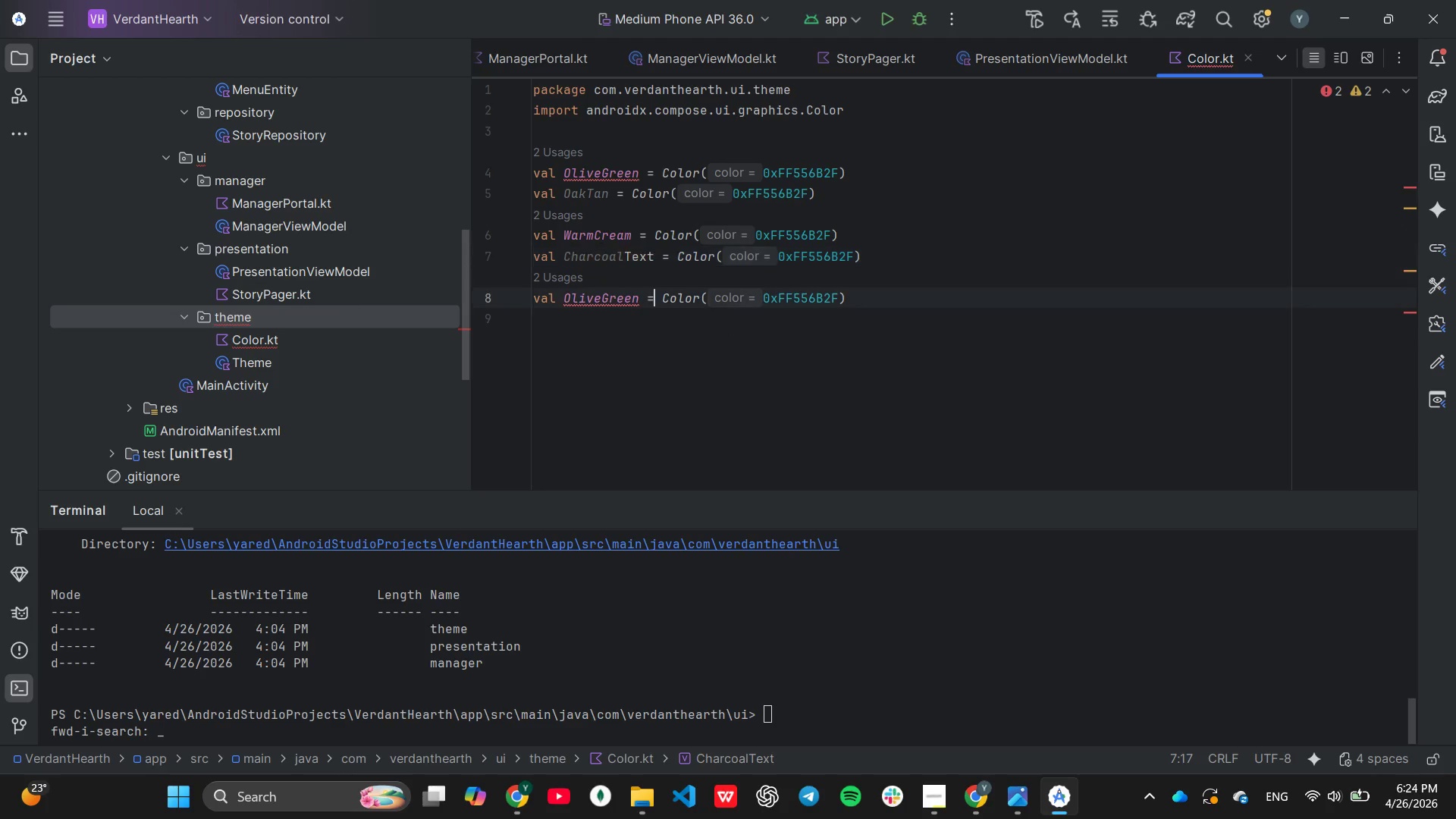 
key(ArrowDown)
 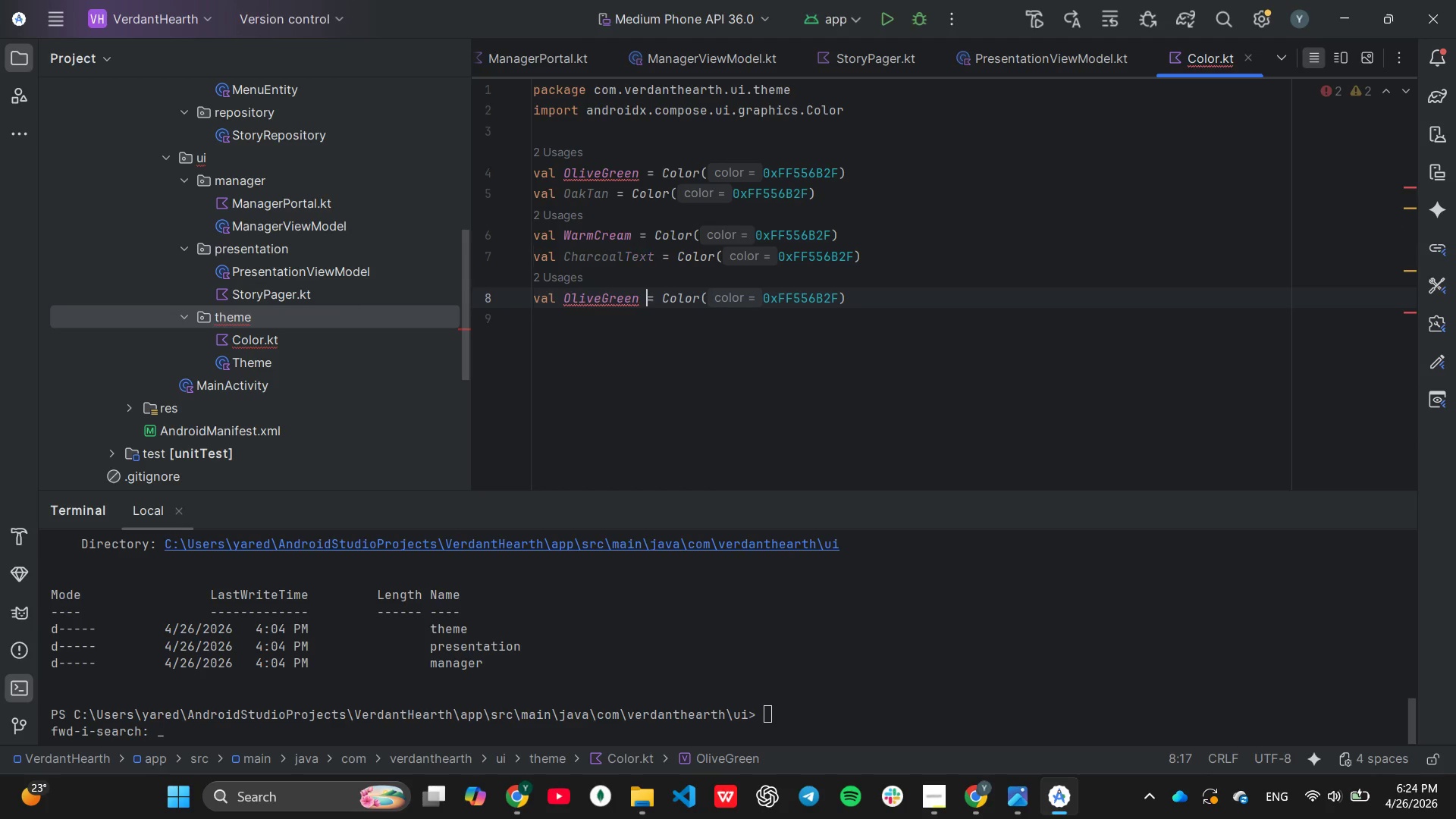 
key(ArrowLeft)
 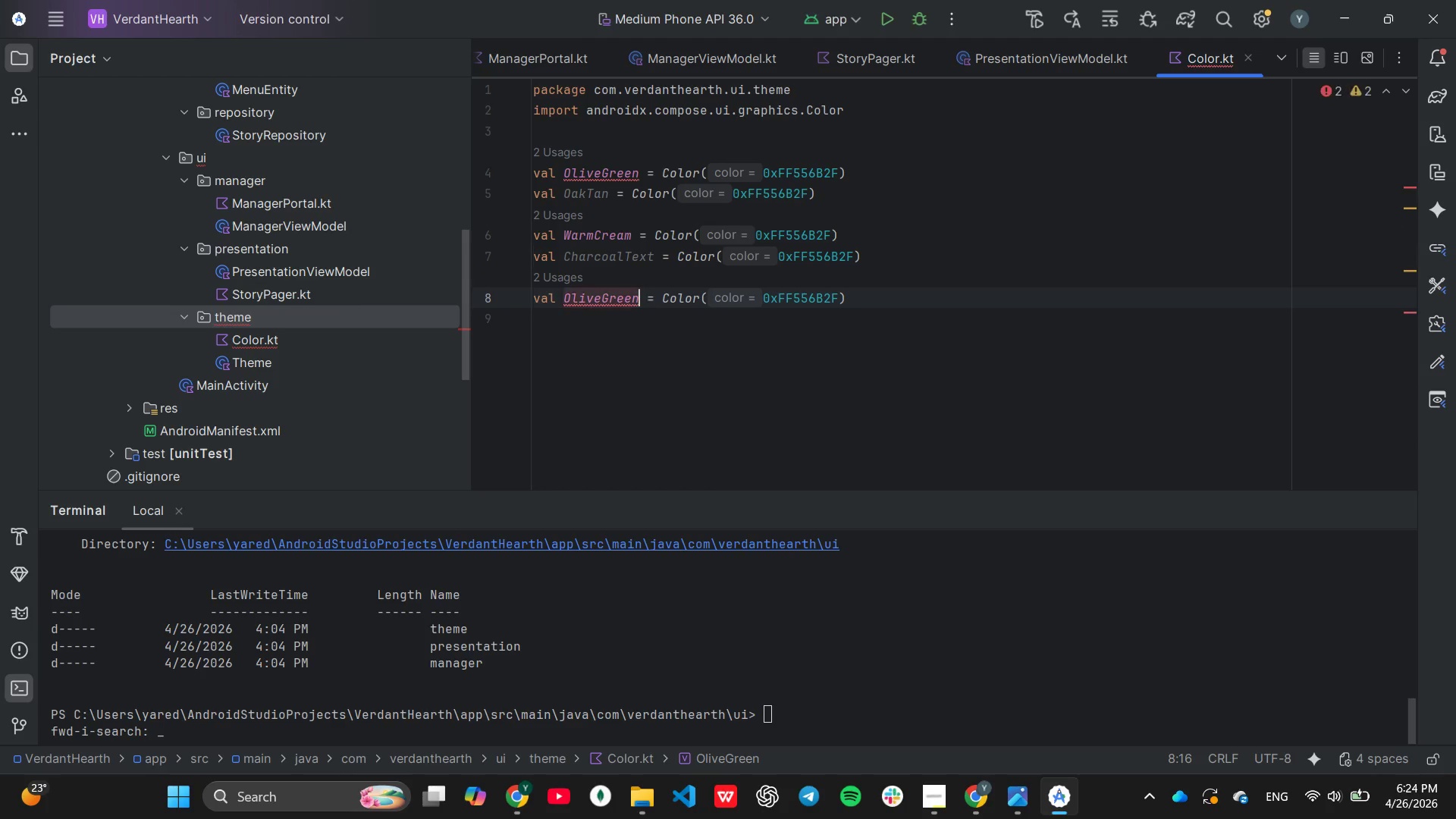 
key(ArrowLeft)
 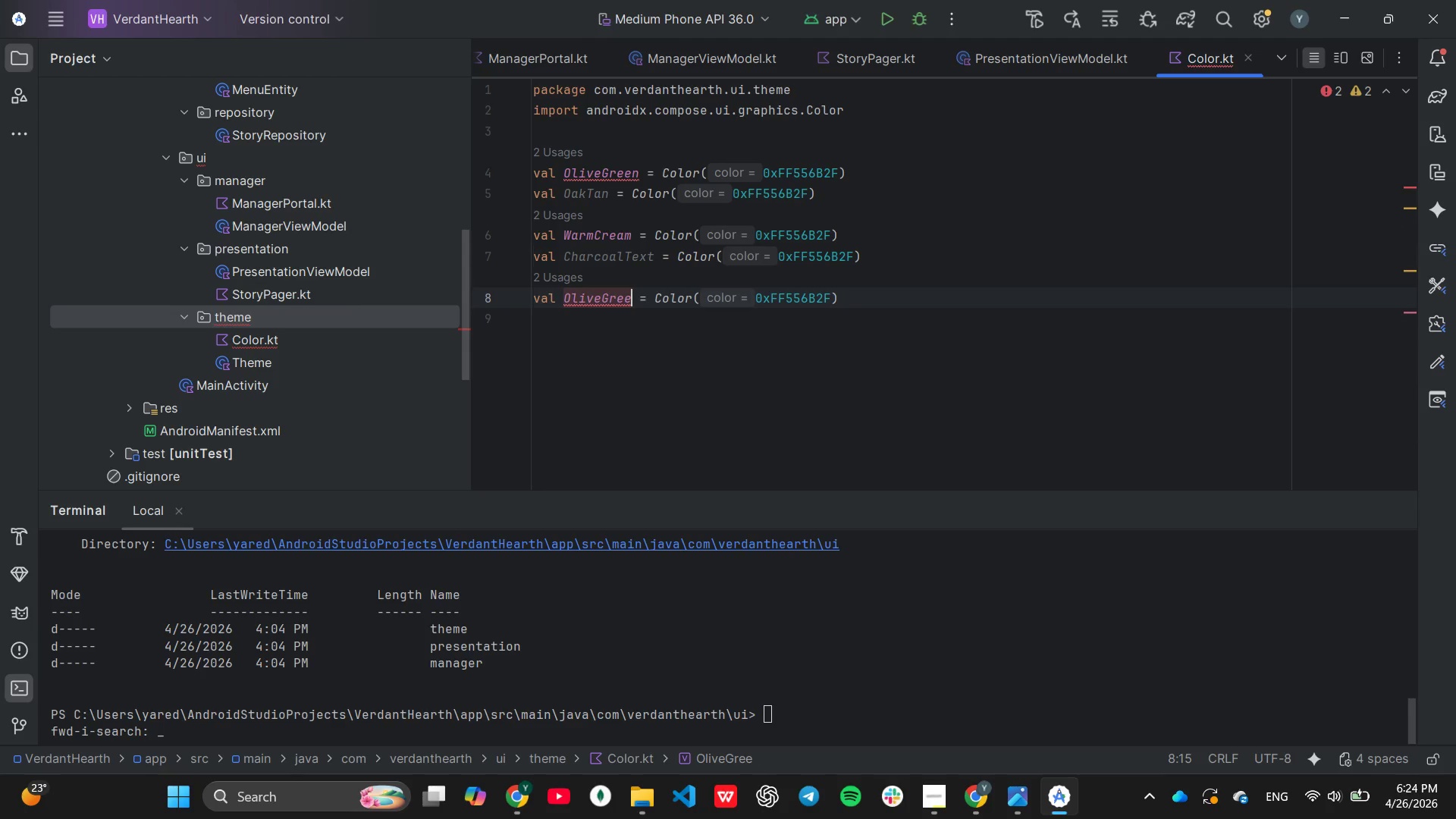 
hold_key(key=Backspace, duration=0.66)
 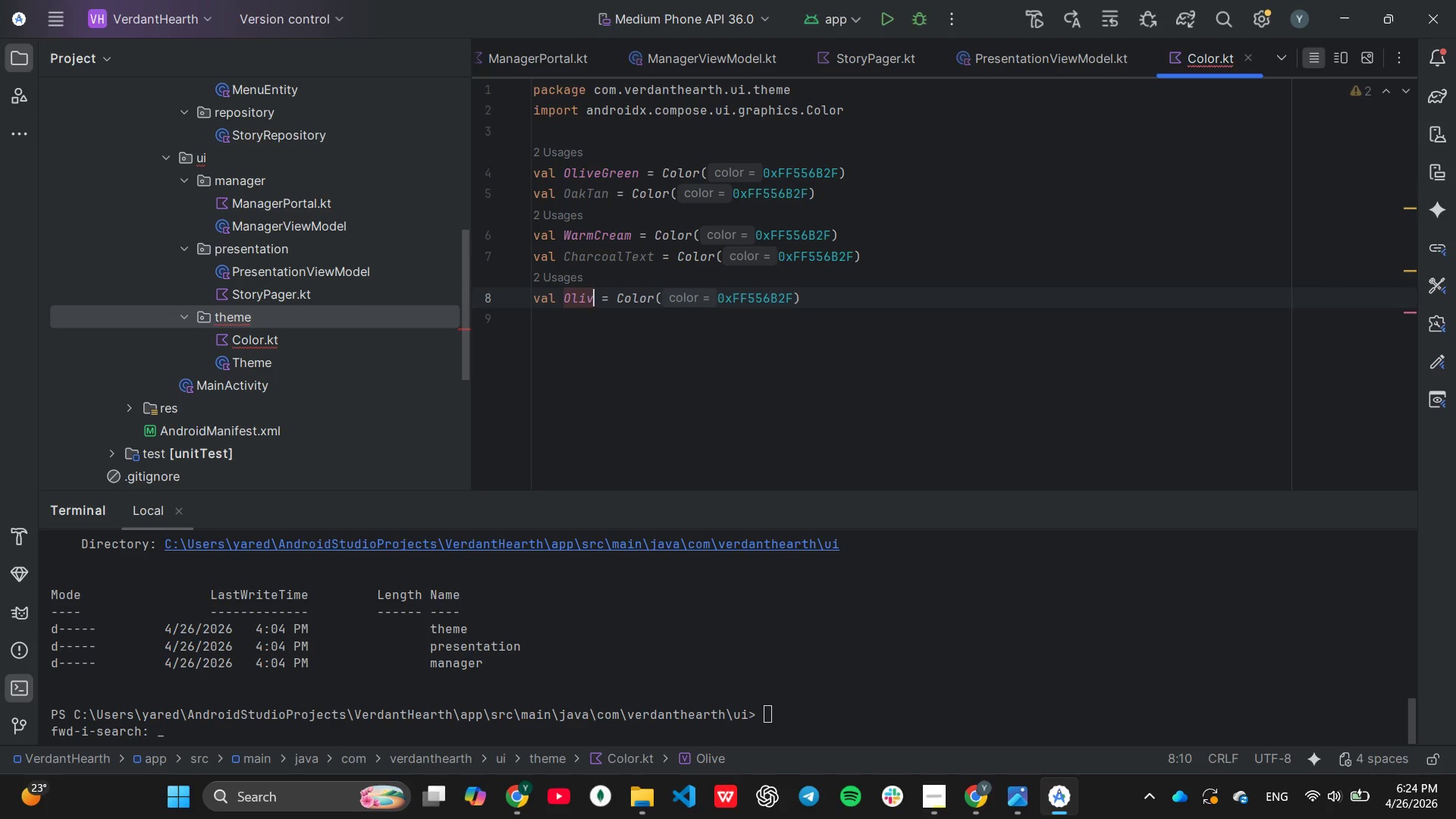 
key(Backspace)
key(Backspace)
key(Backspace)
key(Backspace)
key(Backspace)
type(SageLeaf[End])
 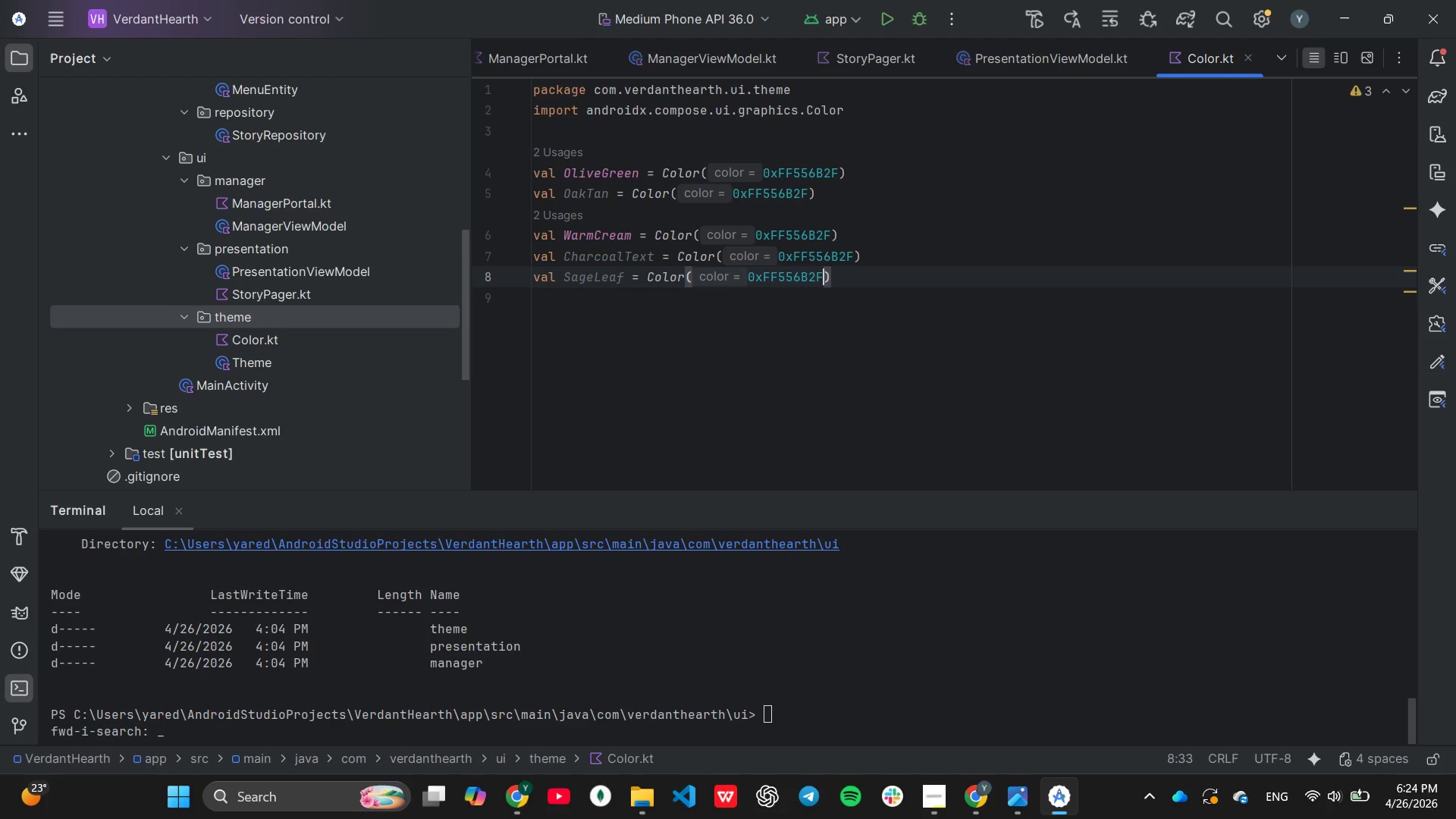 
key(ArrowLeft)
 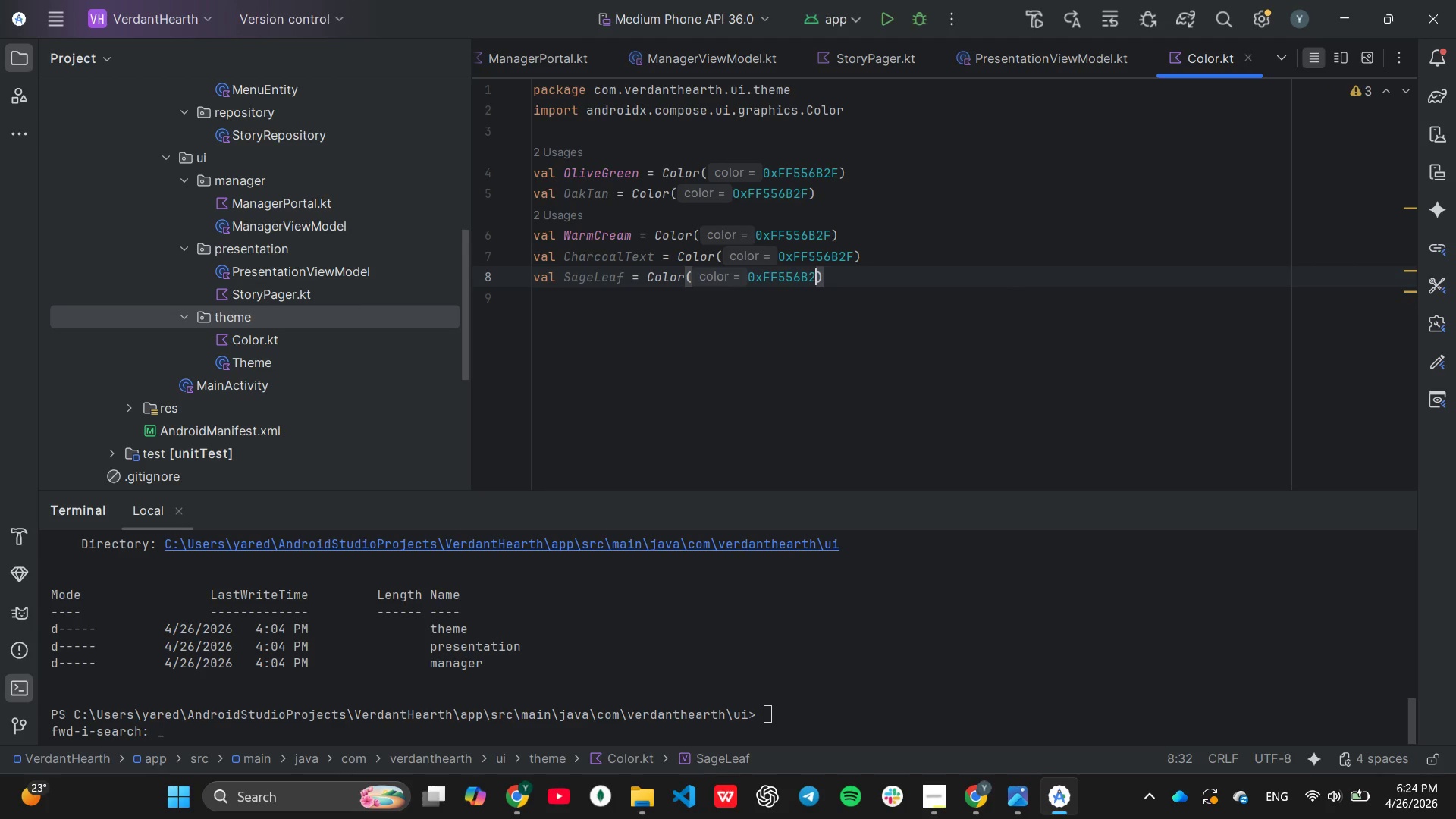 
hold_key(key=Backspace, duration=0.55)
 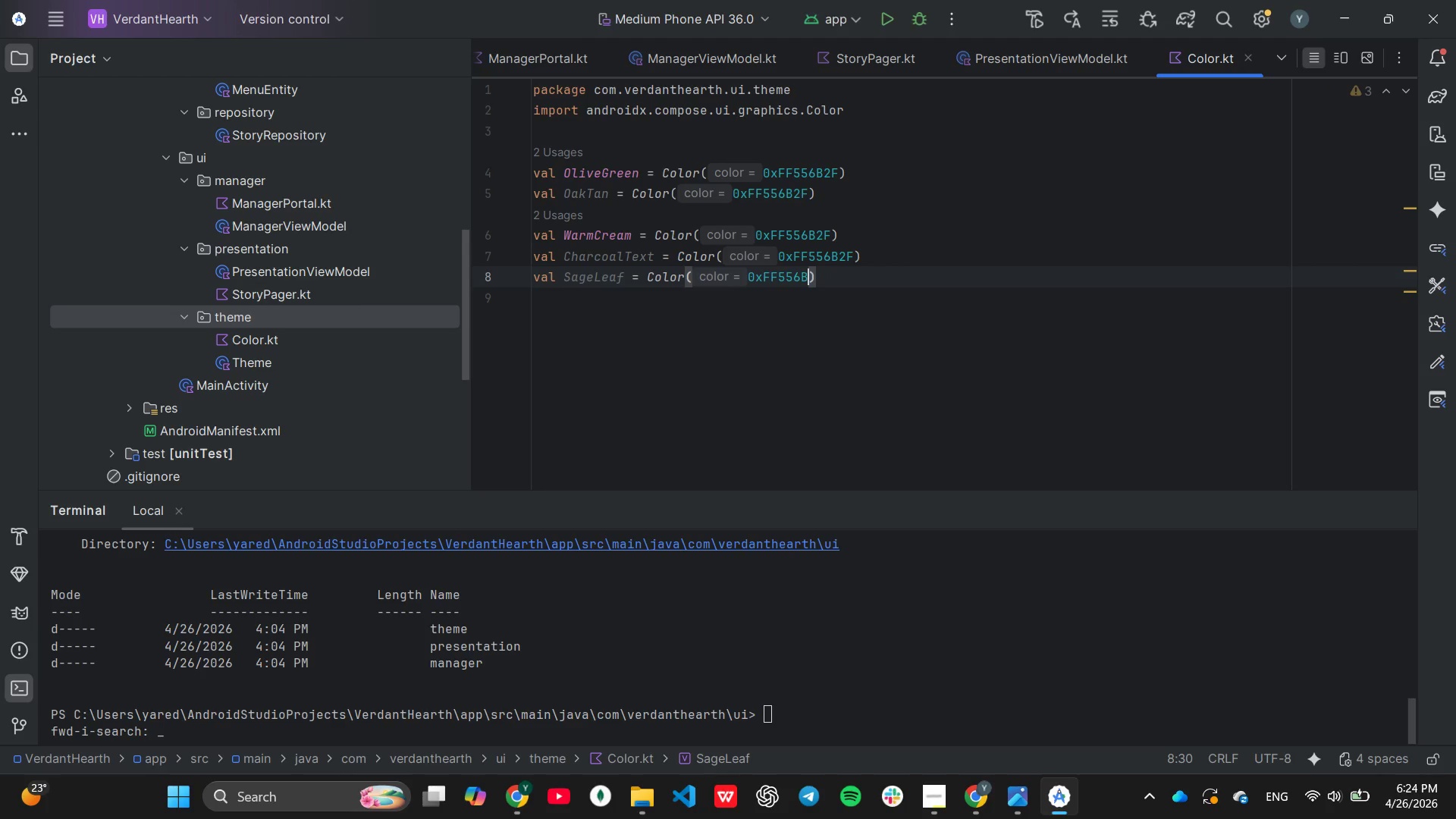 
key(Backspace)
key(Backspace)
key(Backspace)
key(Backspace)
type(8F9779)
 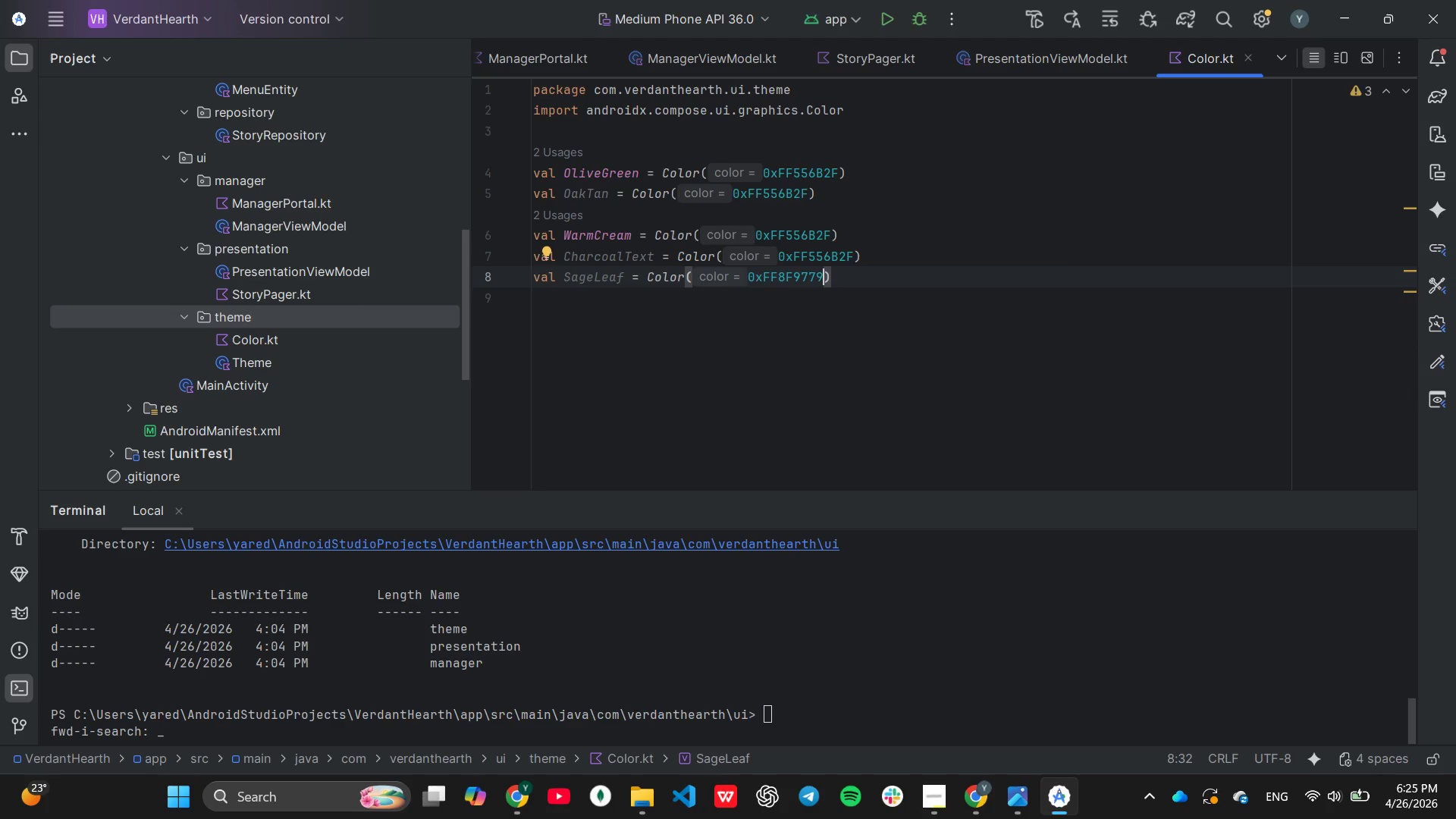 
key(ArrowUp)
 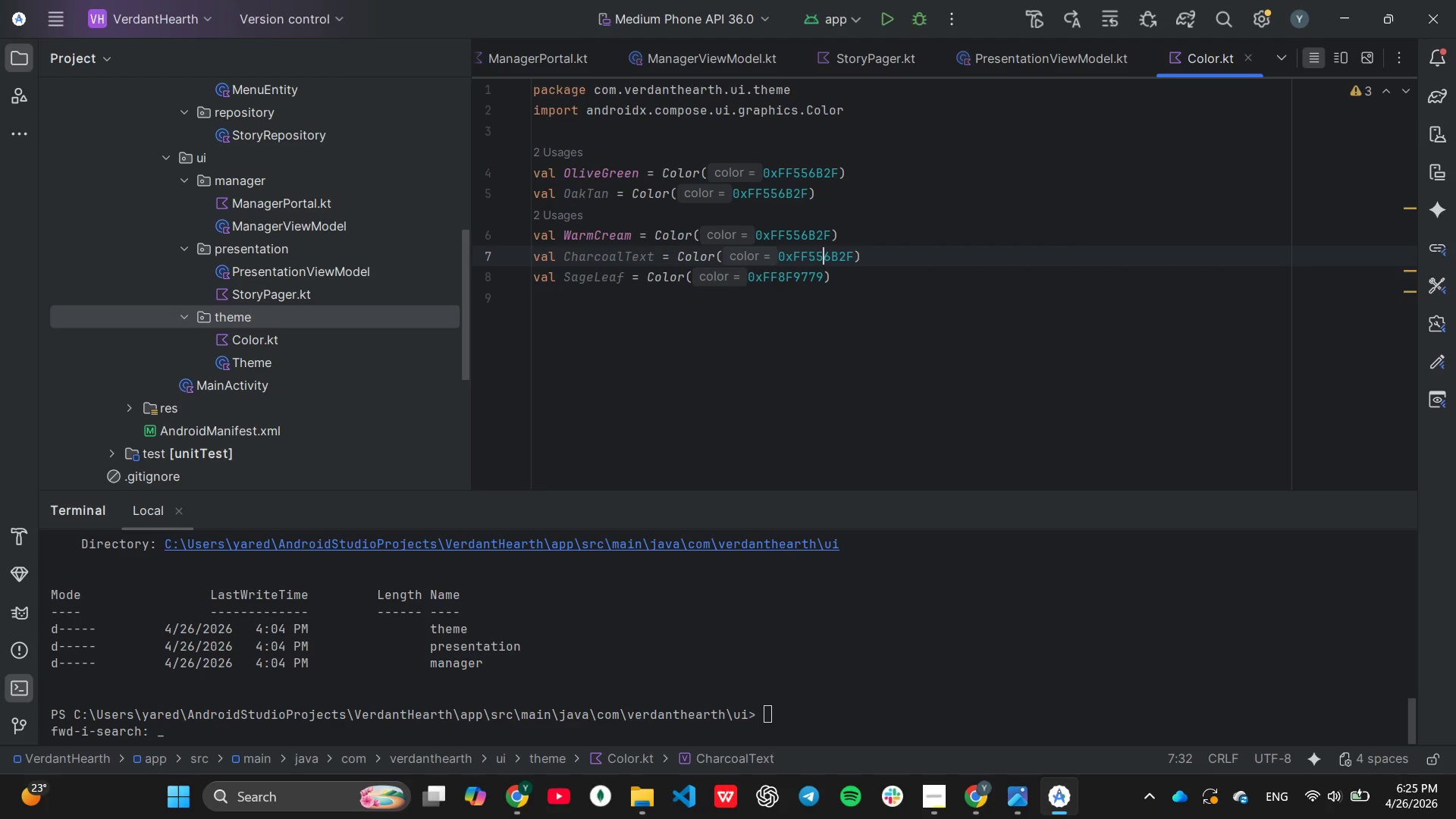 
hold_key(key=ArrowRight, duration=0.52)
 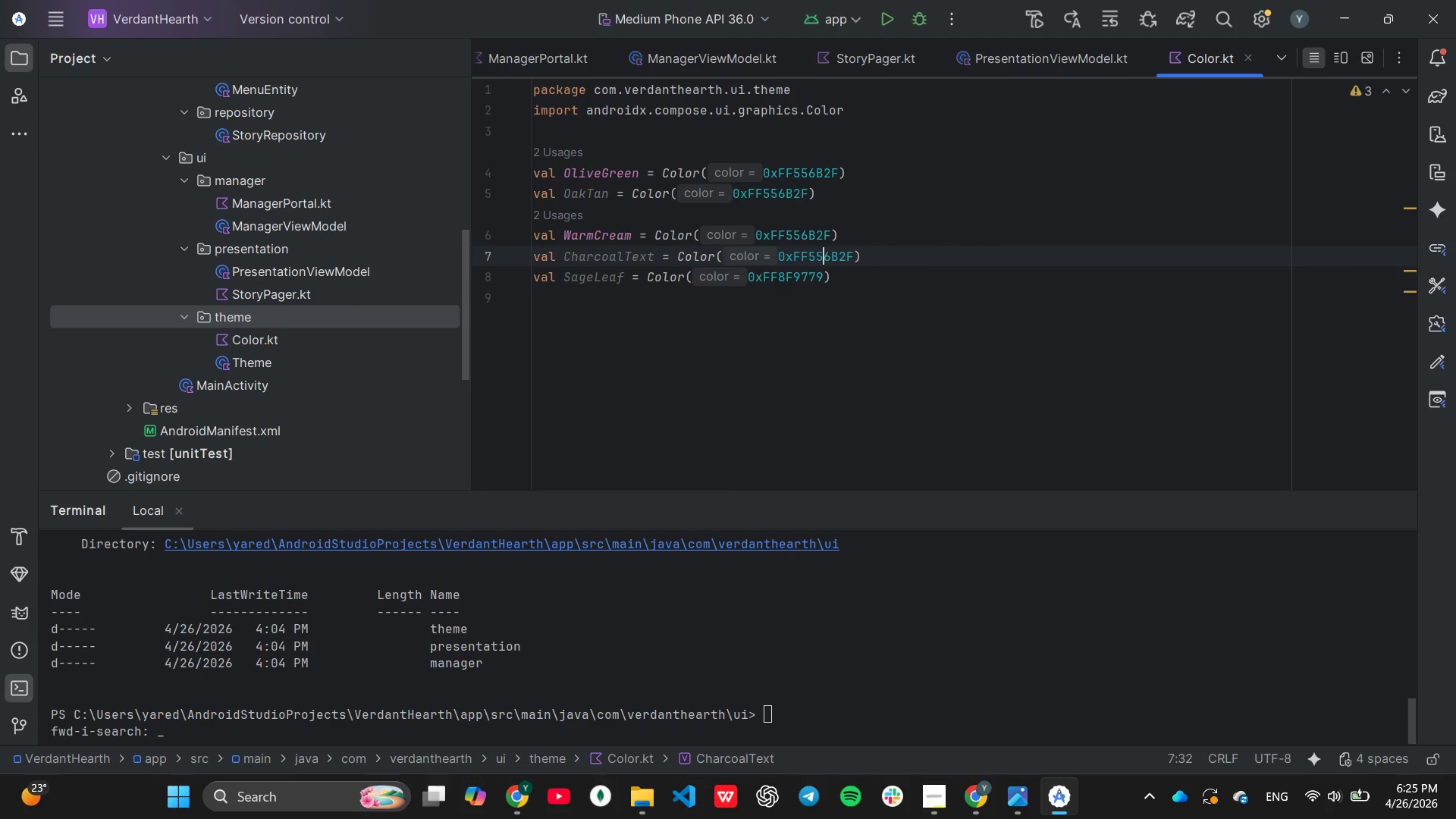 
key(ArrowRight)
 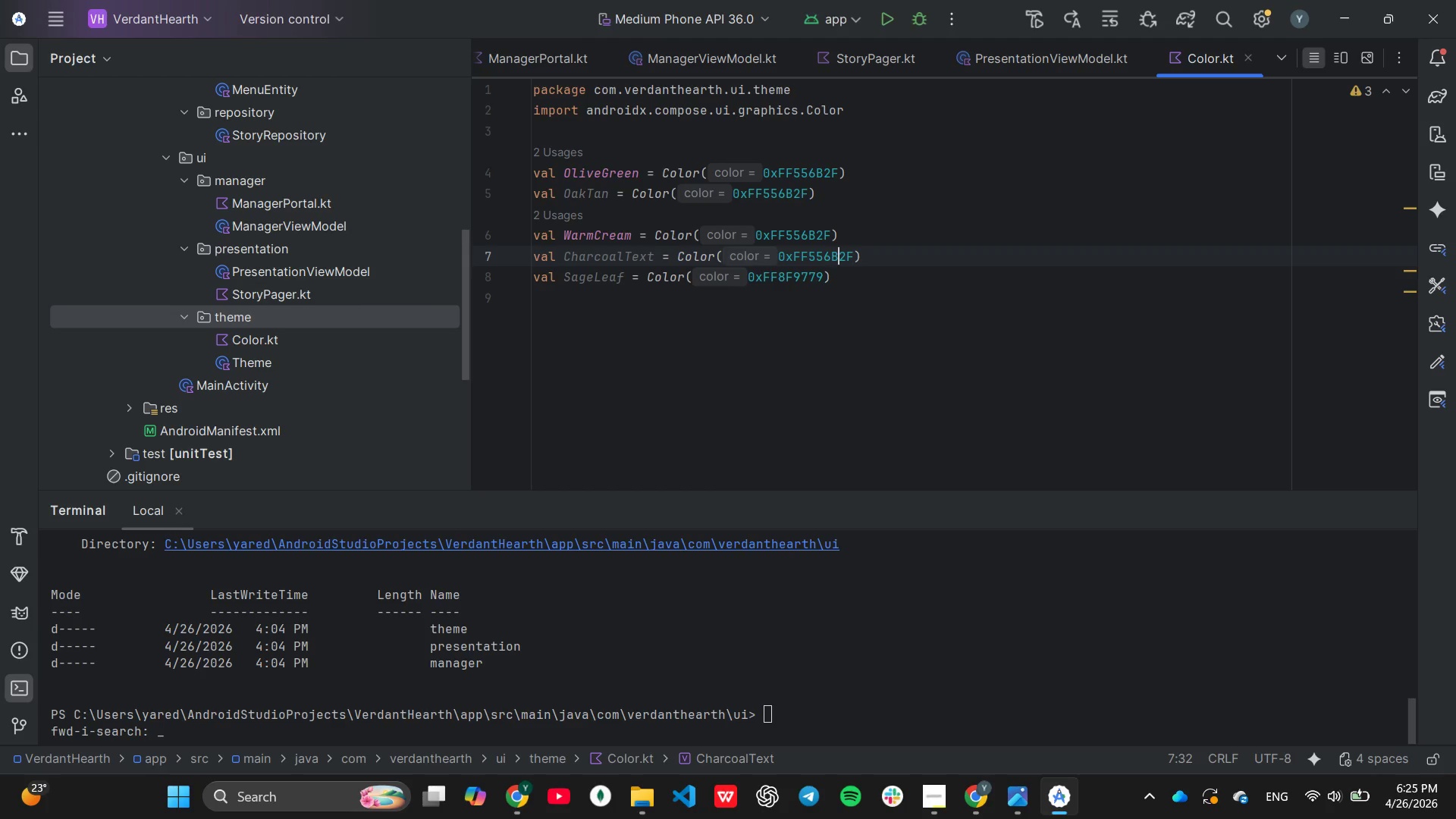 
key(ArrowRight)
 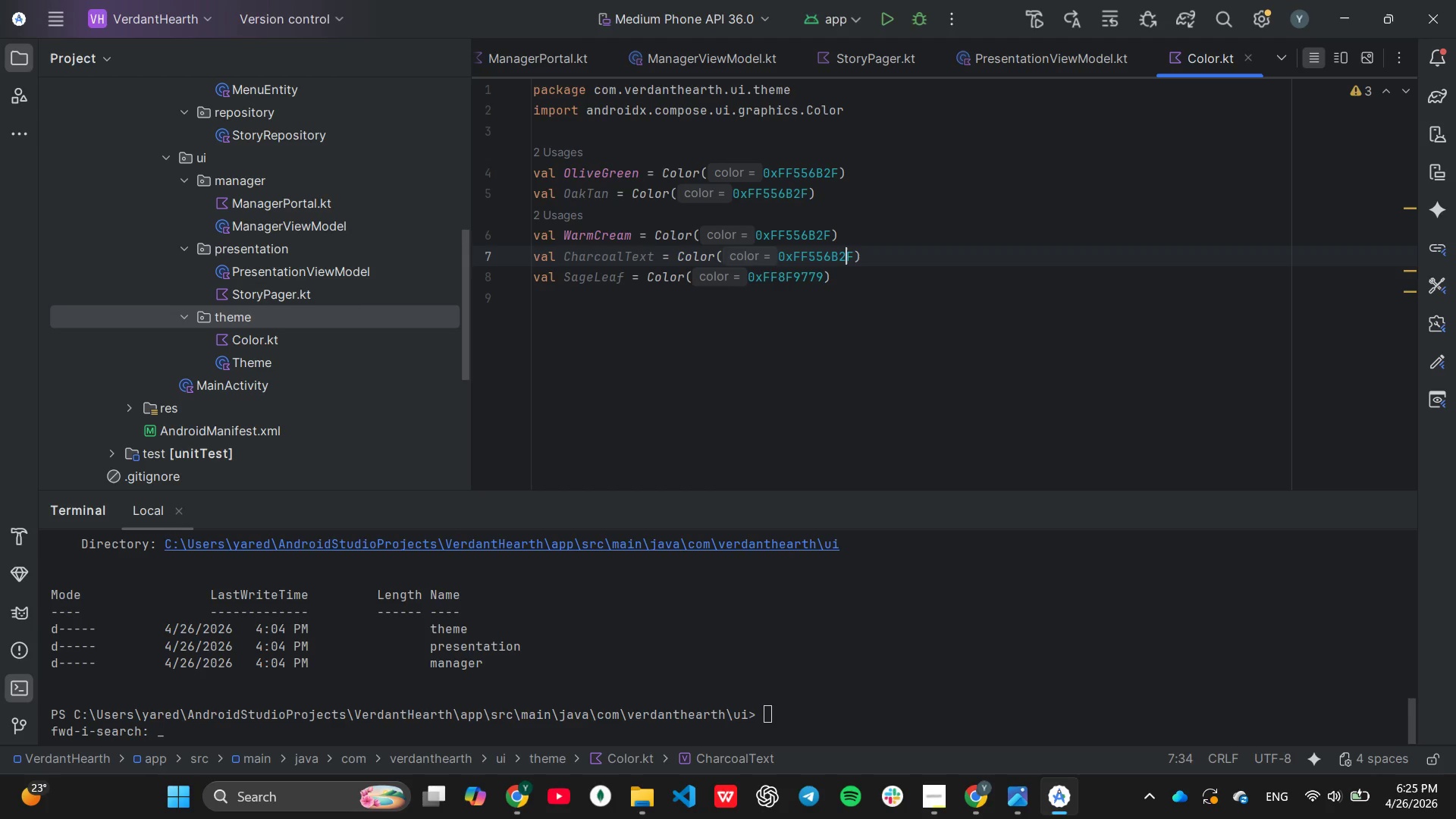 
key(ArrowRight)
 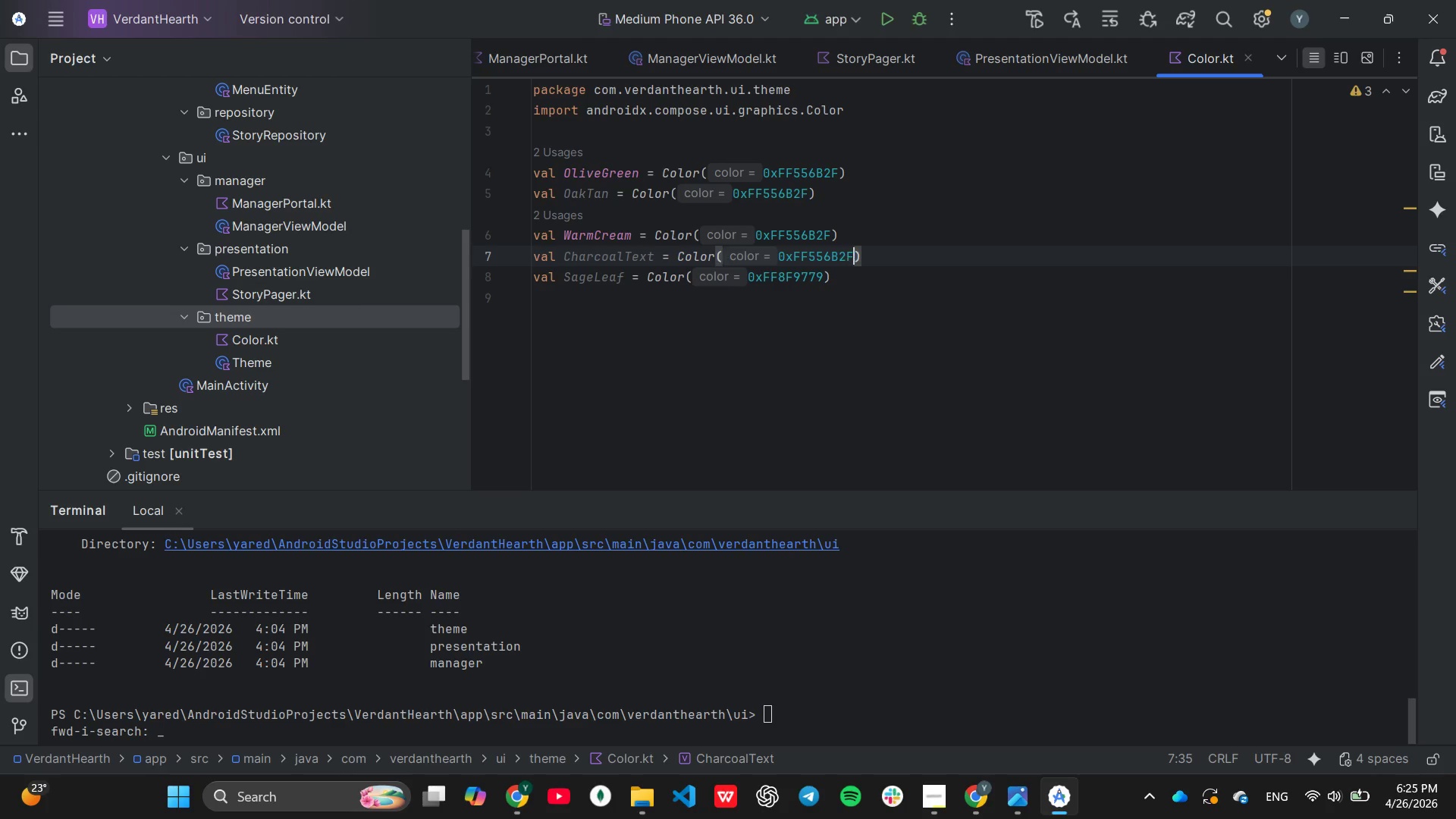 
key(ArrowRight)
 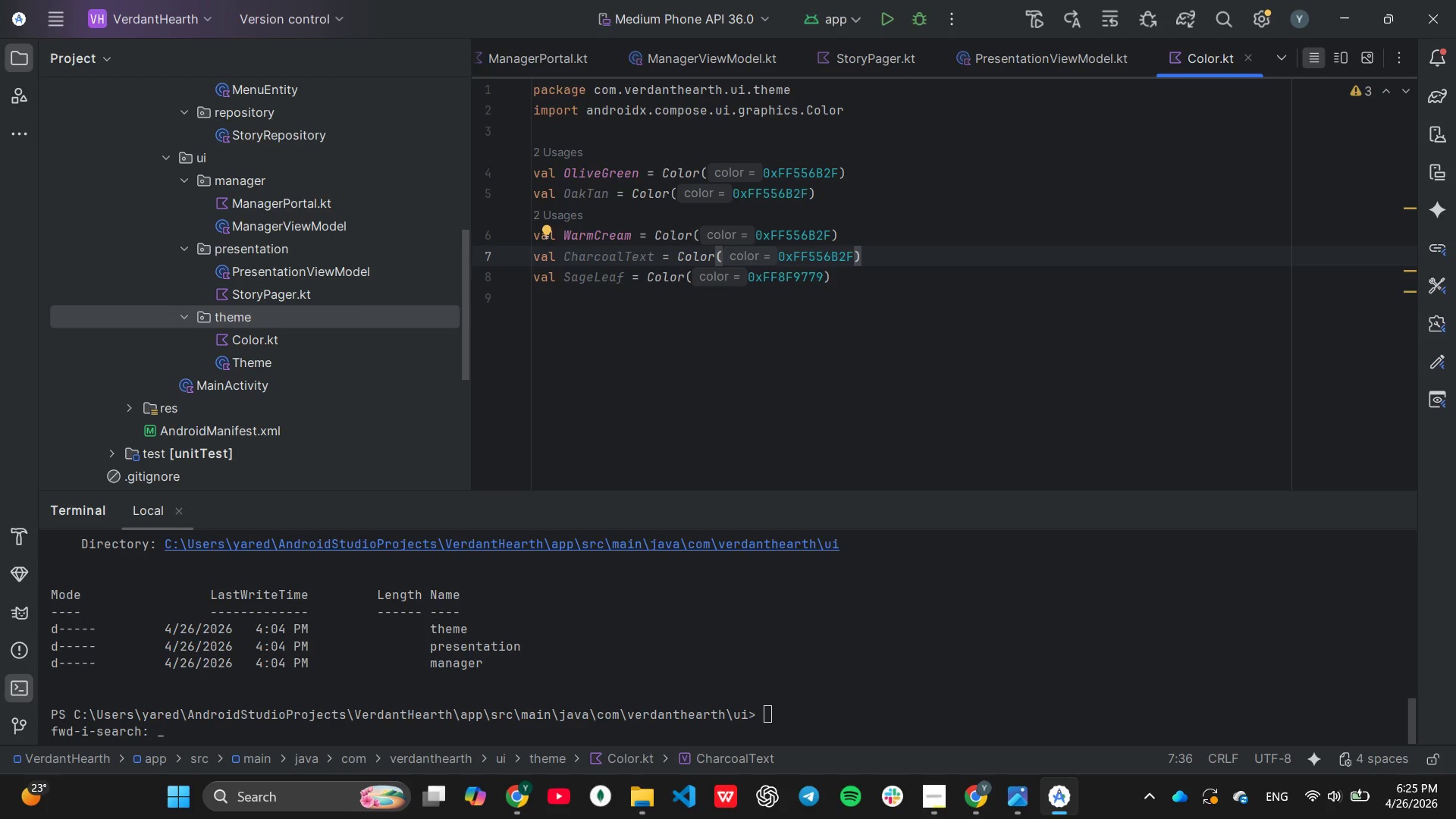 
key(Backspace)
key(Backspace)
key(Backspace)
key(Backspace)
key(Backspace)
key(Backspace)
type(2F2F2F)
 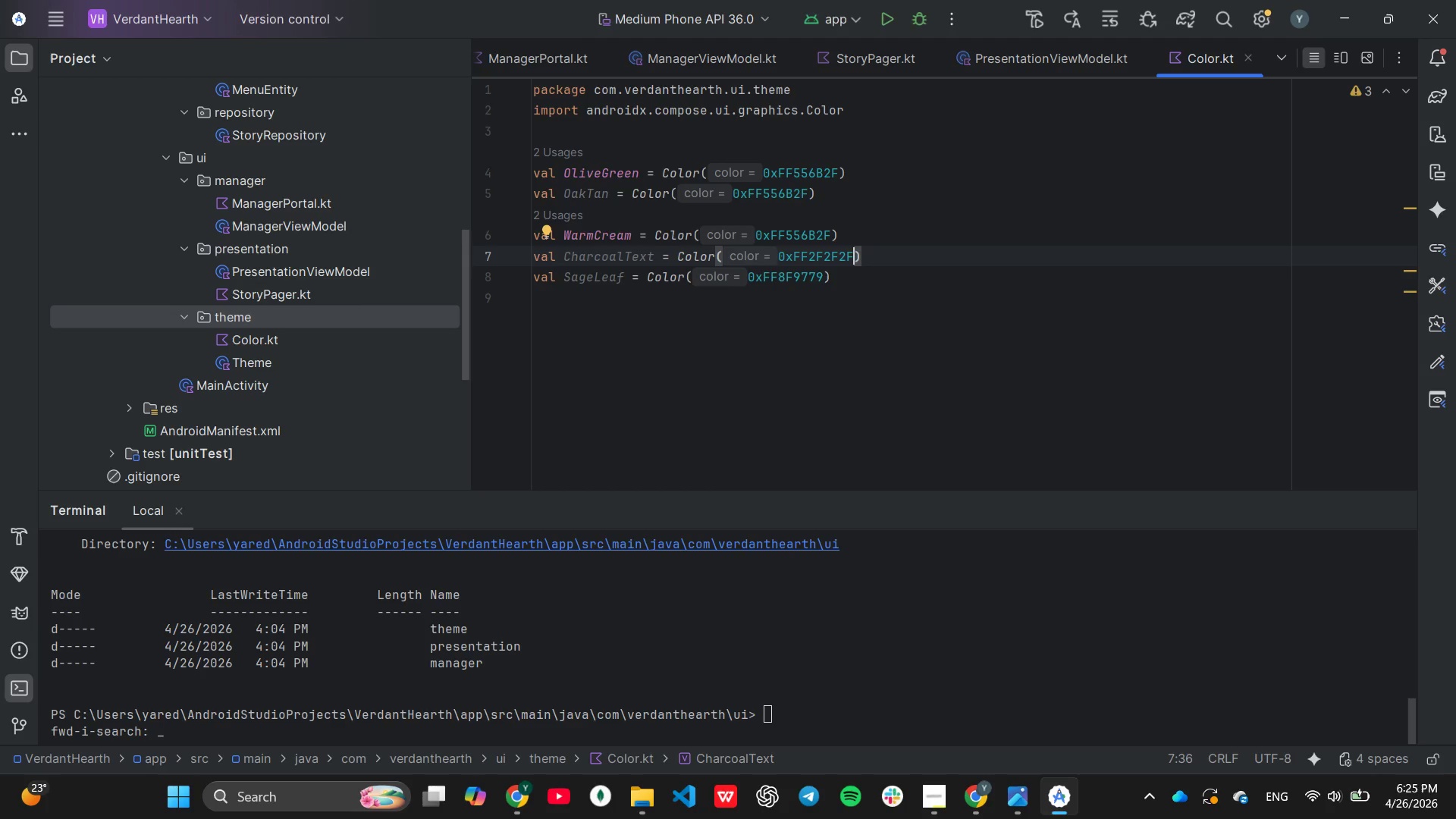 
key(ArrowUp)
 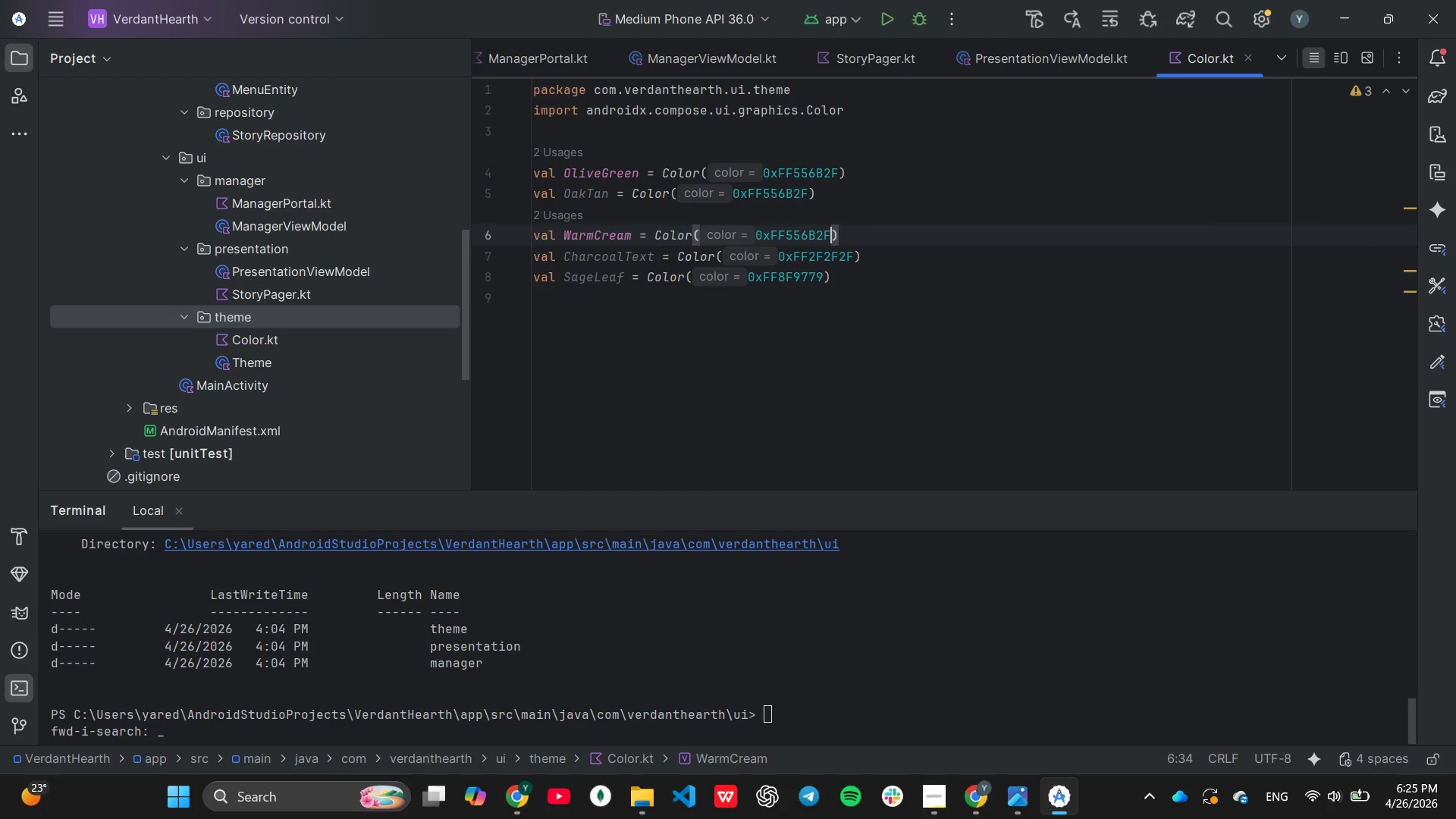 
key(ArrowLeft)
 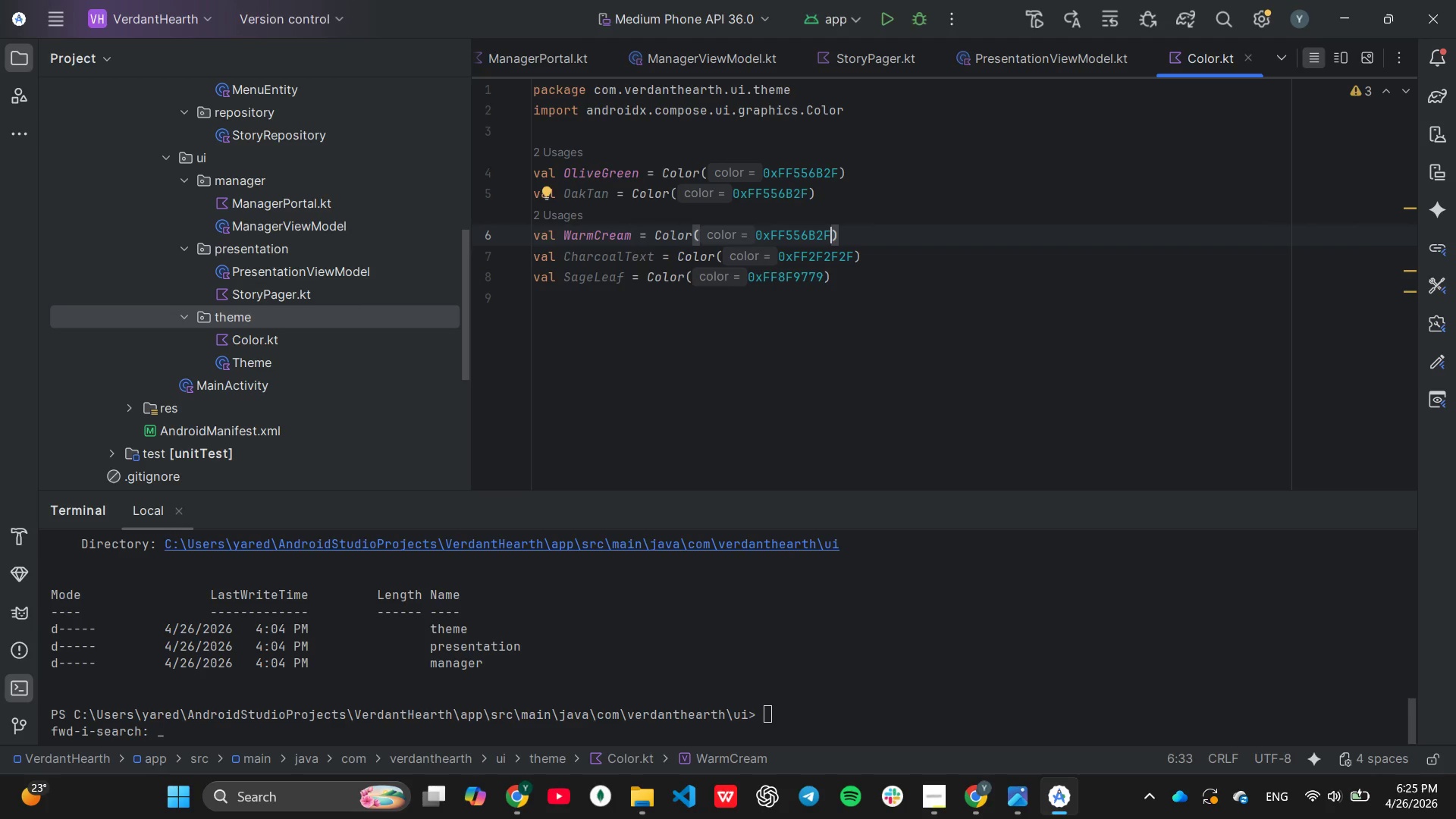 
hold_key(key=Backspace, duration=0.59)
 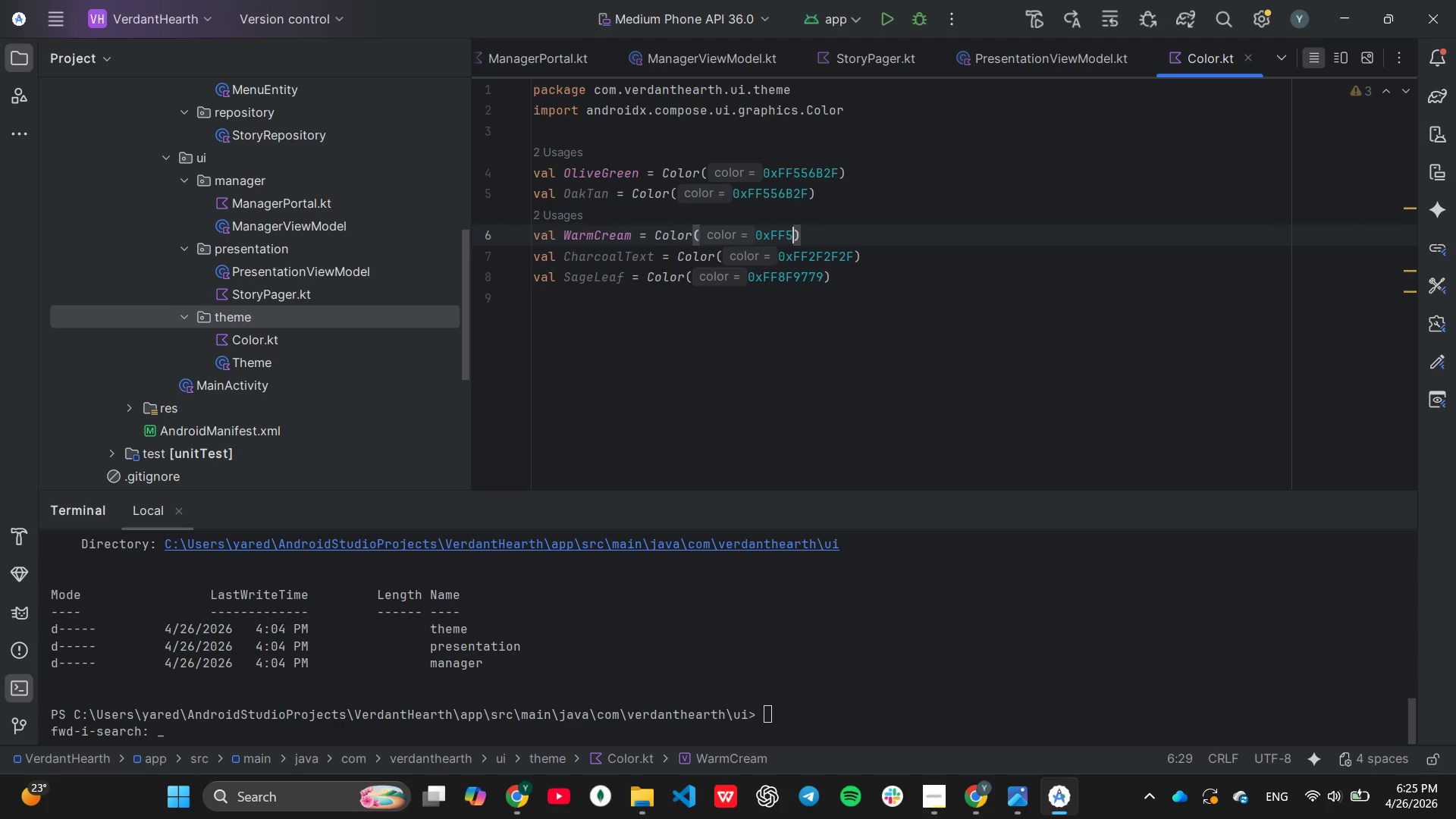 
key(Backspace)
 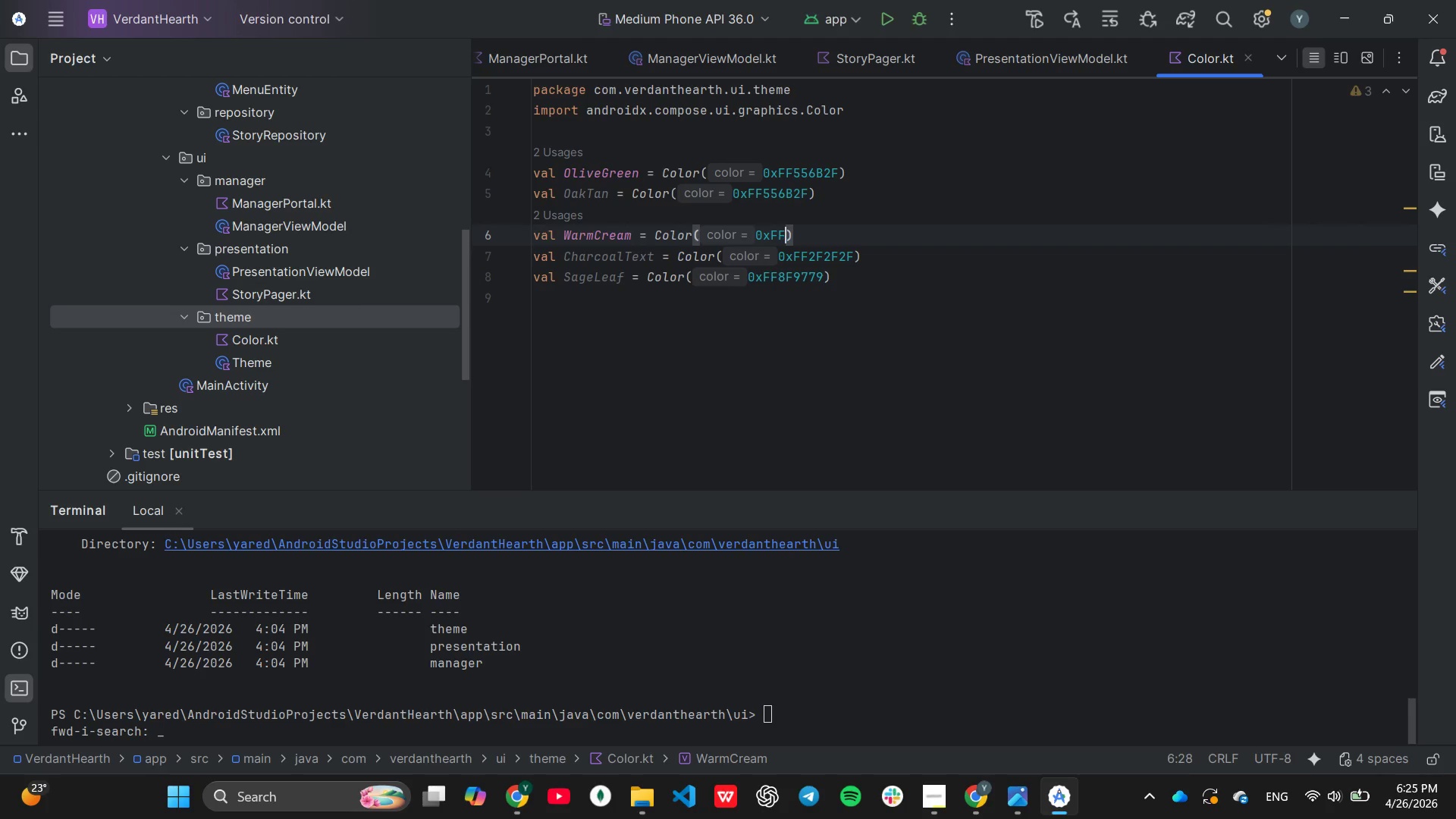 
key(Backspace)
 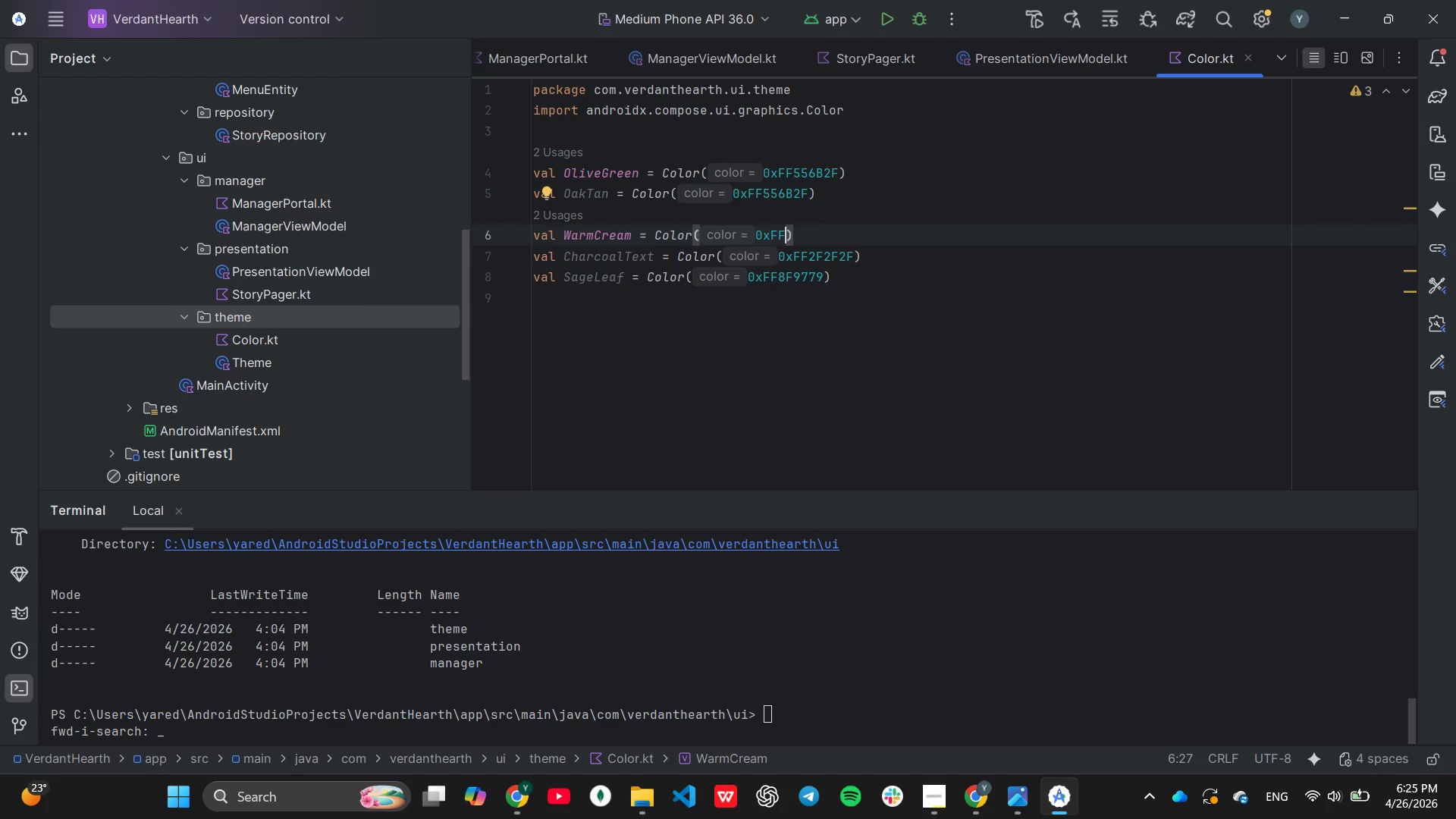 
hold_key(key=ShiftLeft, duration=1.5)
 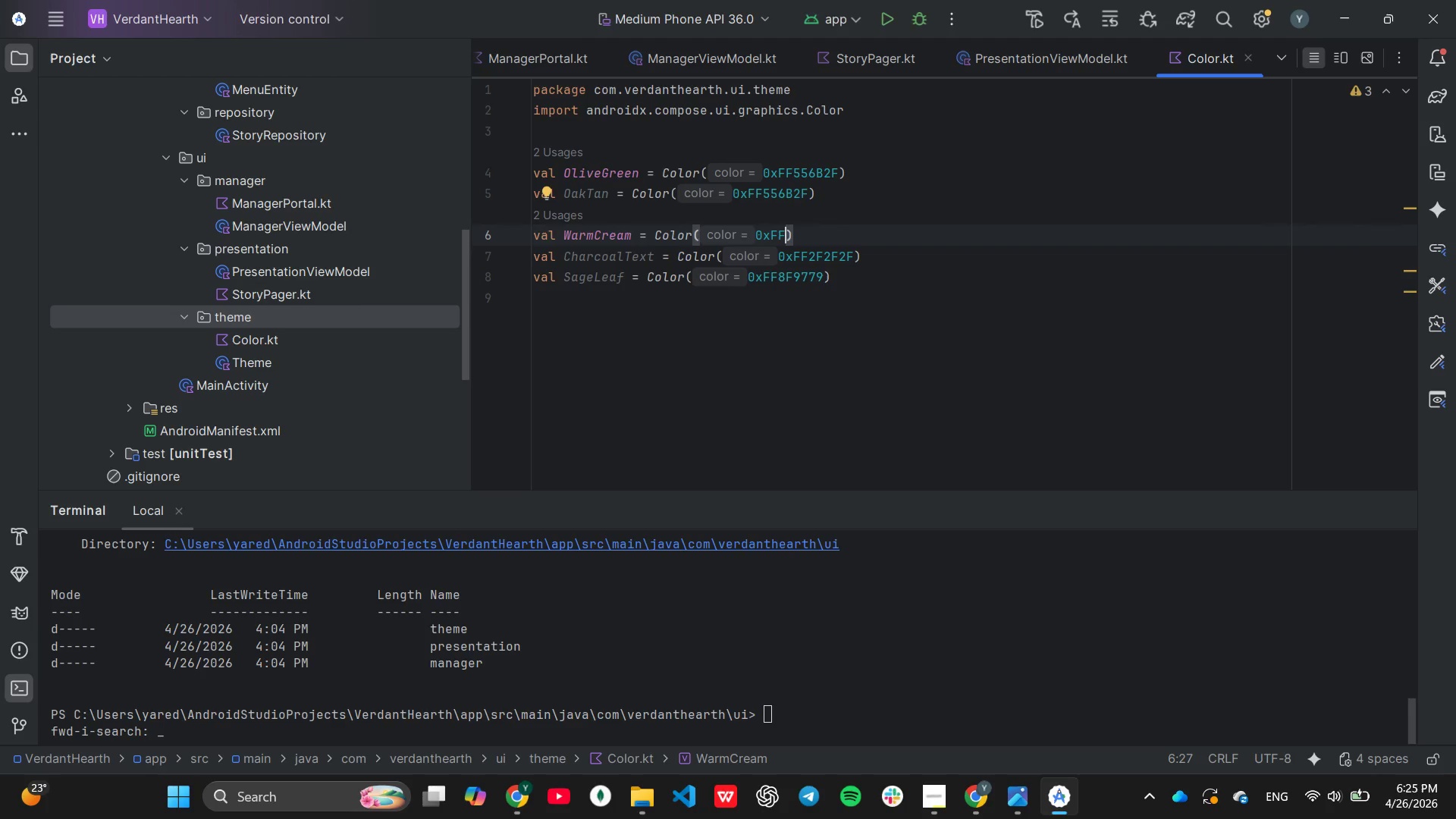 
type(FFF)
 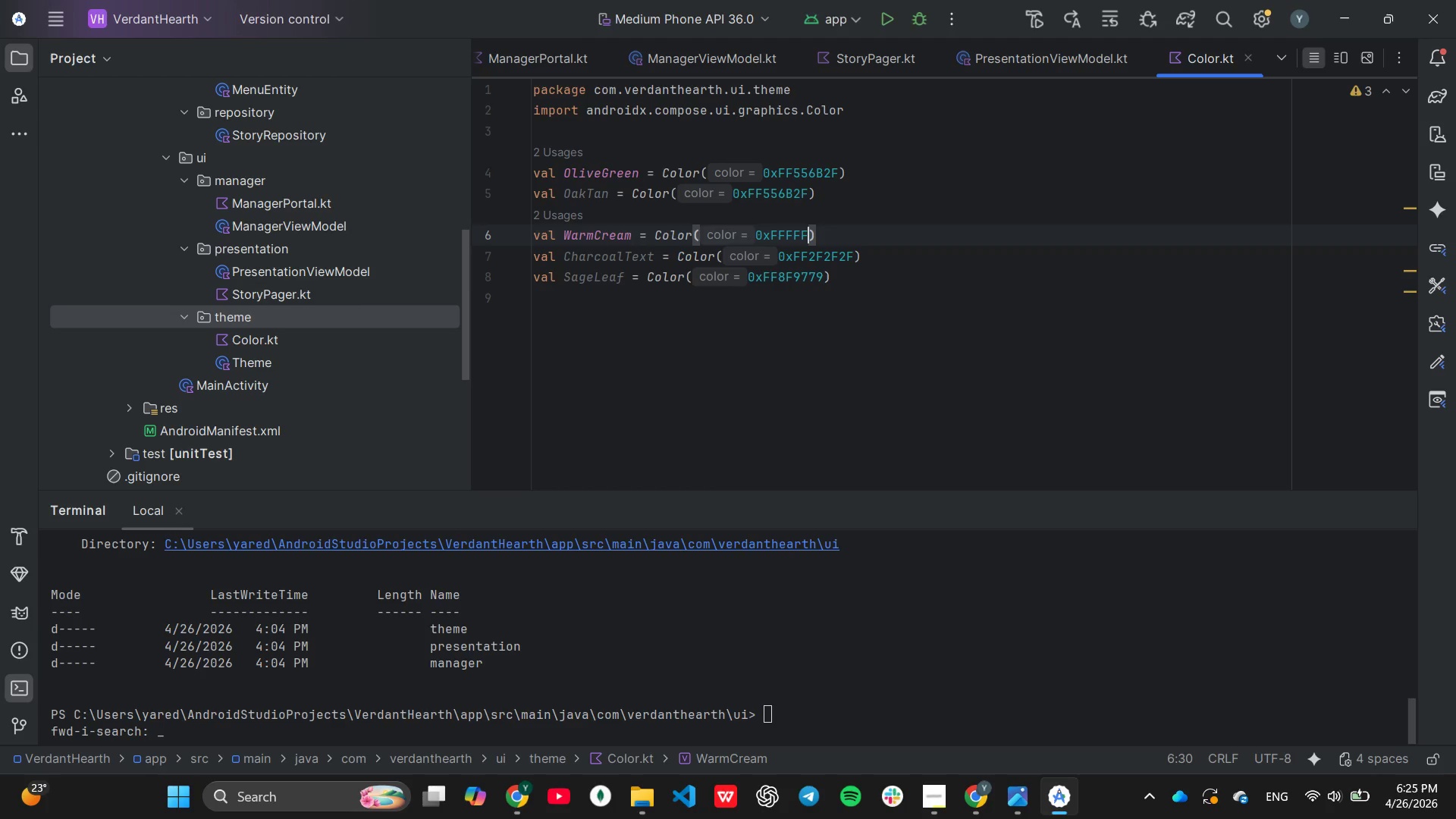 
type(BF0)
 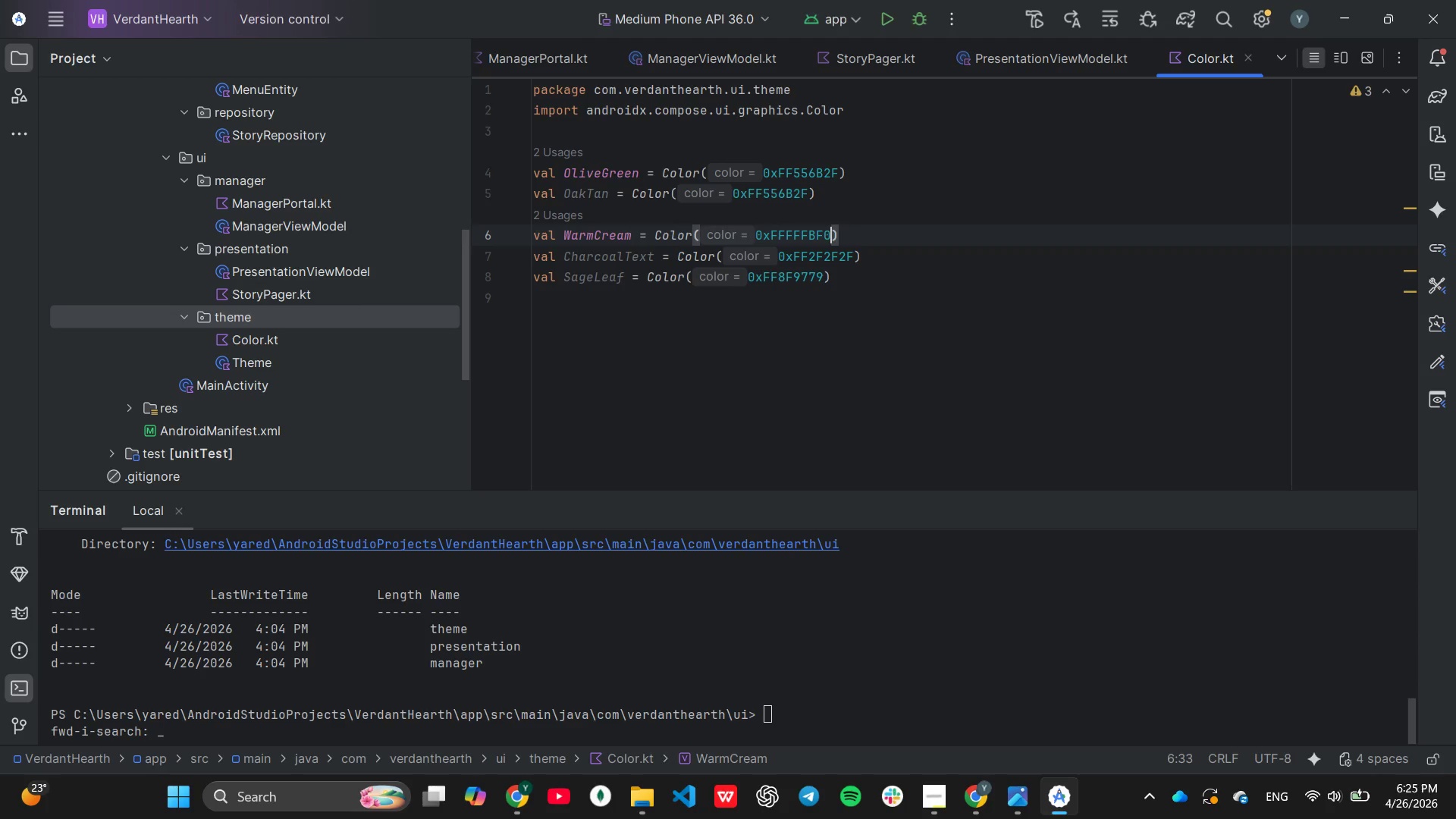 
key(ArrowUp)
 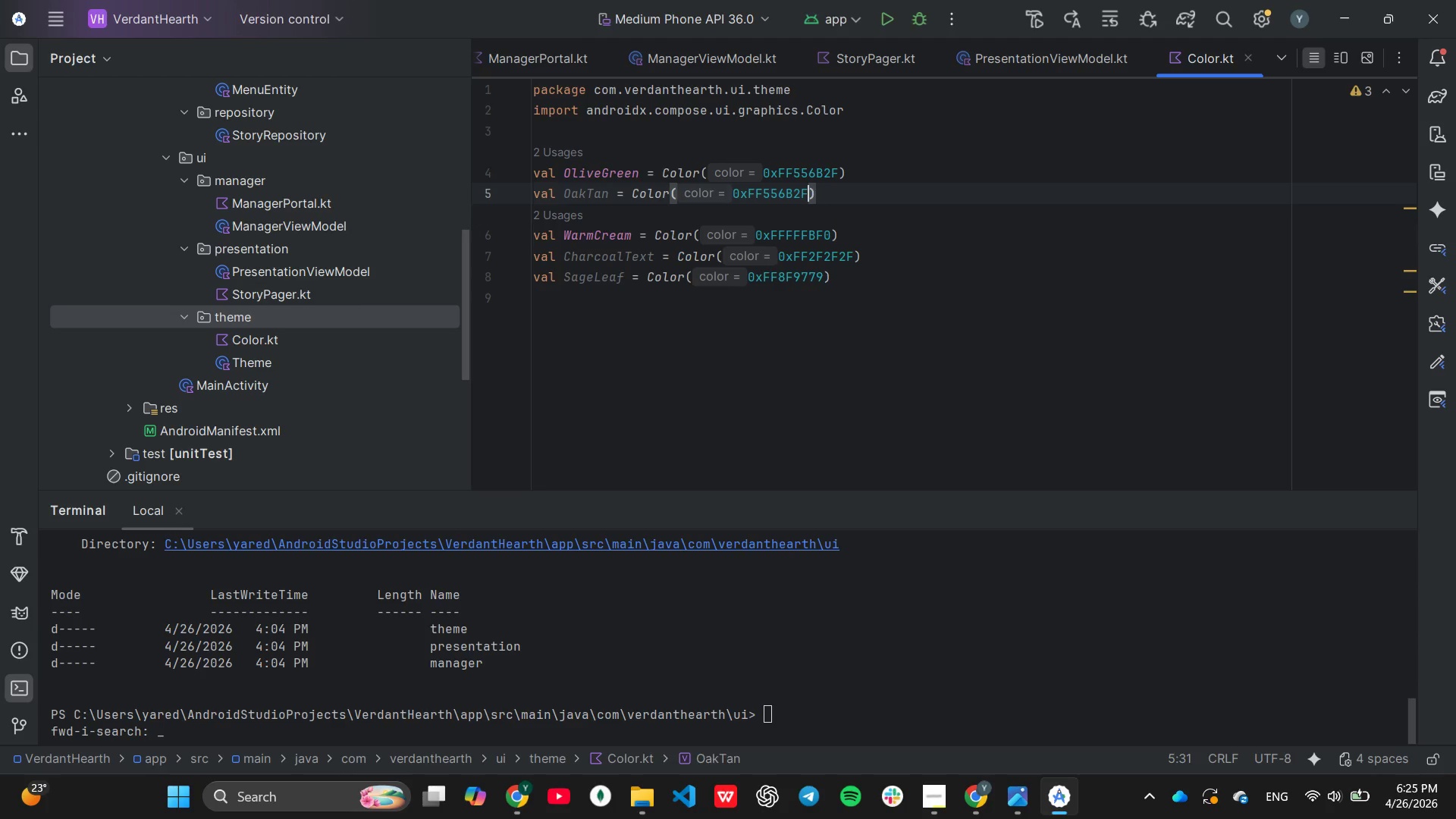 
key(ArrowLeft)
 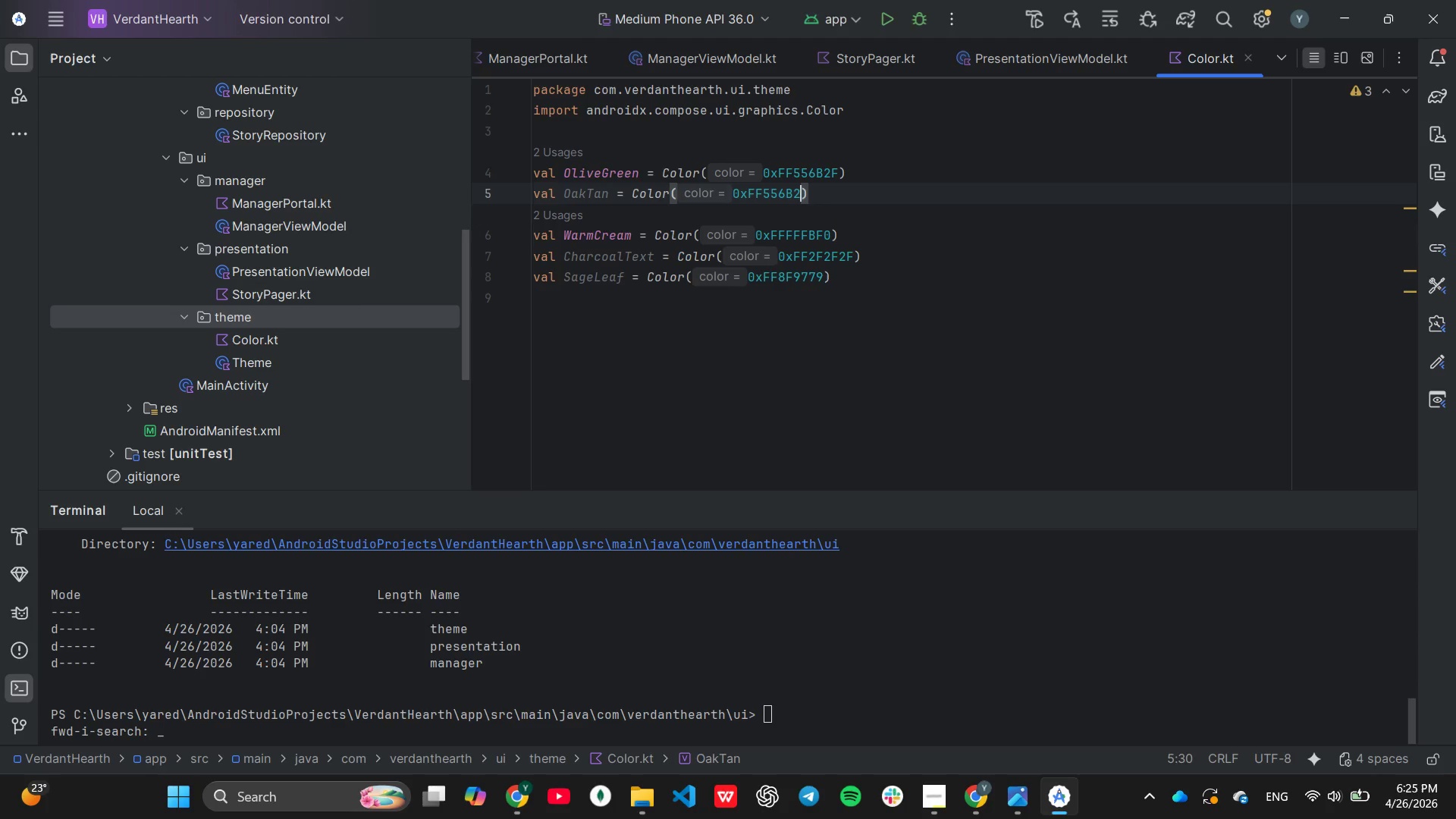 
key(Backspace)
key(Backspace)
key(Backspace)
key(Backspace)
key(Backspace)
key(Backspace)
type(D2B)
 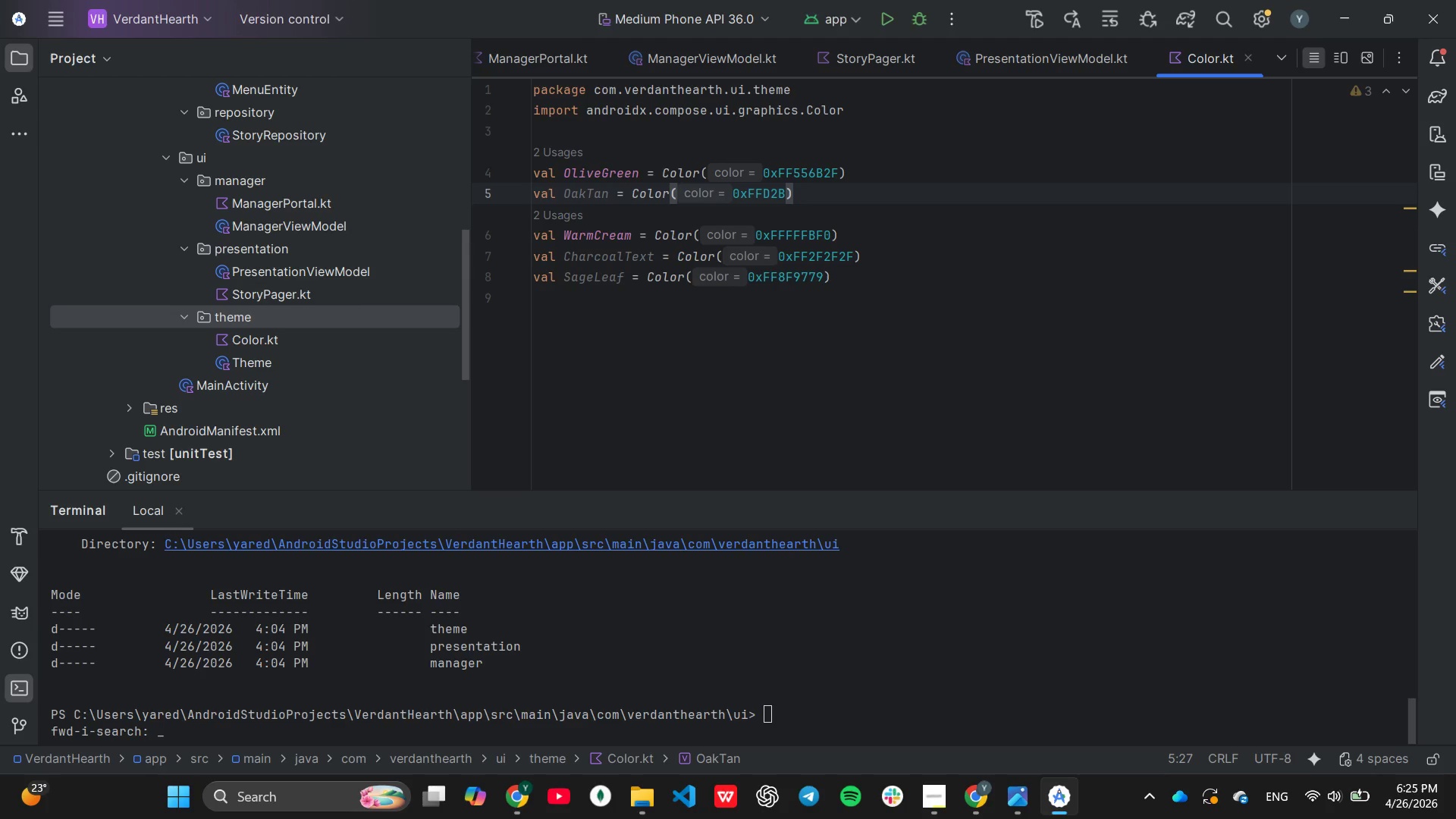 
type(48C)
 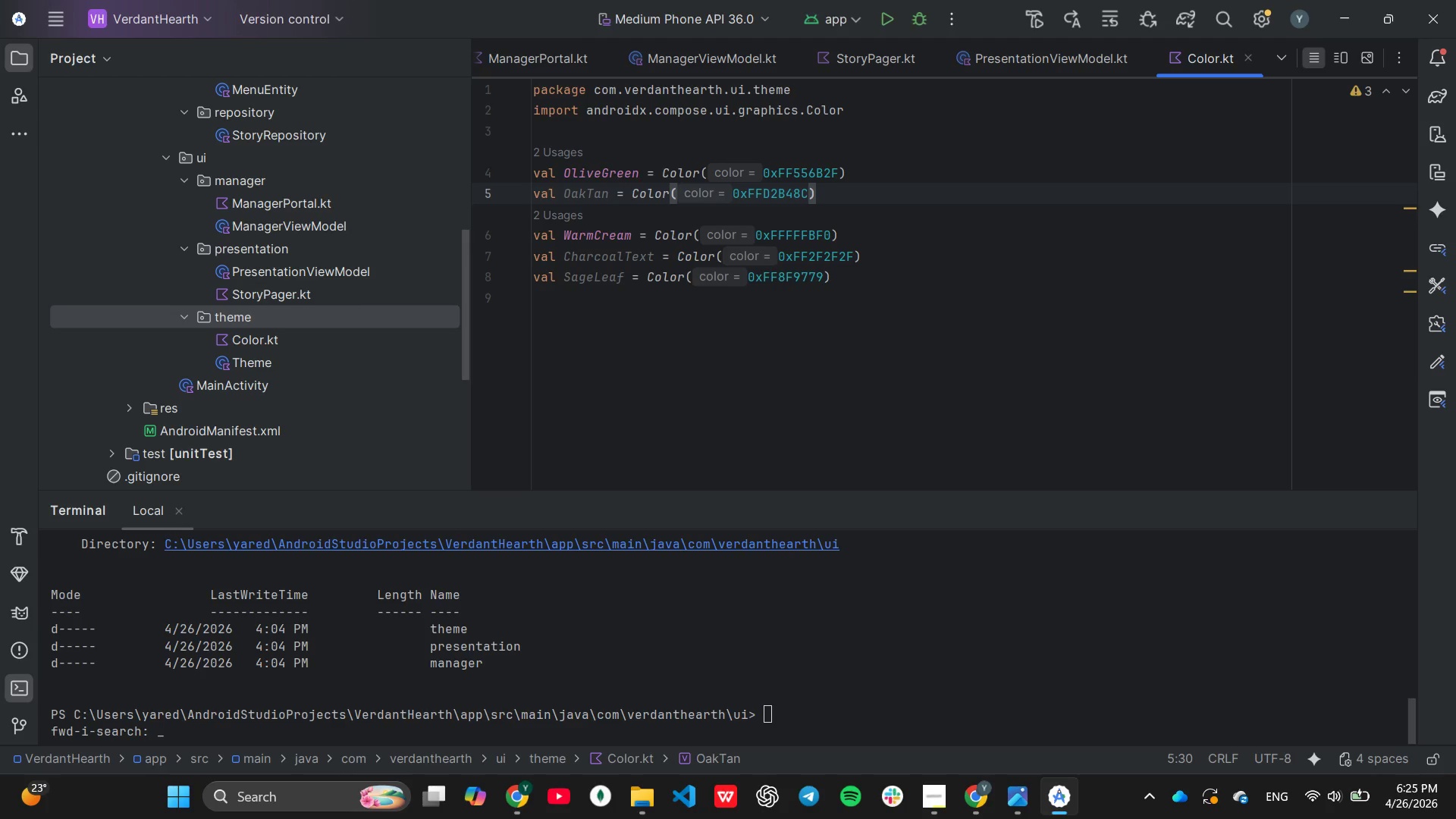 
wait(7.08)
 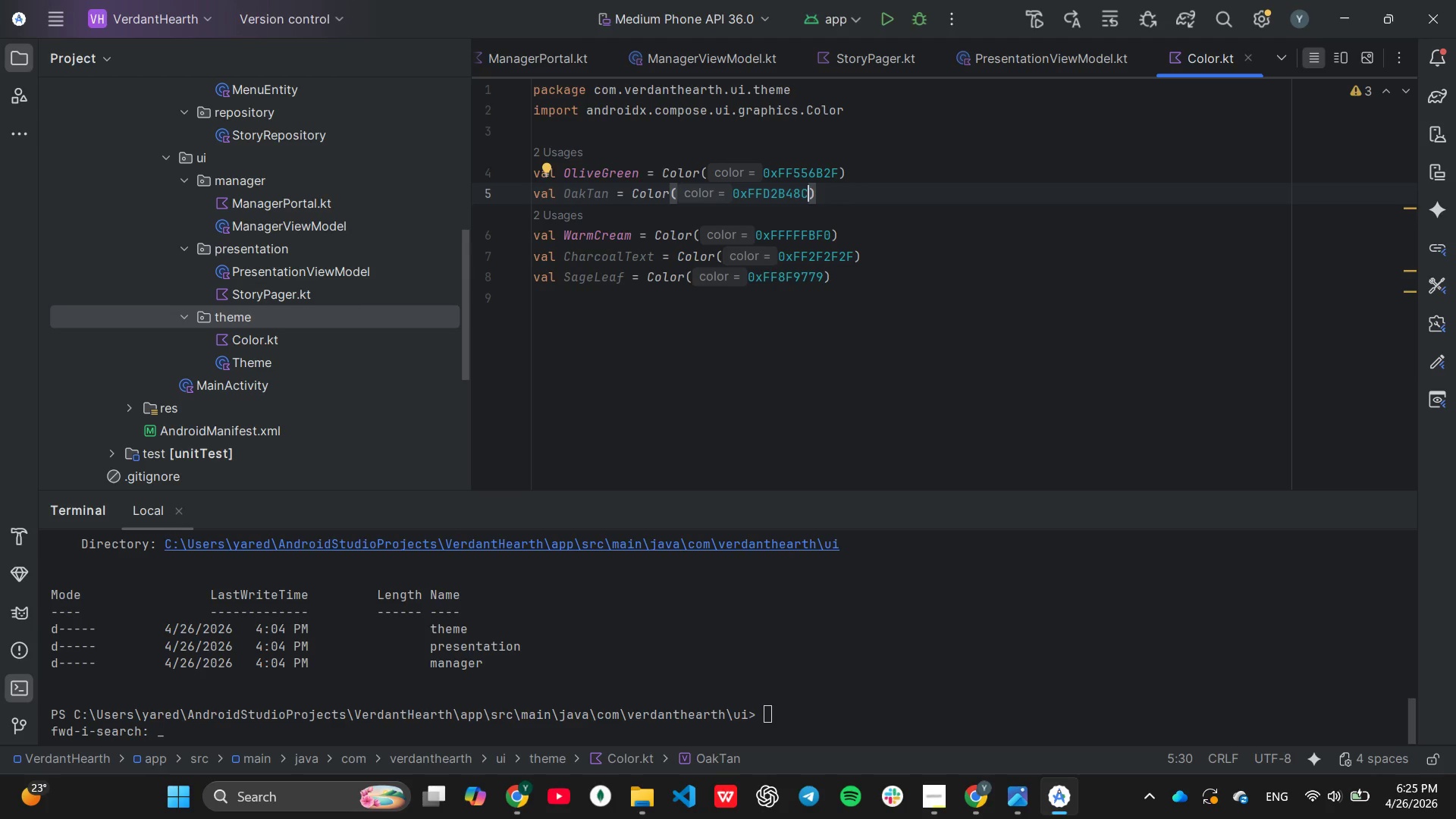 
left_click([875, 296])
 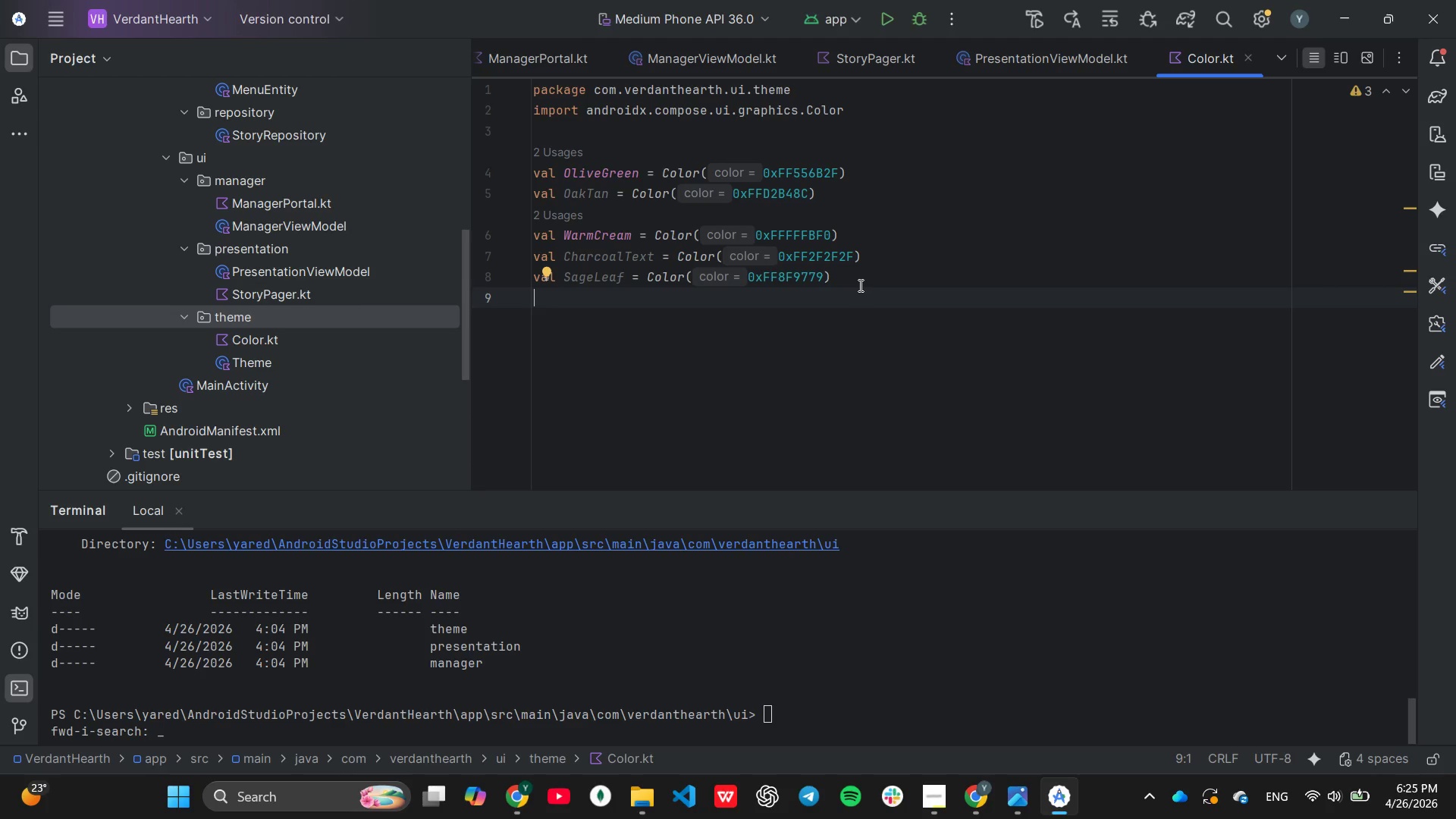 
mouse_move([601, 280])
 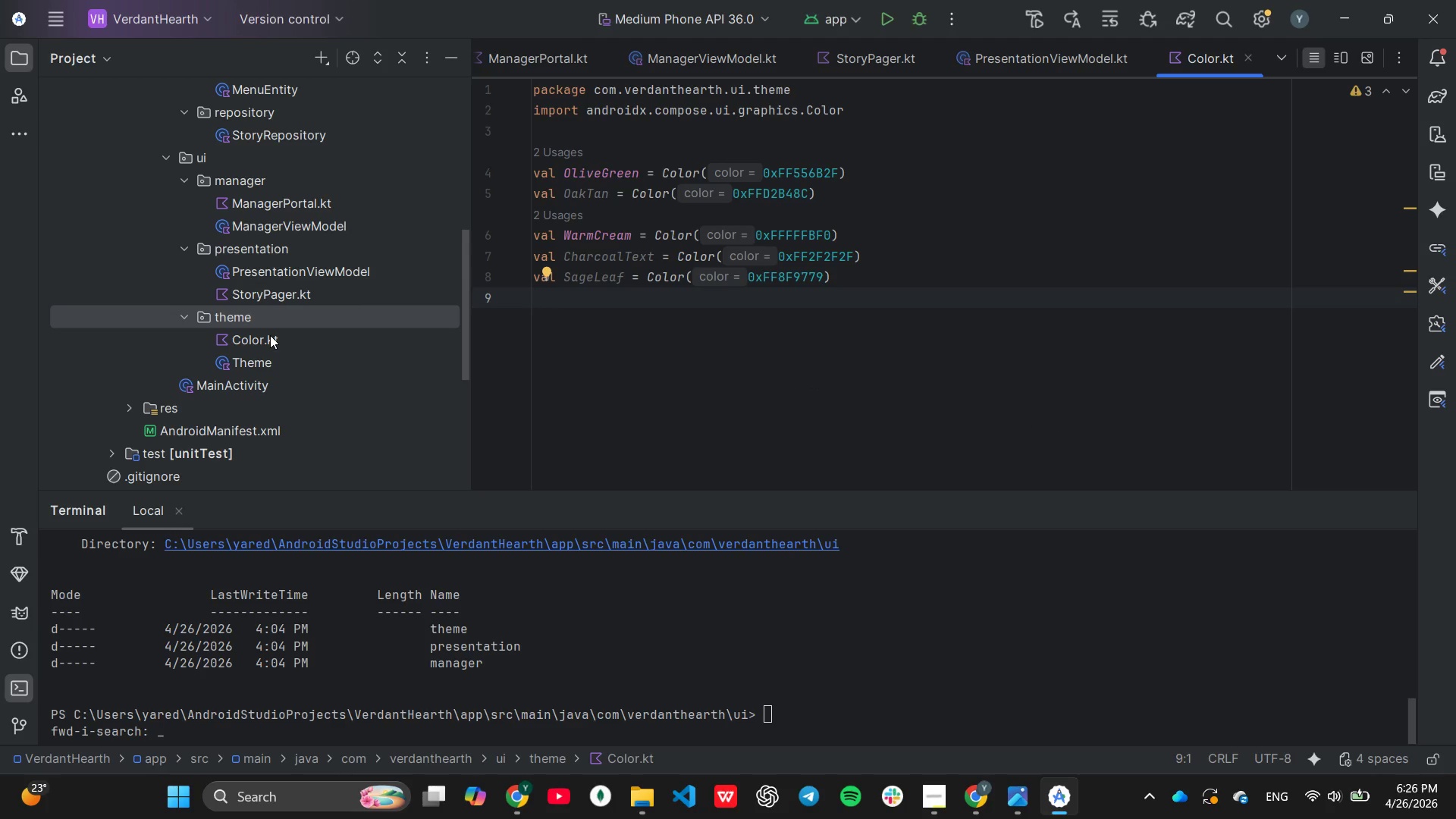 
wait(11.84)
 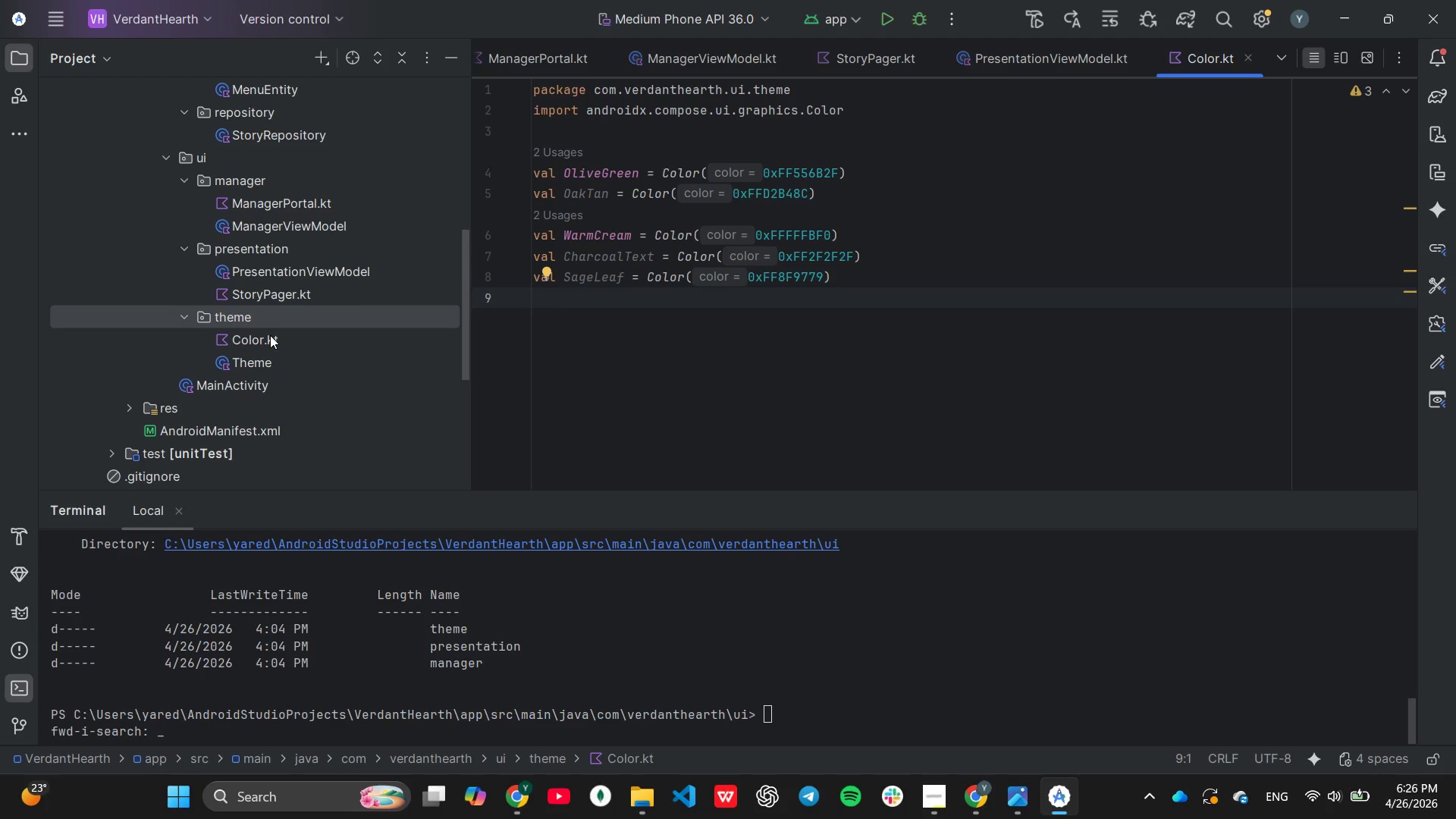 
double_click([247, 359])
 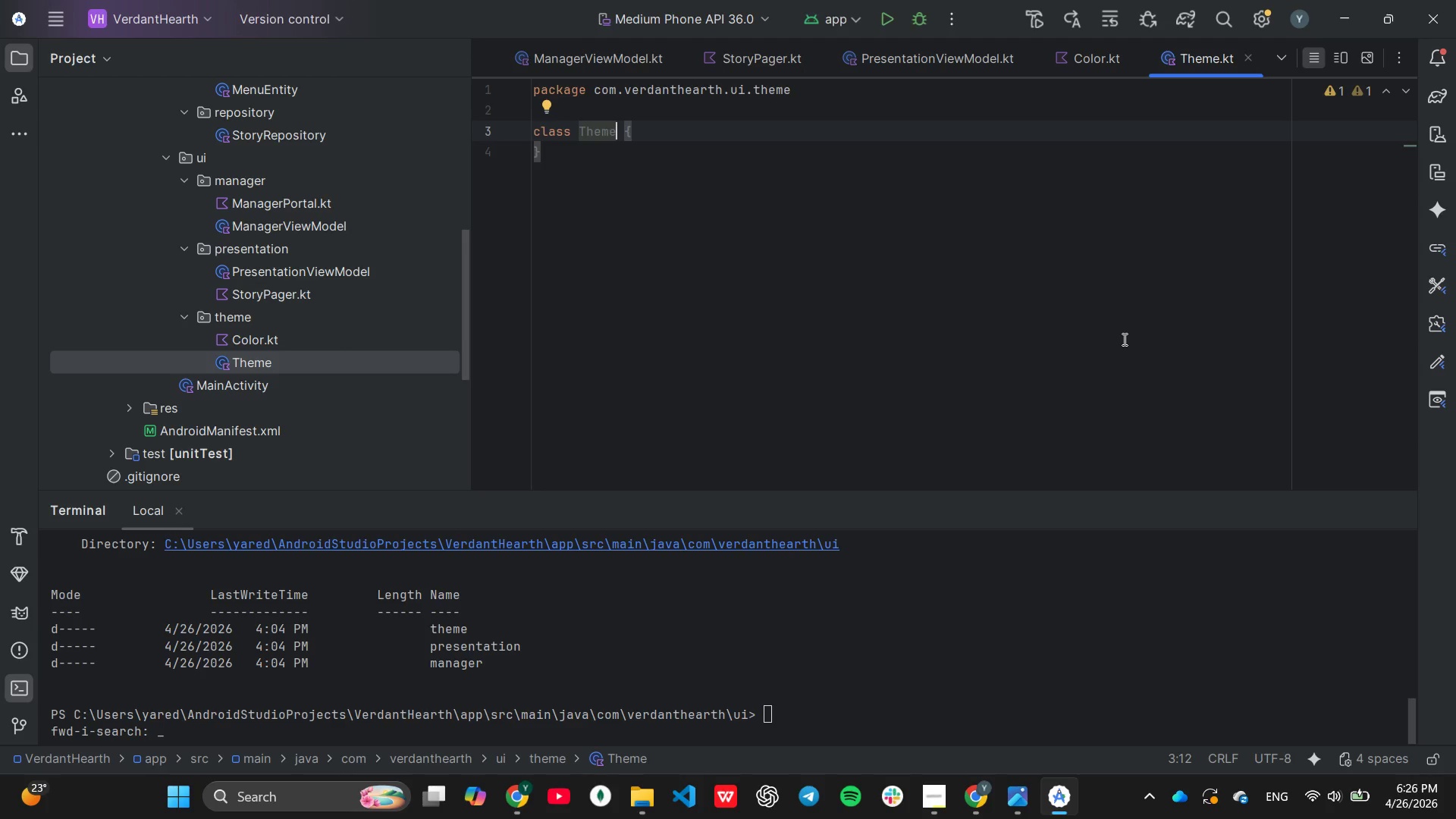 
wait(25.44)
 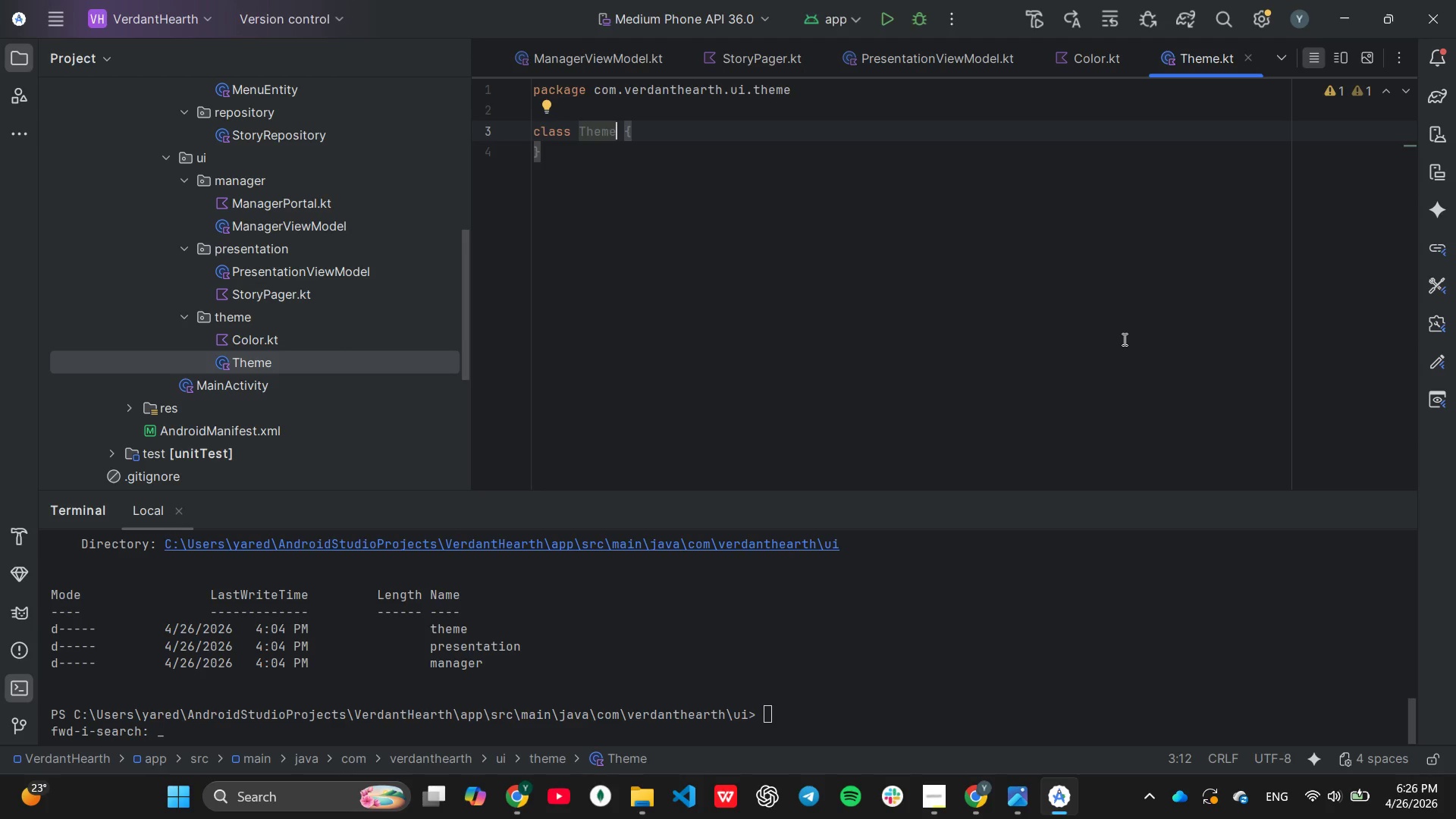 
left_click([989, 115])
 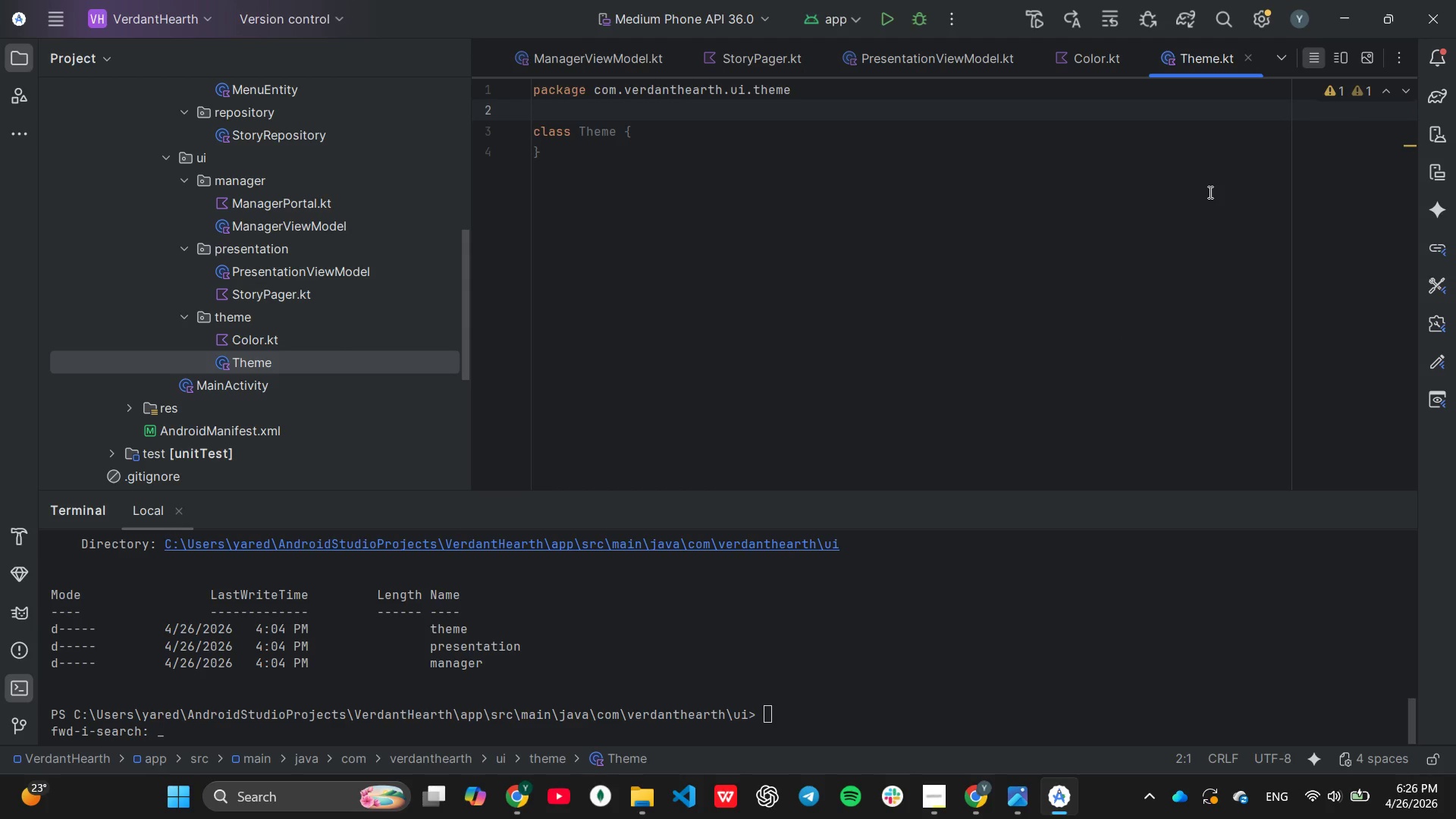 
type(im)
 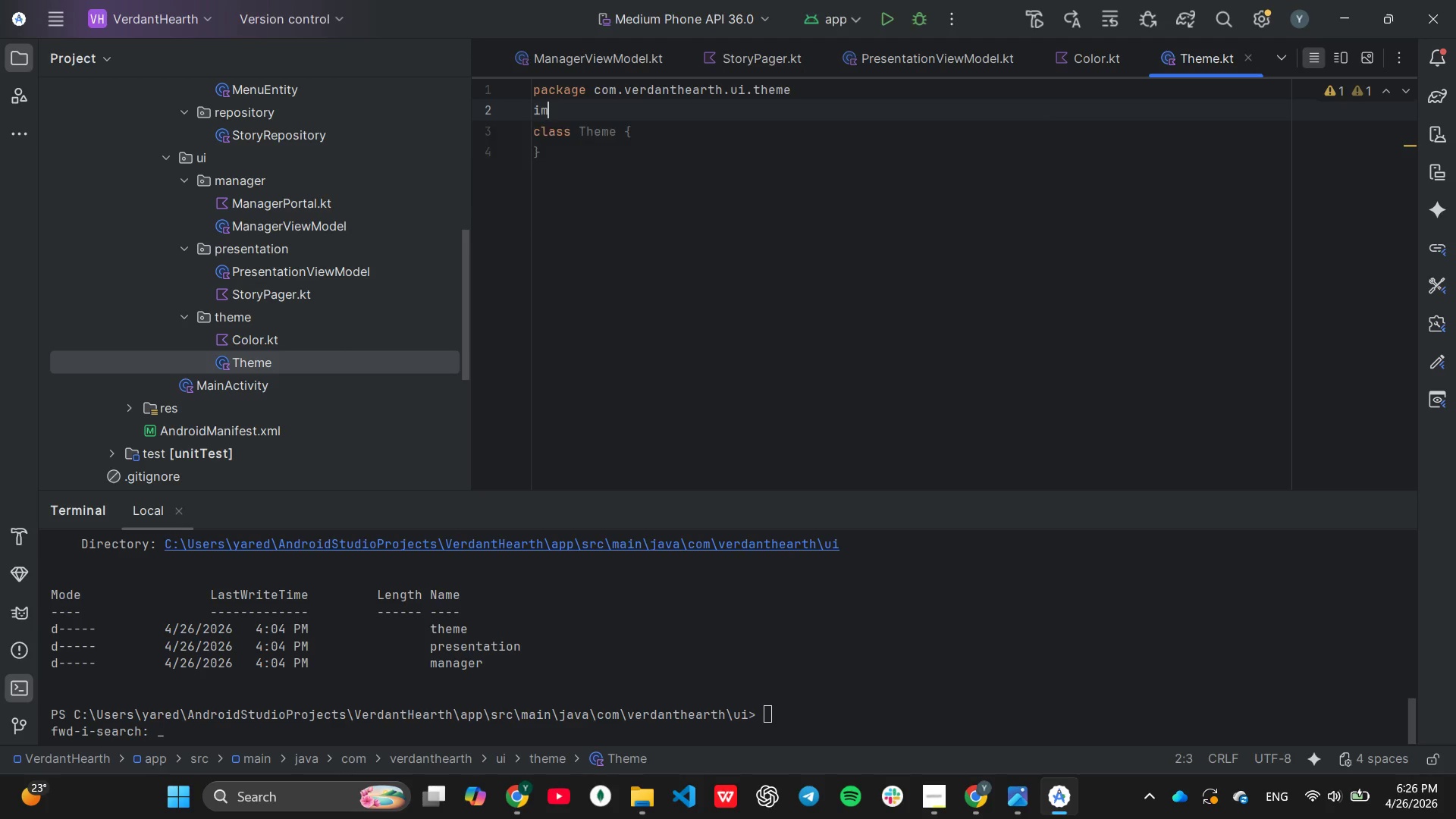 
key(Enter)
 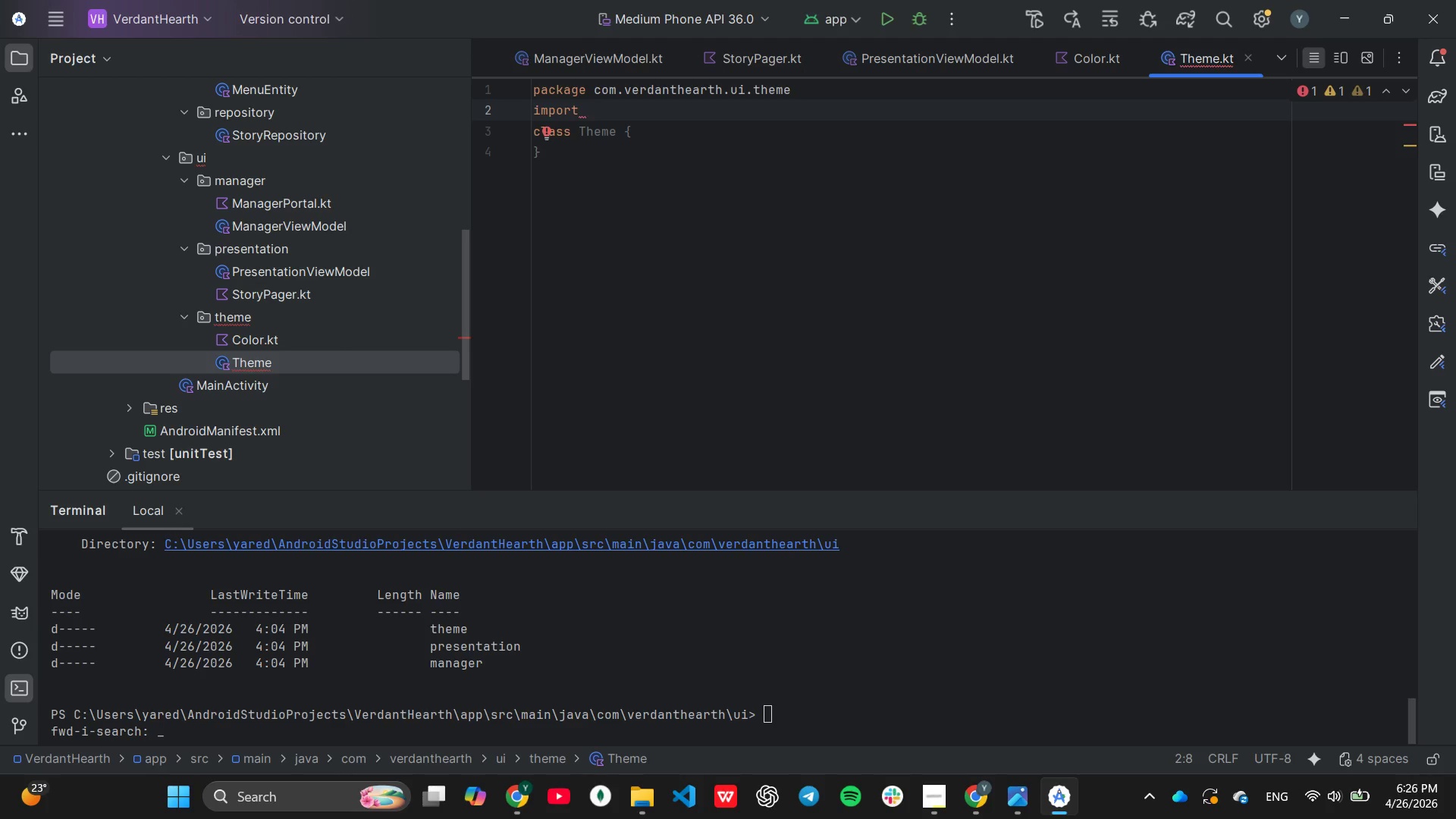 
type(andd)
key(Backspace)
type(r)
 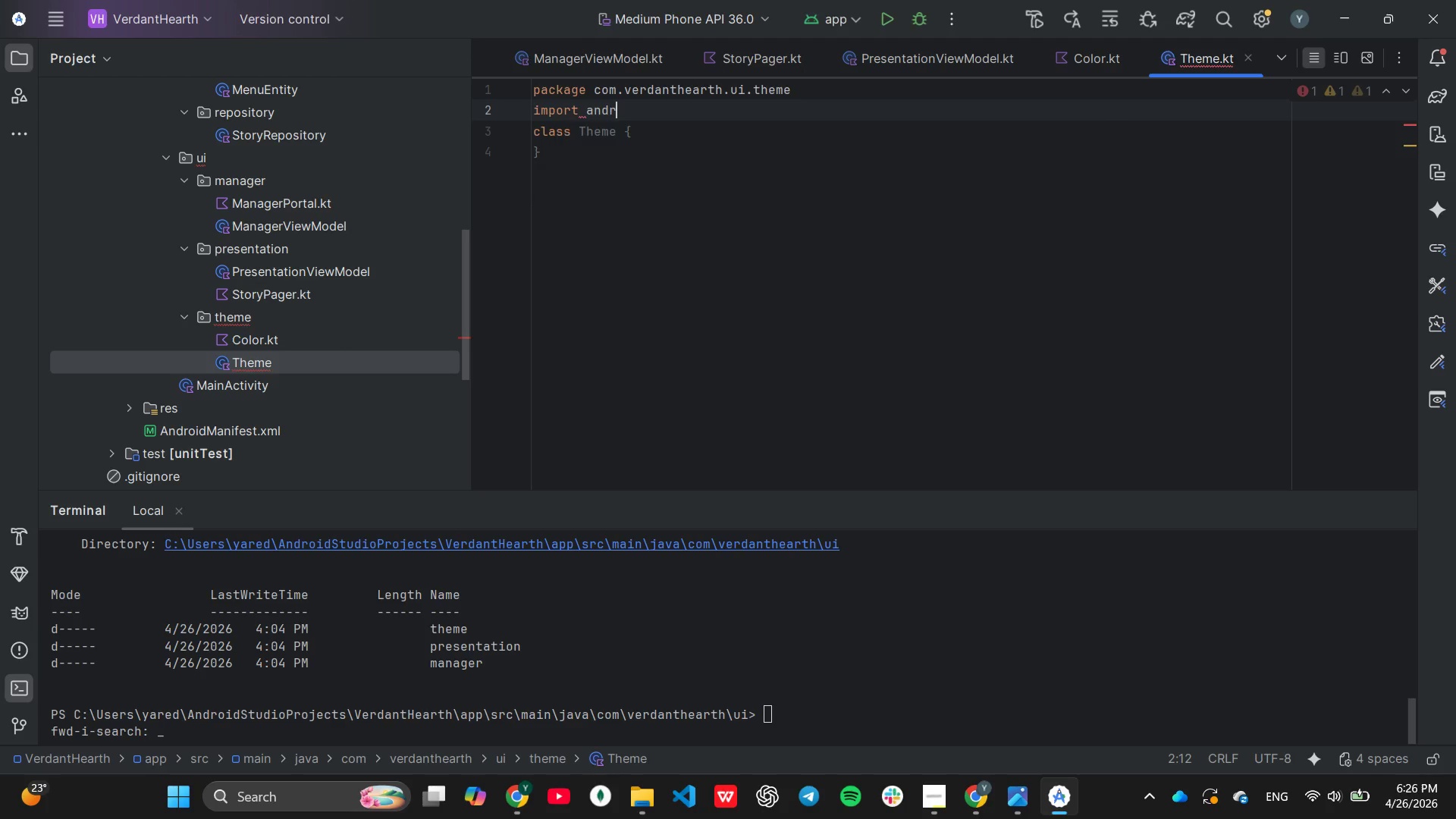 
key(Enter)
 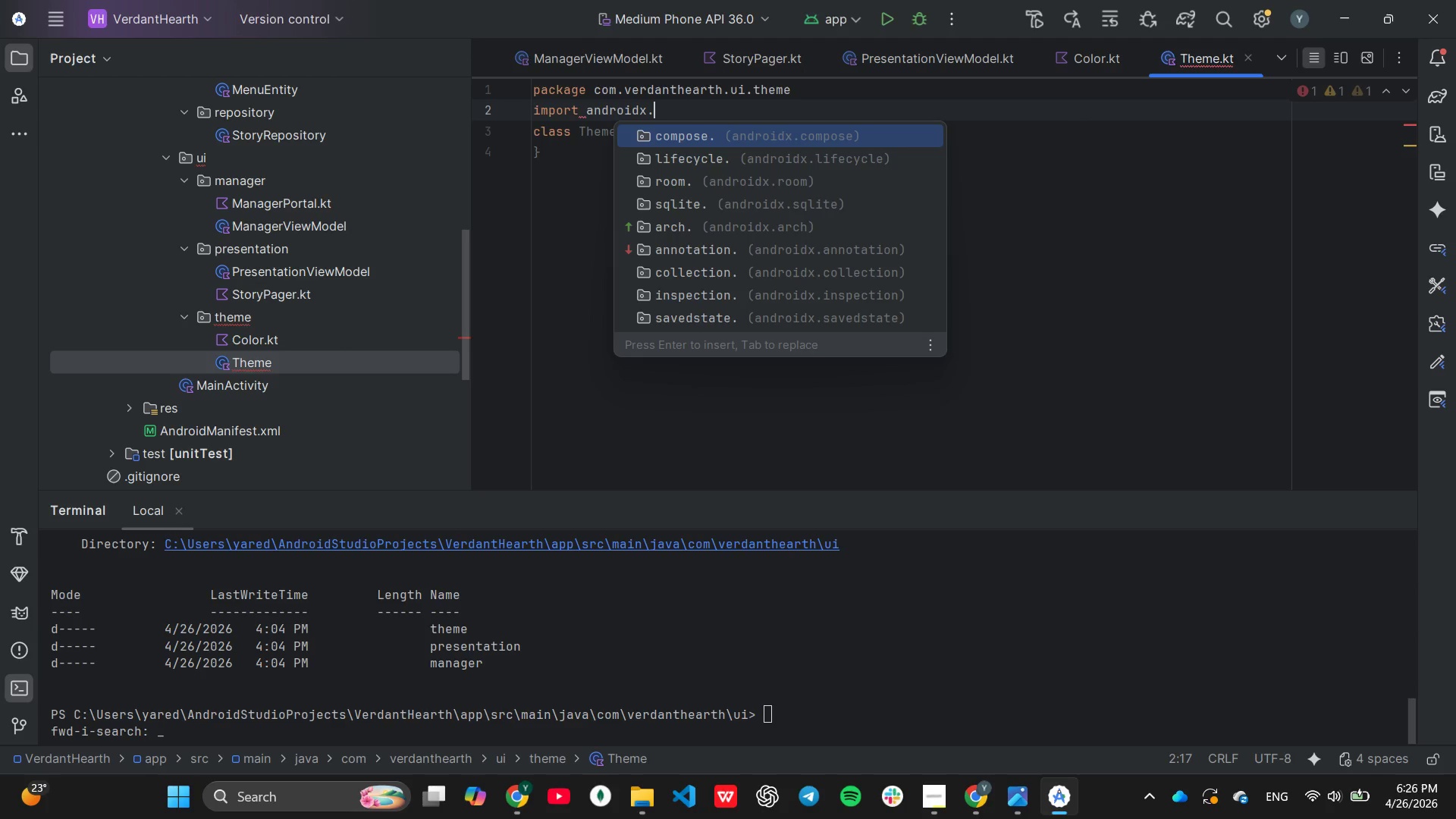 
key(Enter)
 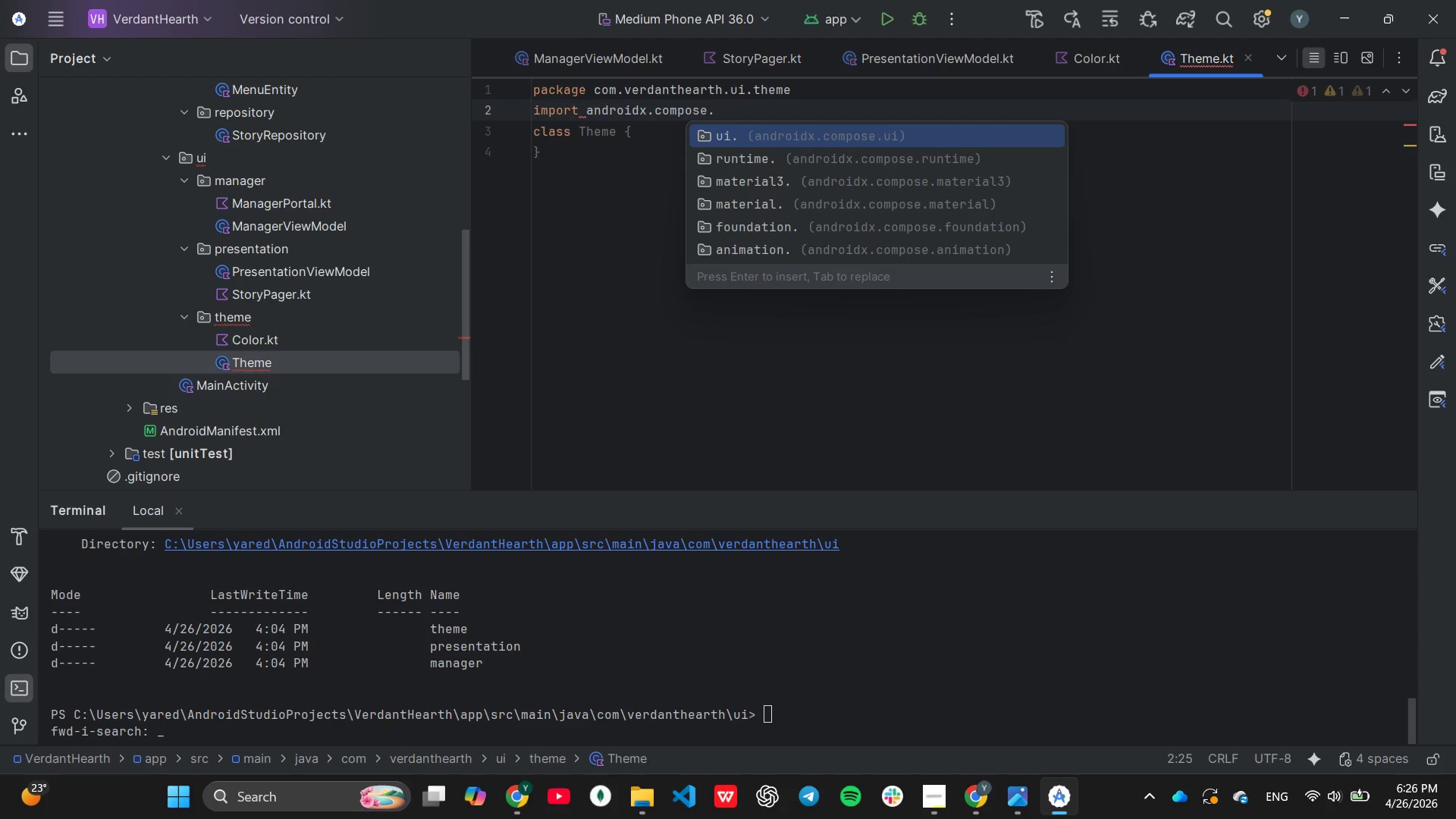 
key(ArrowDown)
 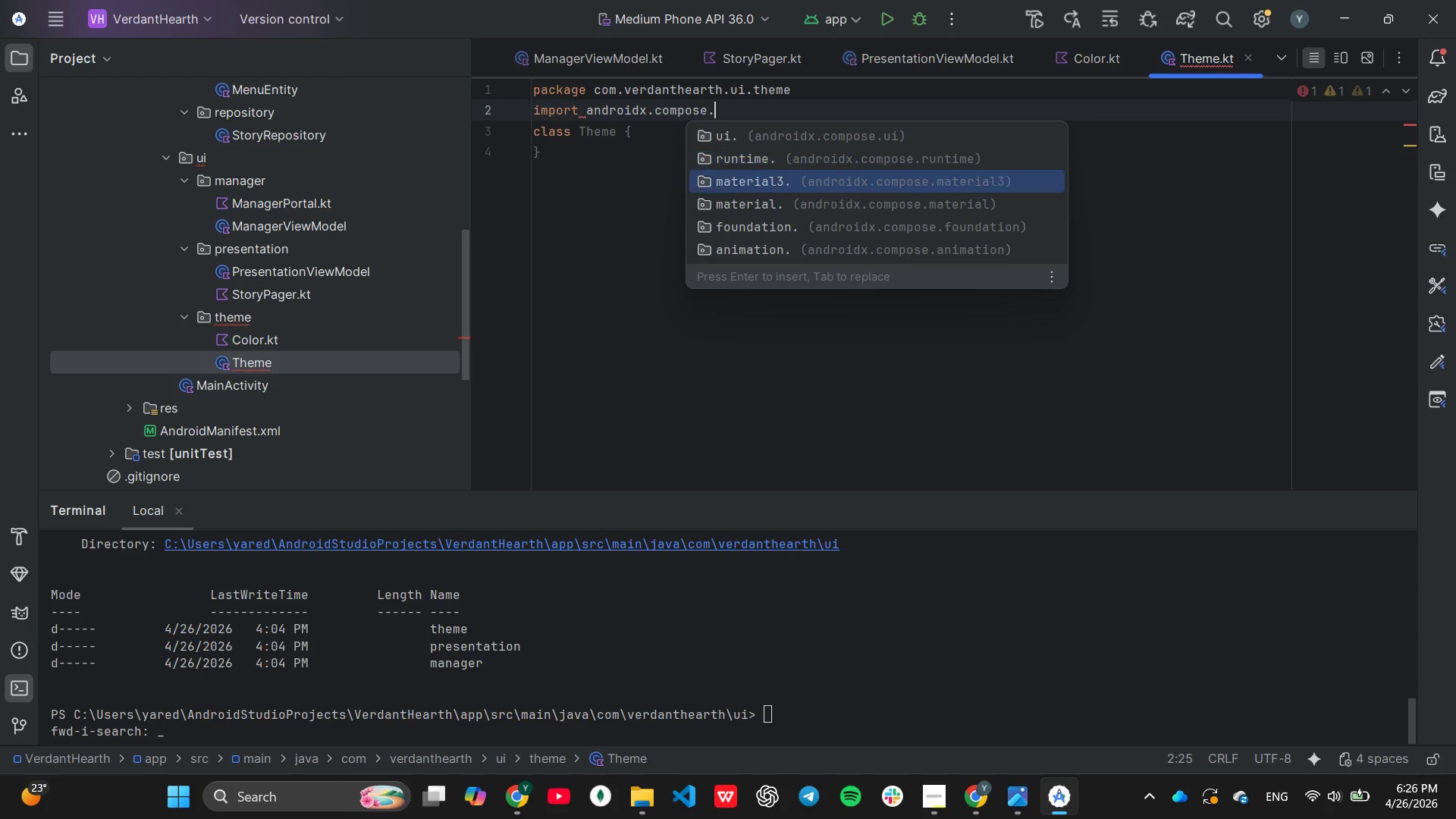 
key(ArrowDown)
 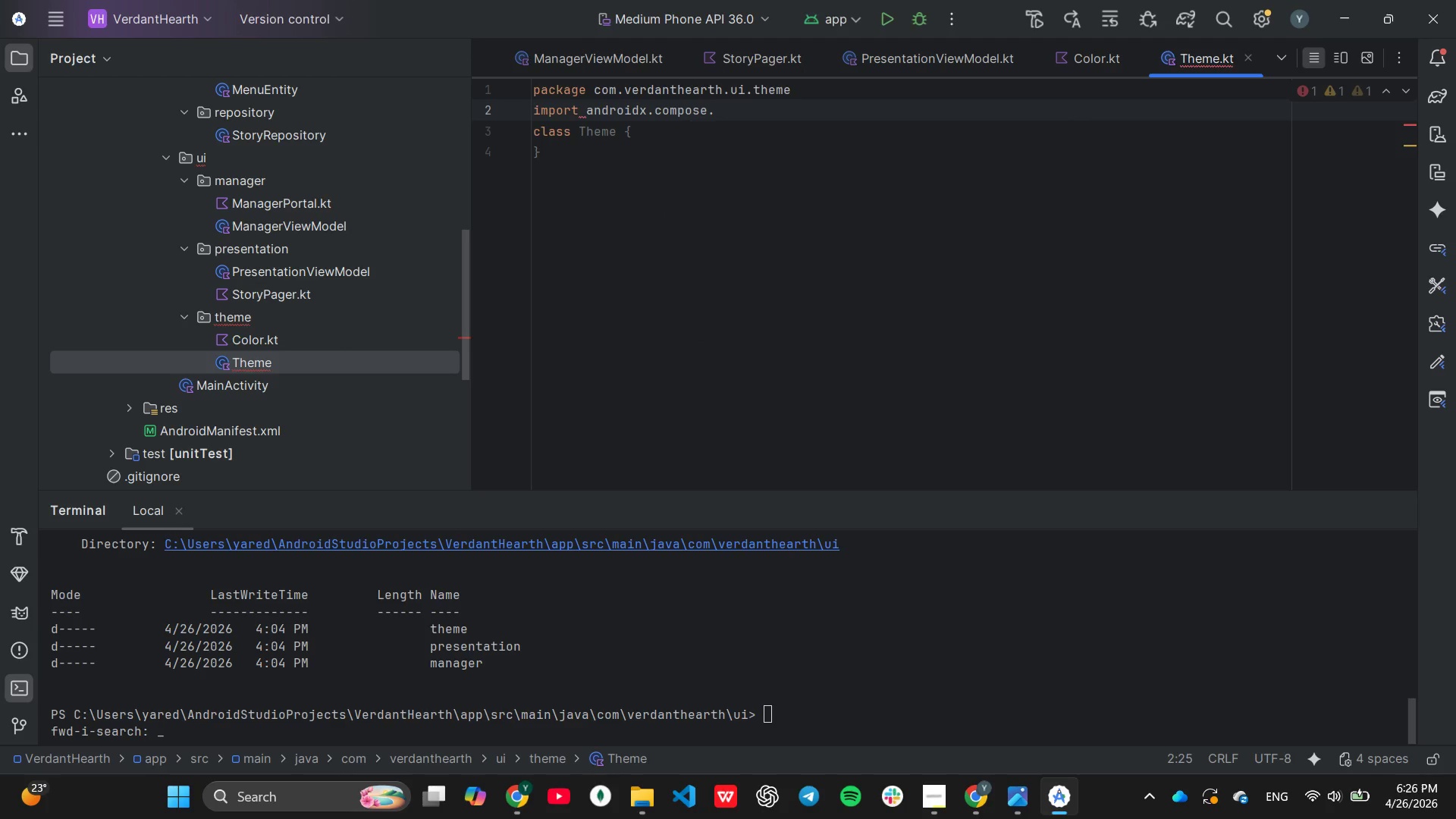 
key(Enter)
 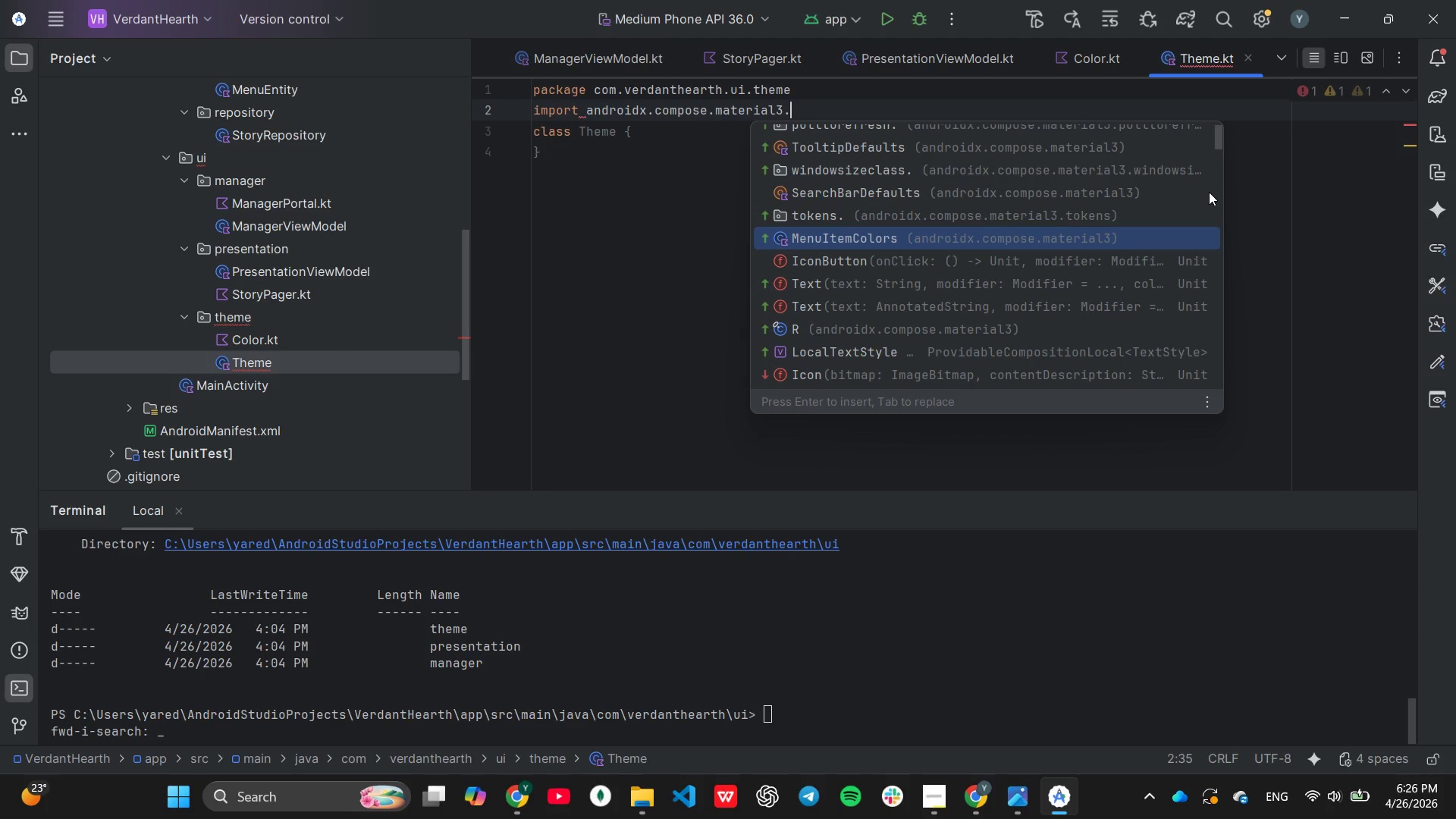 
type(Mate)
 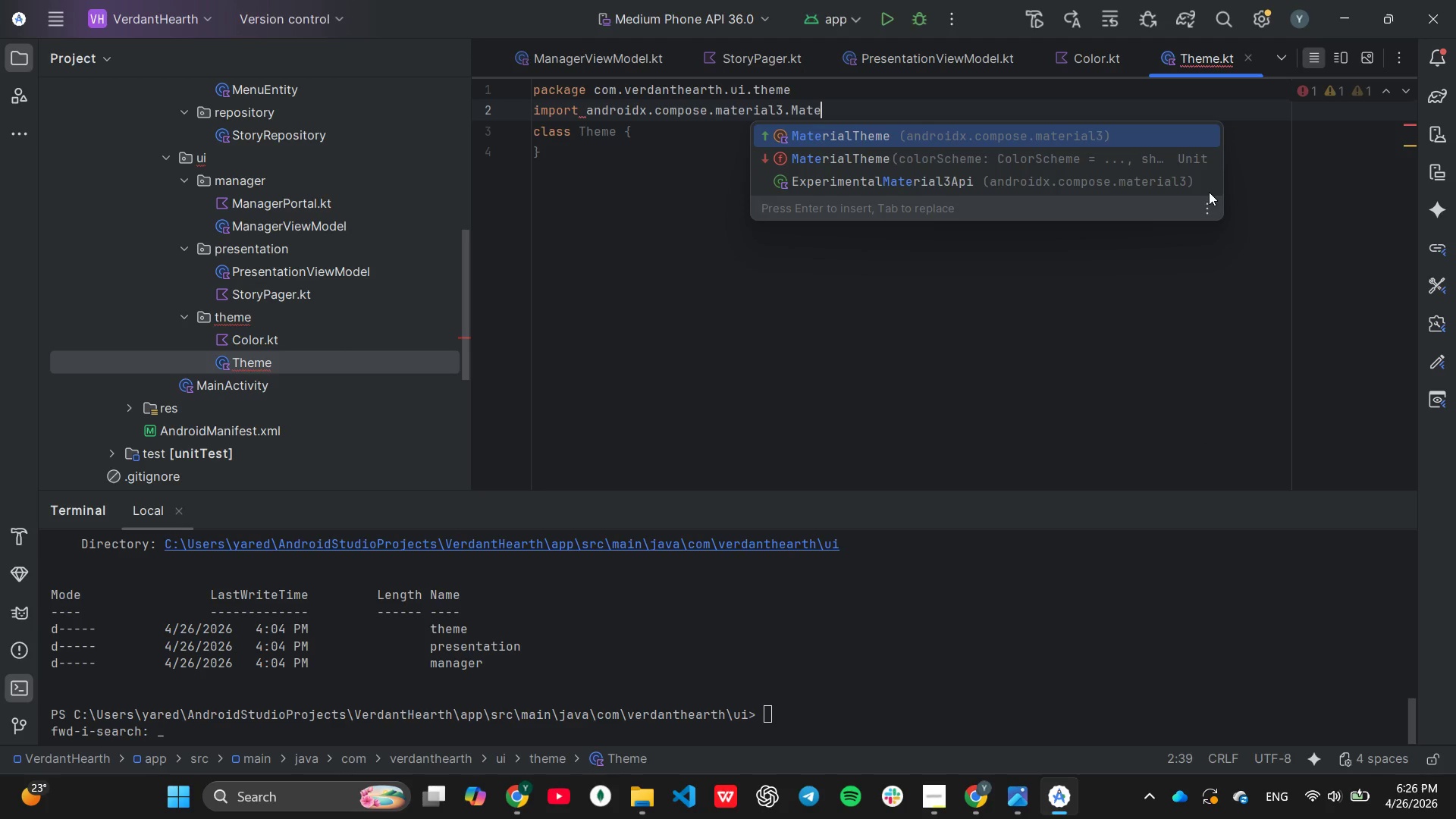 
key(Enter)
 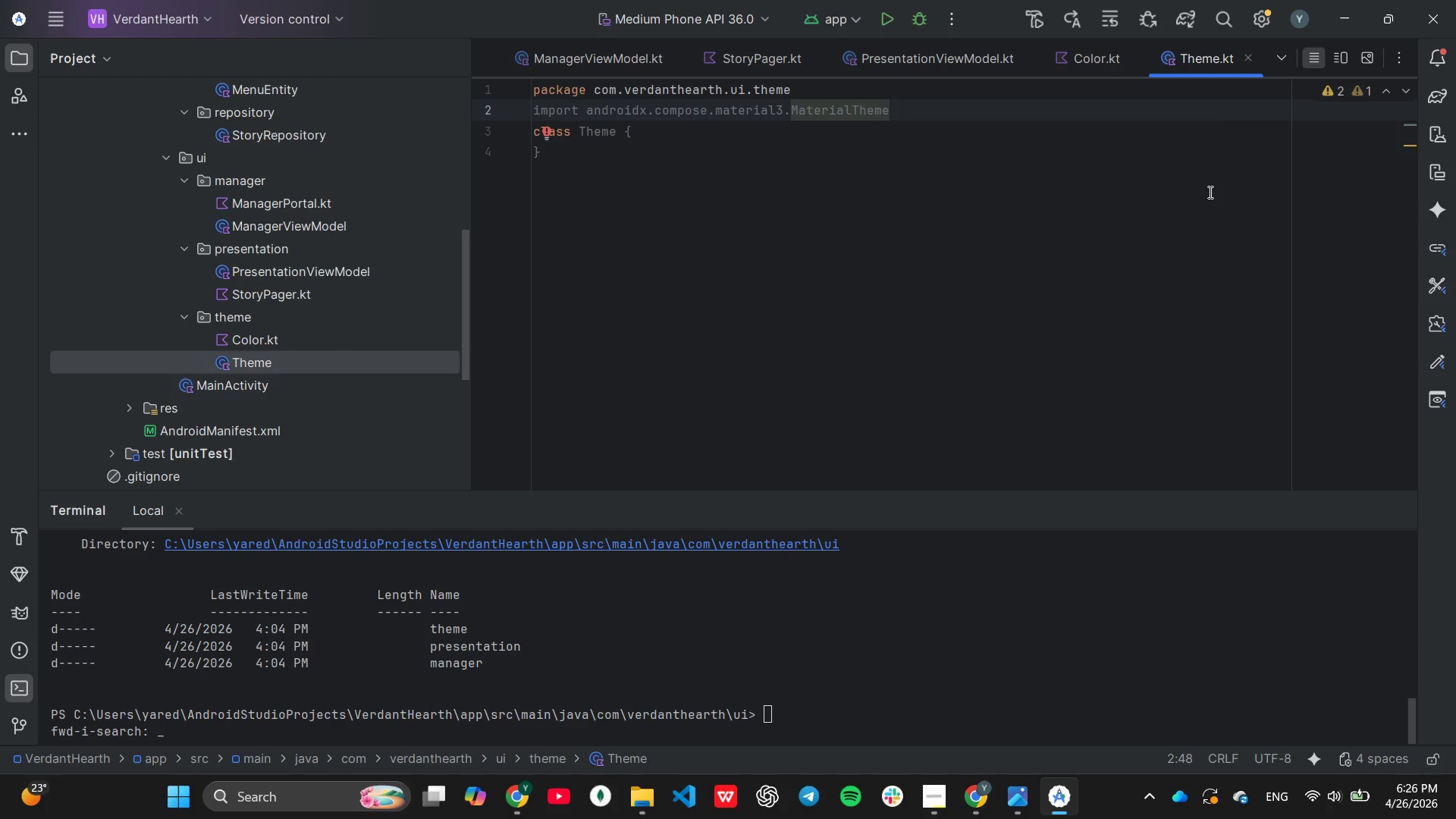 
key(Enter)
 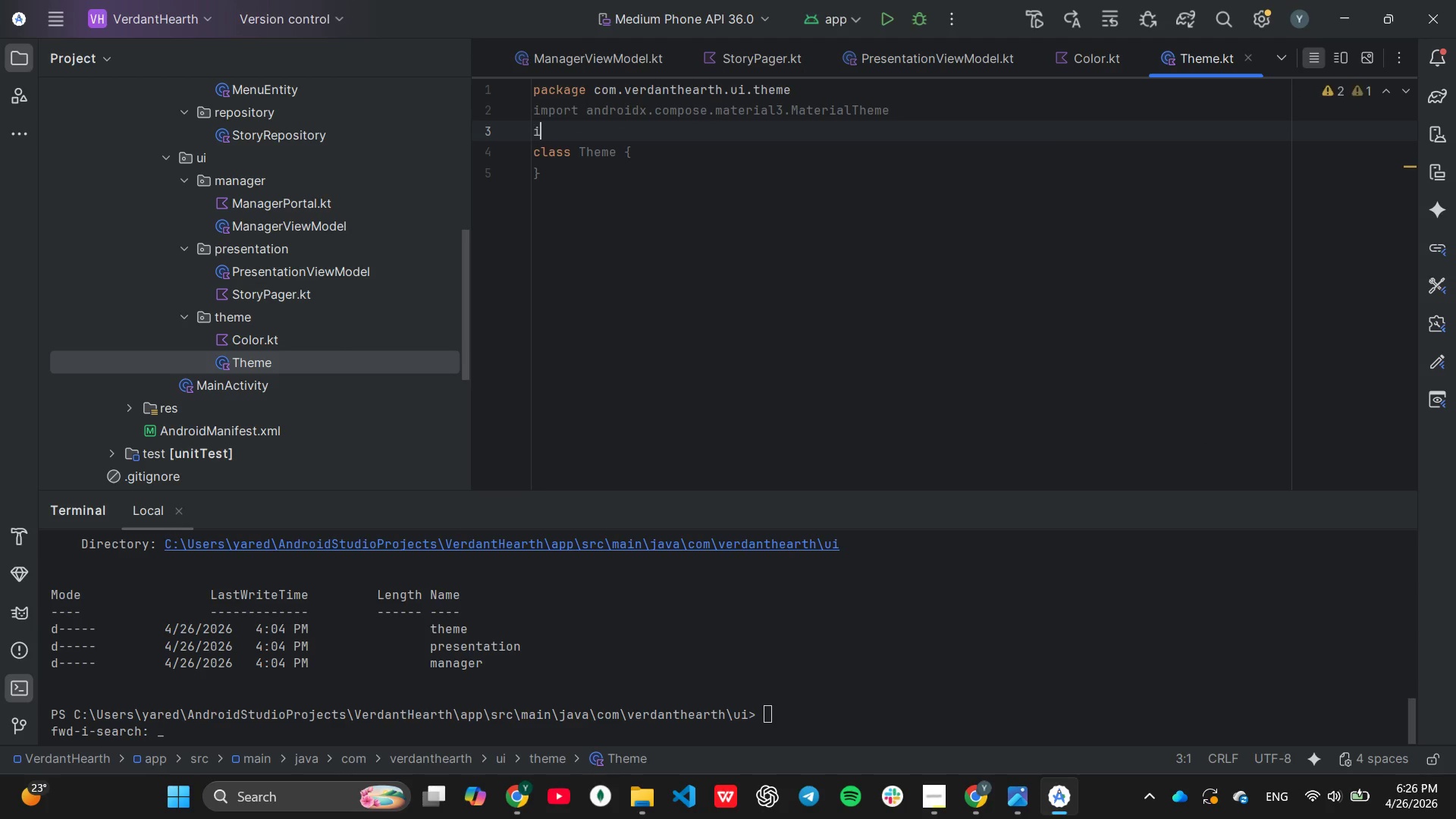 
type(im)
 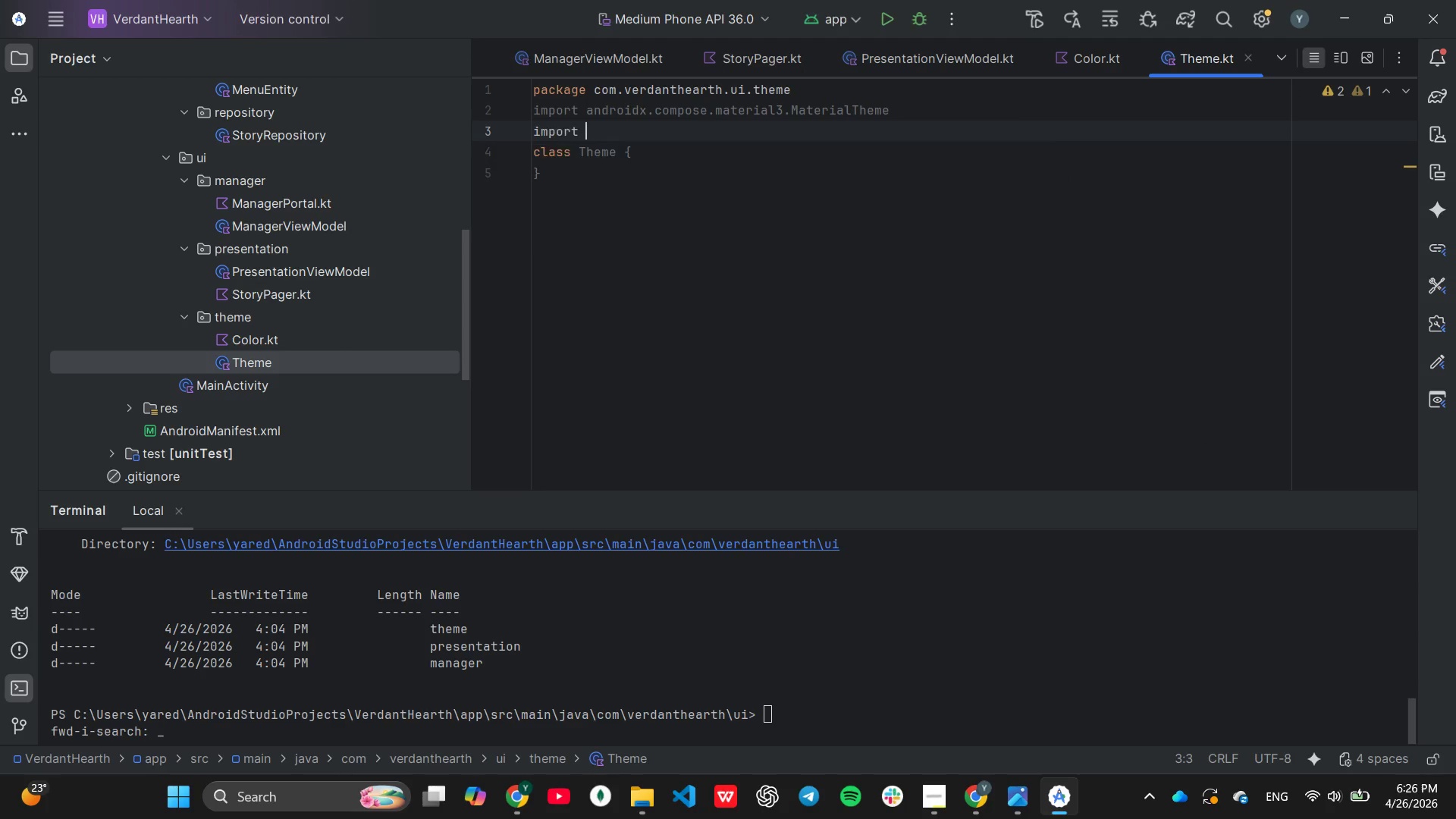 
key(Enter)
 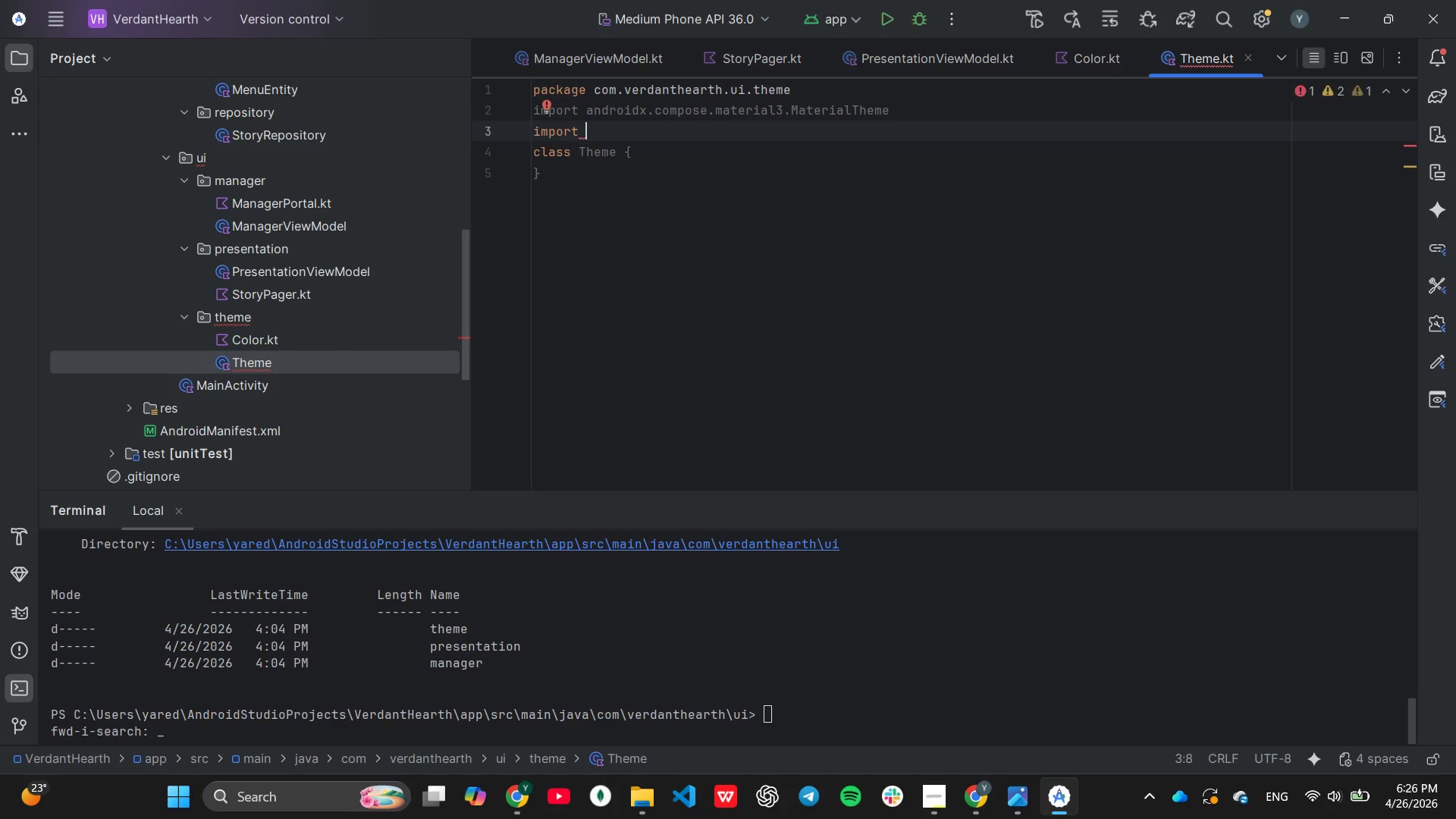 
type(and)
 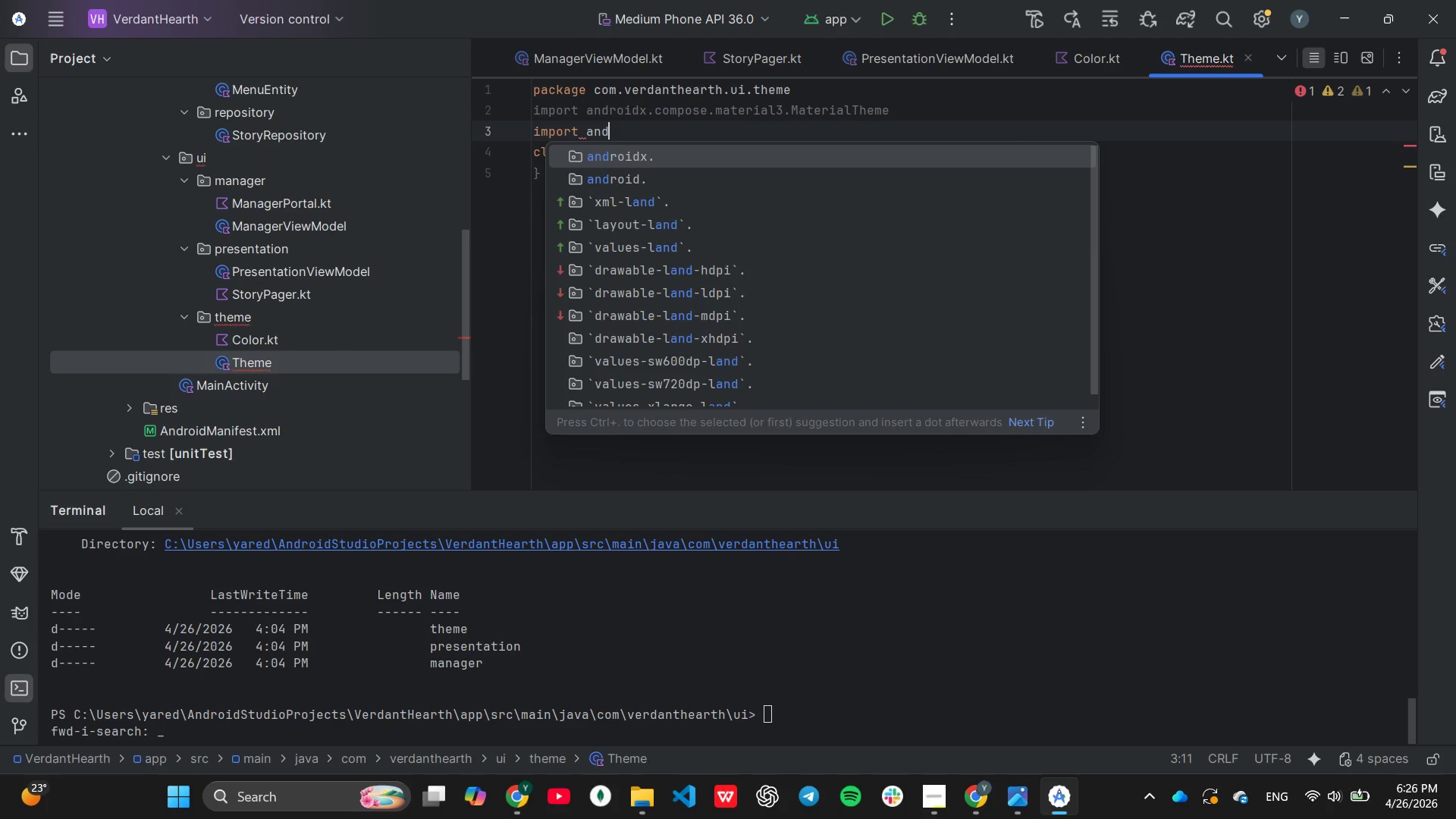 
key(Enter)
 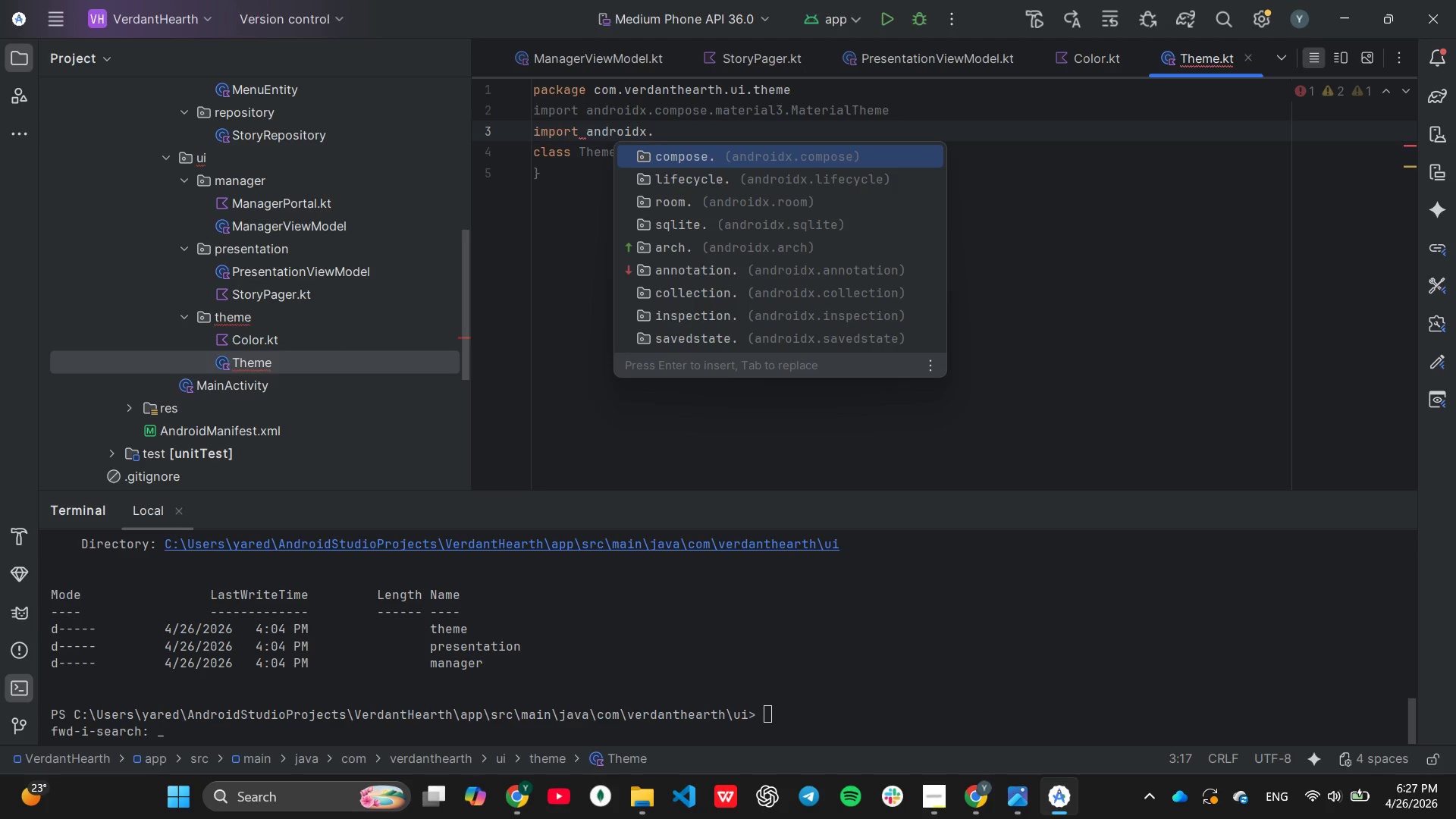 
key(Enter)
 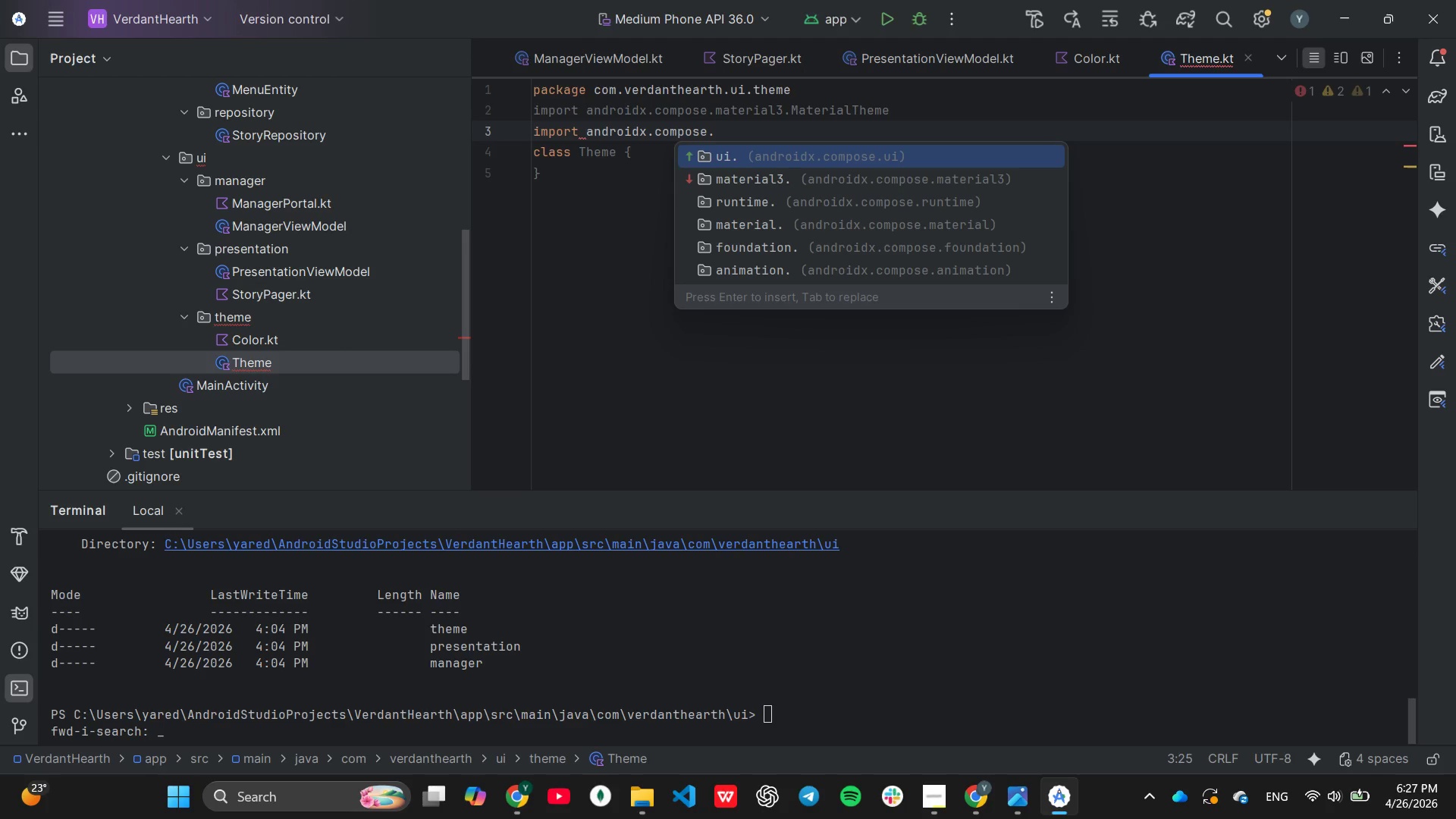 
key(ArrowDown)
 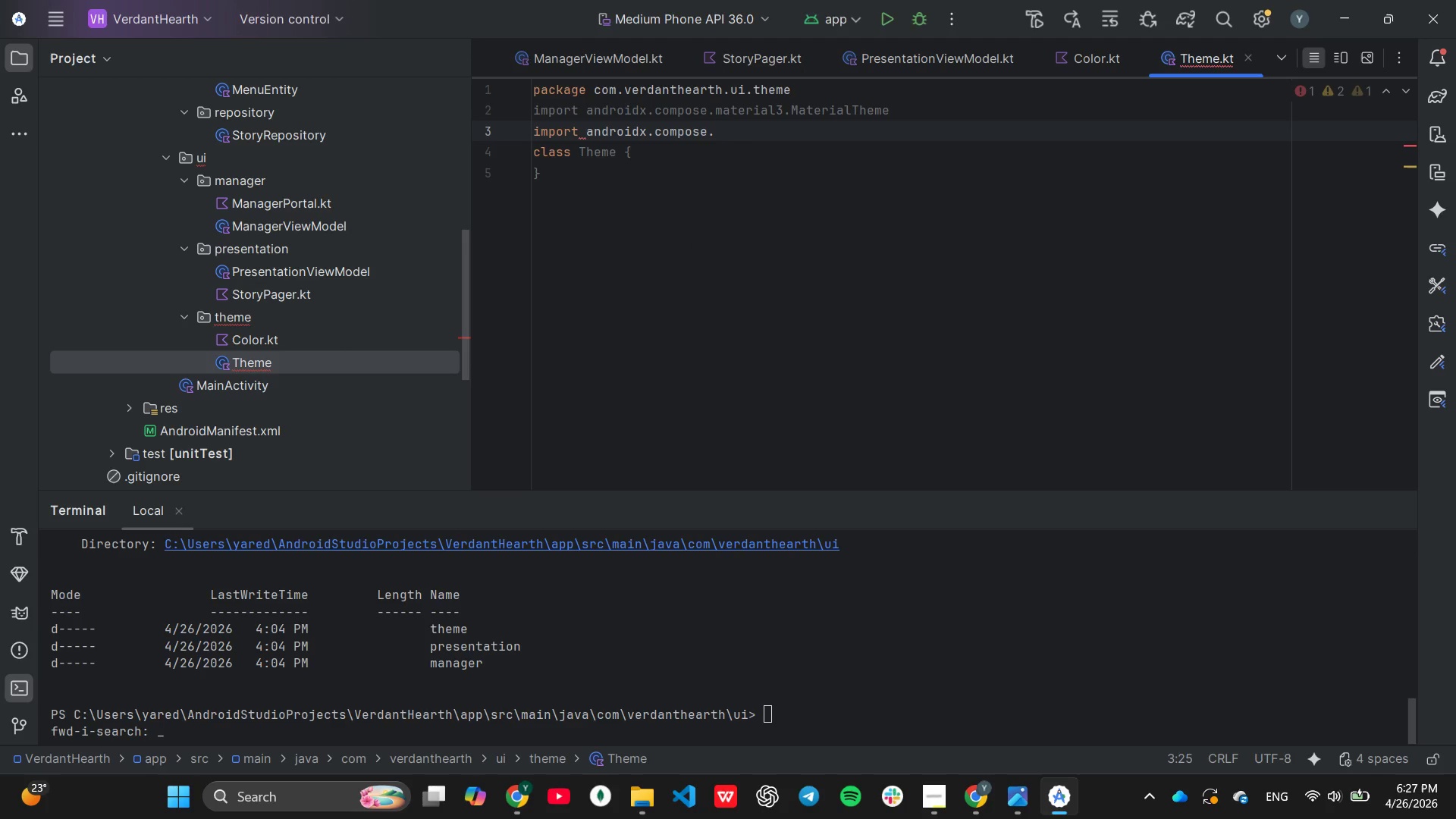 
key(Enter)
 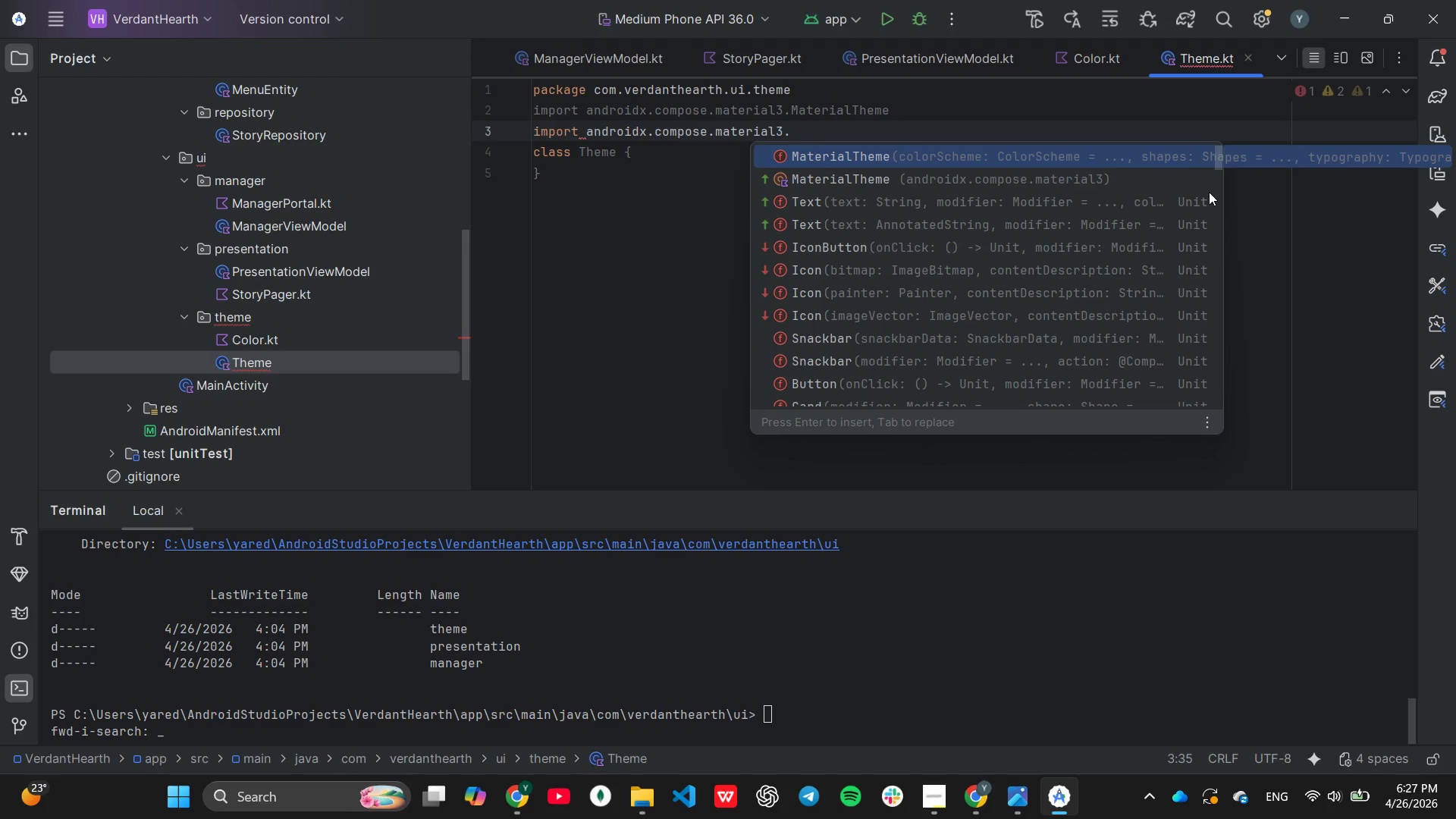 
key(Semicolon)
 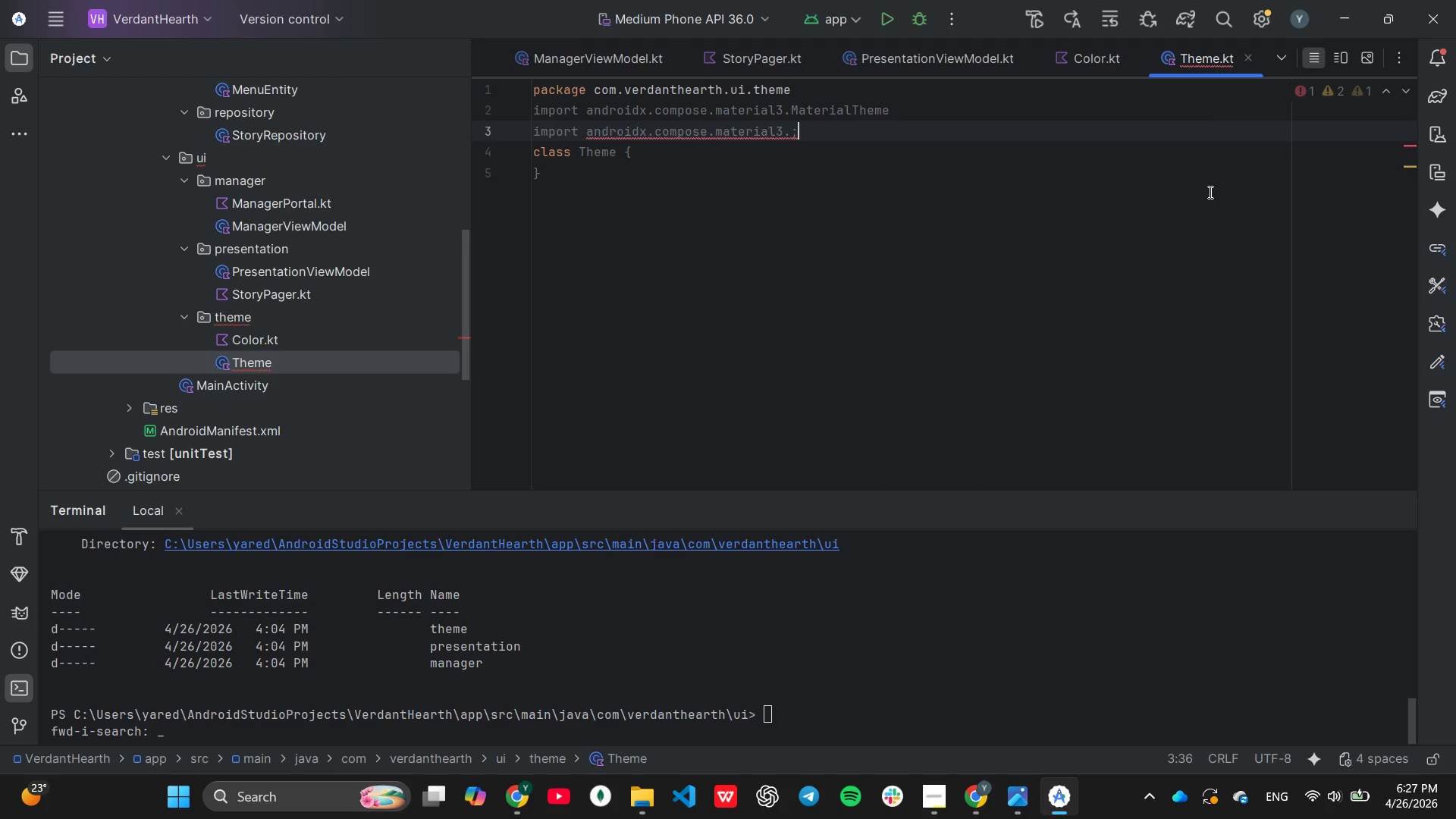 
key(Backspace)
 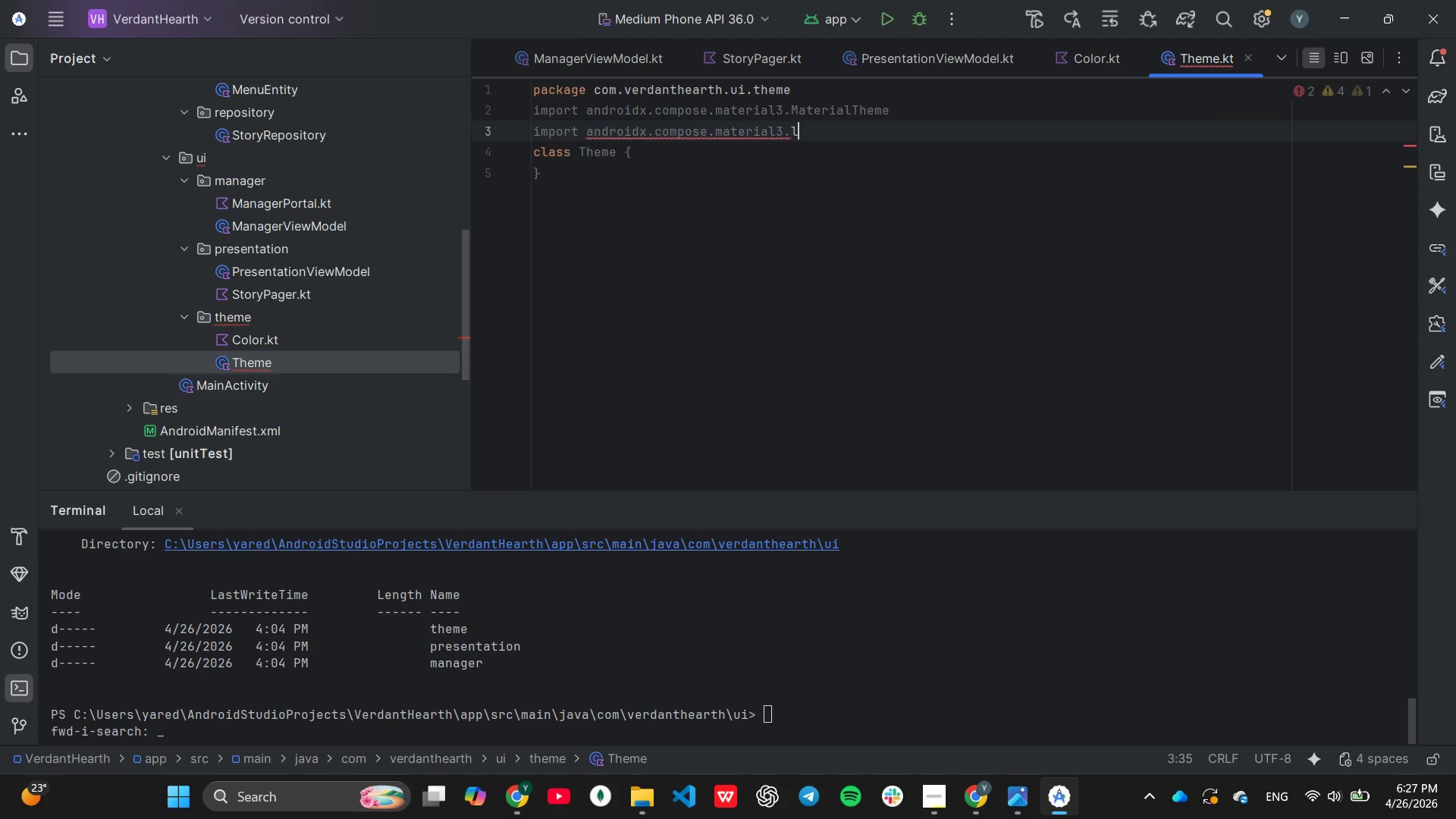 
key(L)
 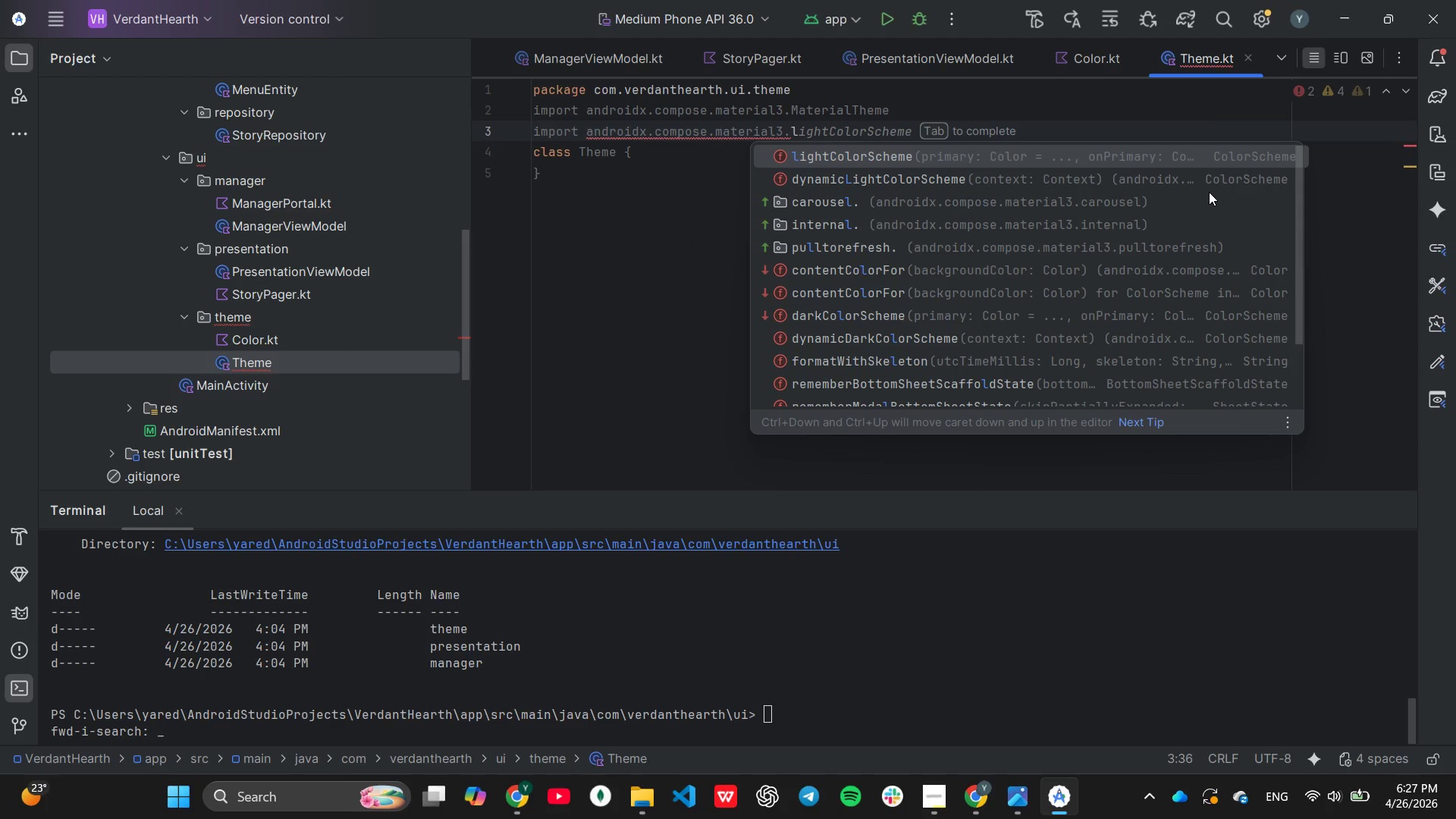 
key(Enter)
 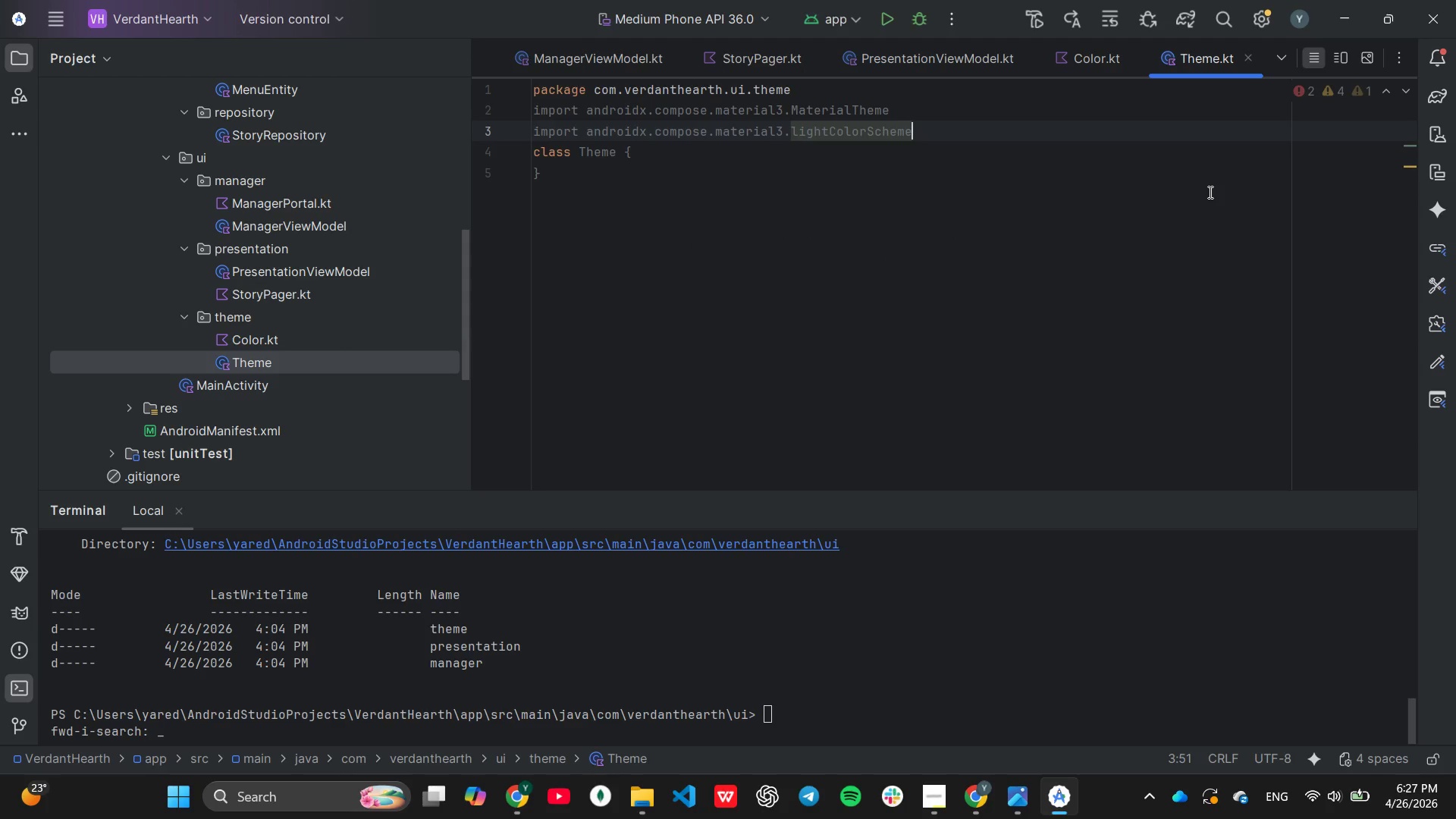 
key(Enter)
 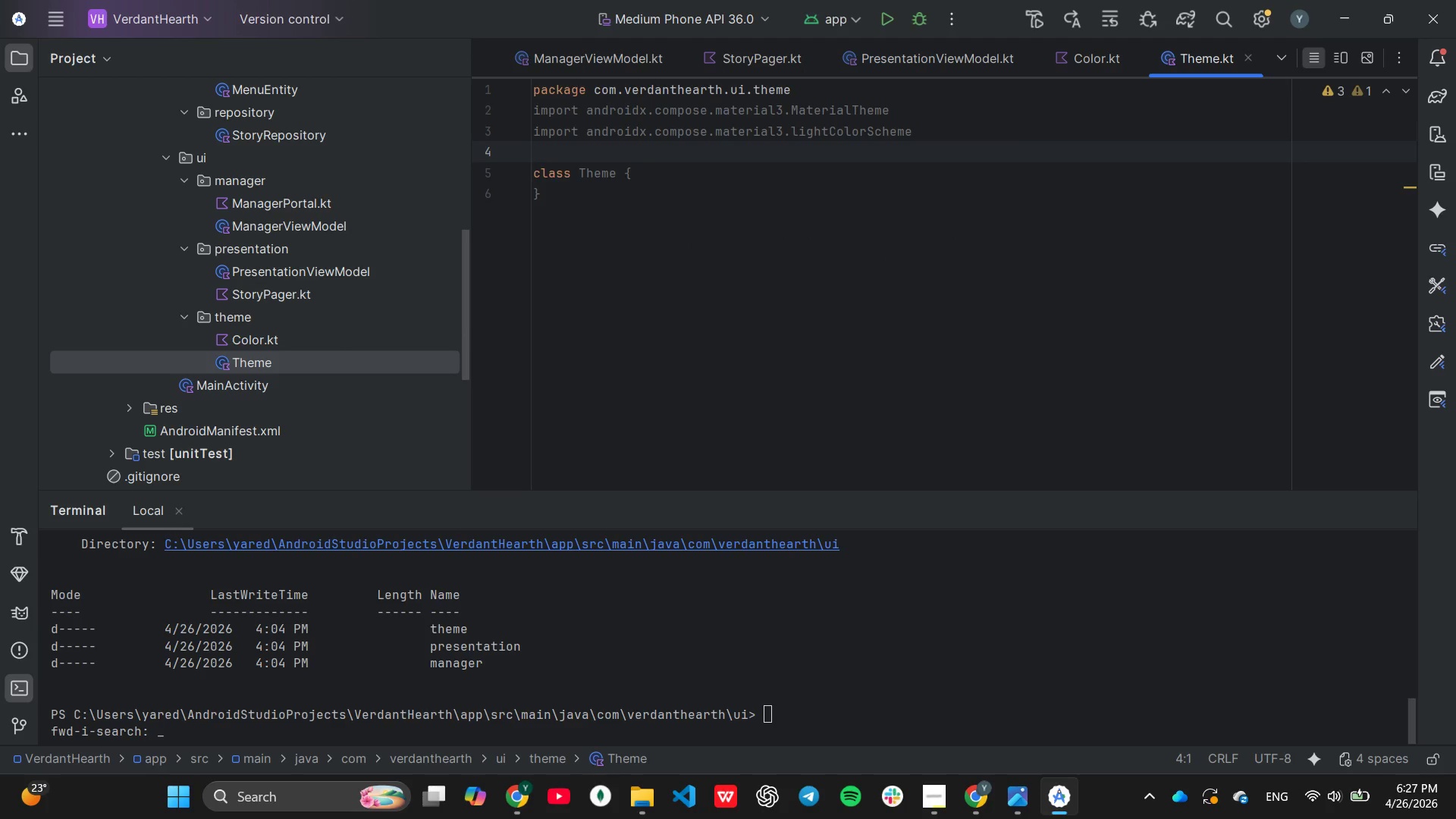 
type(im)
 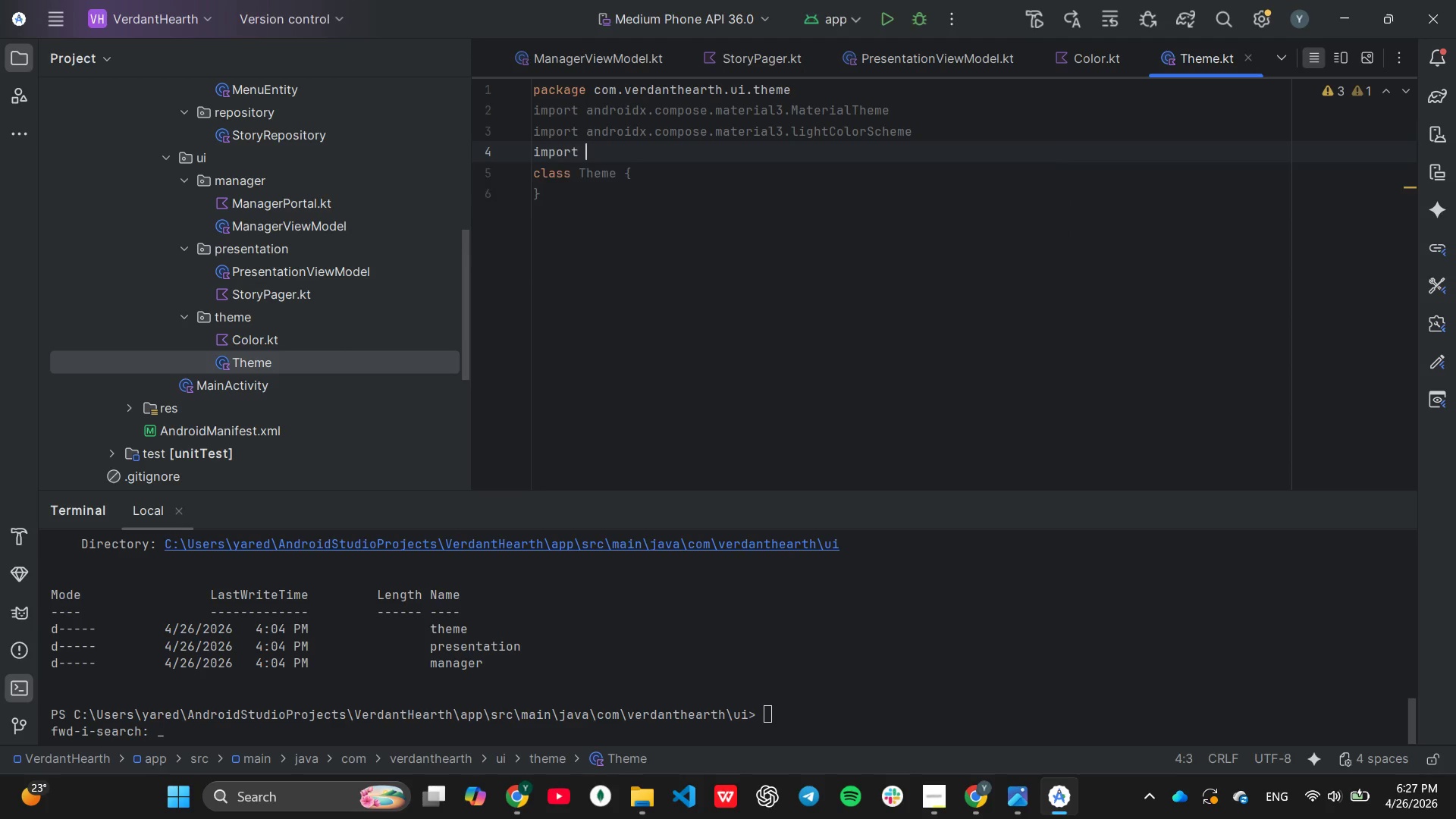 
key(Enter)
 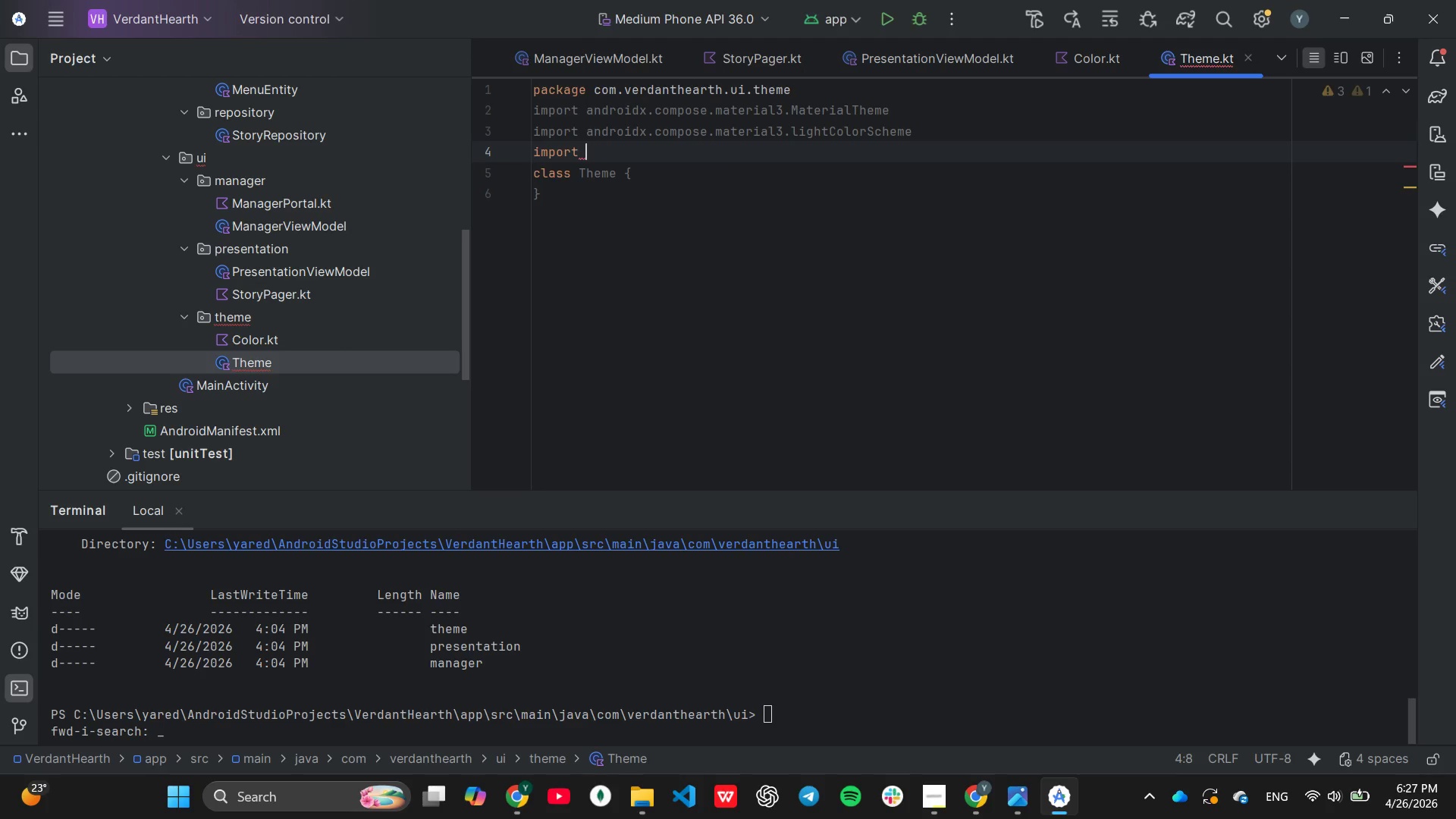 
type(an)
 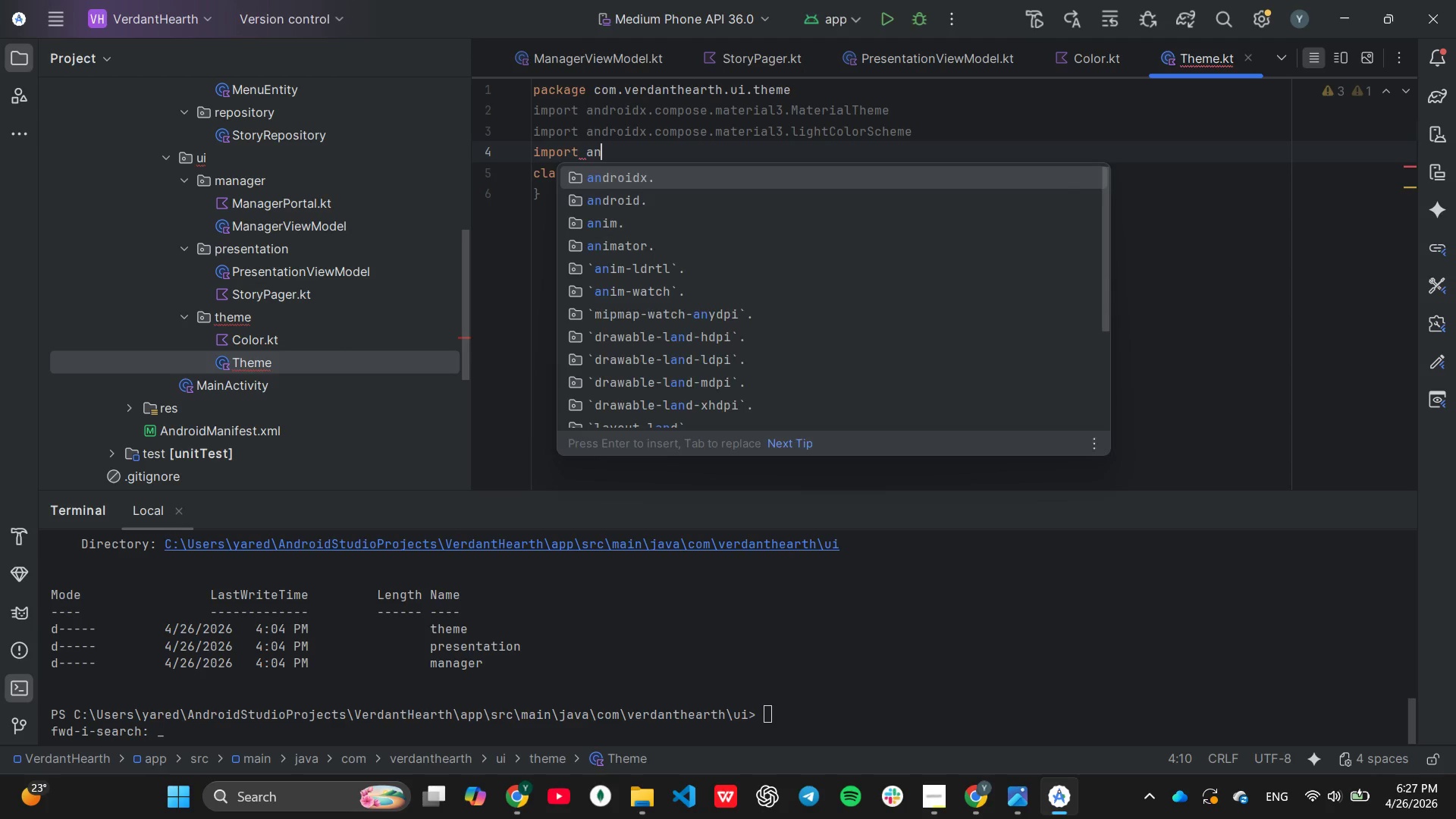 
key(Enter)
 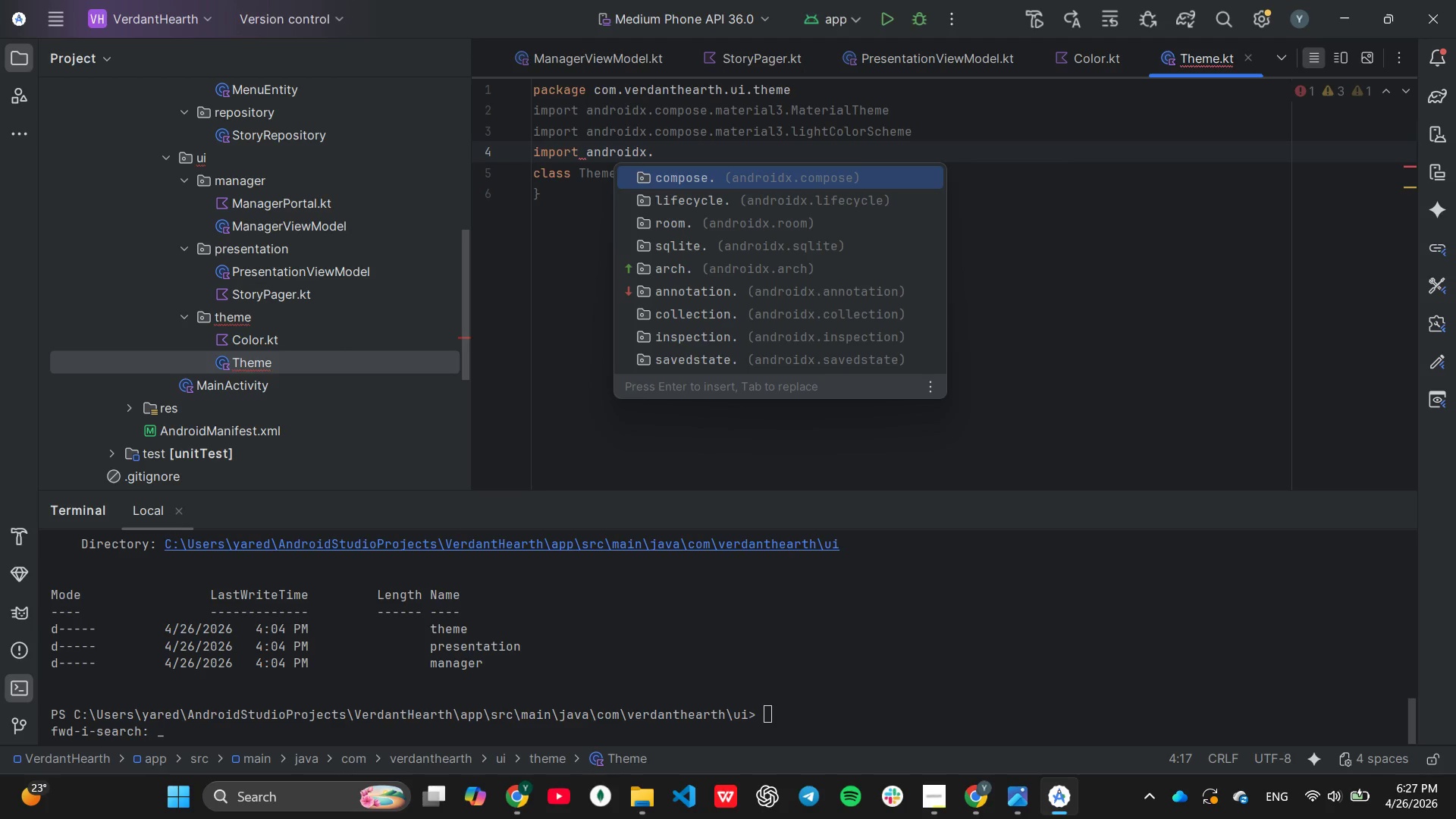 
key(Enter)
 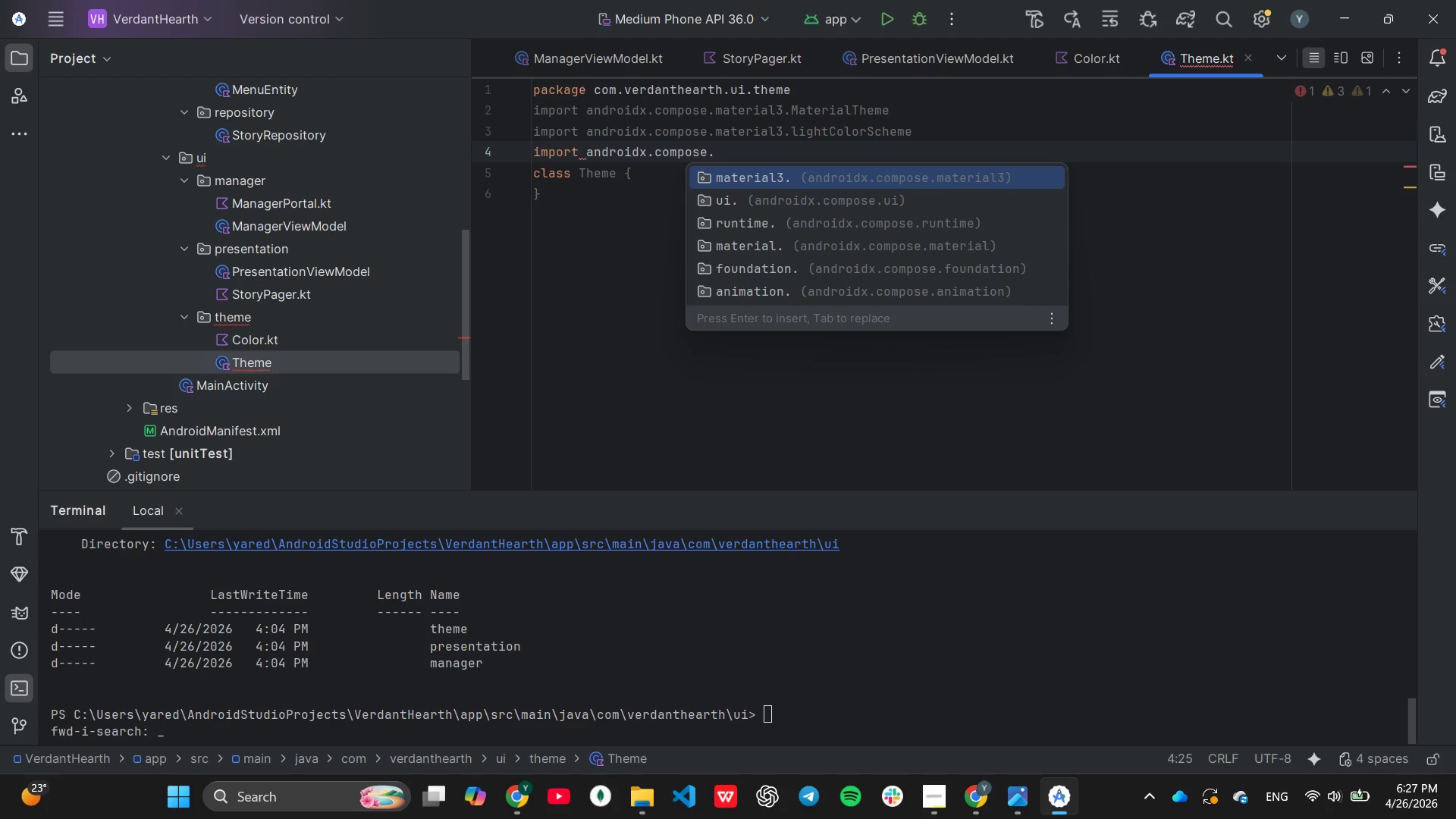 
key(ArrowDown)
 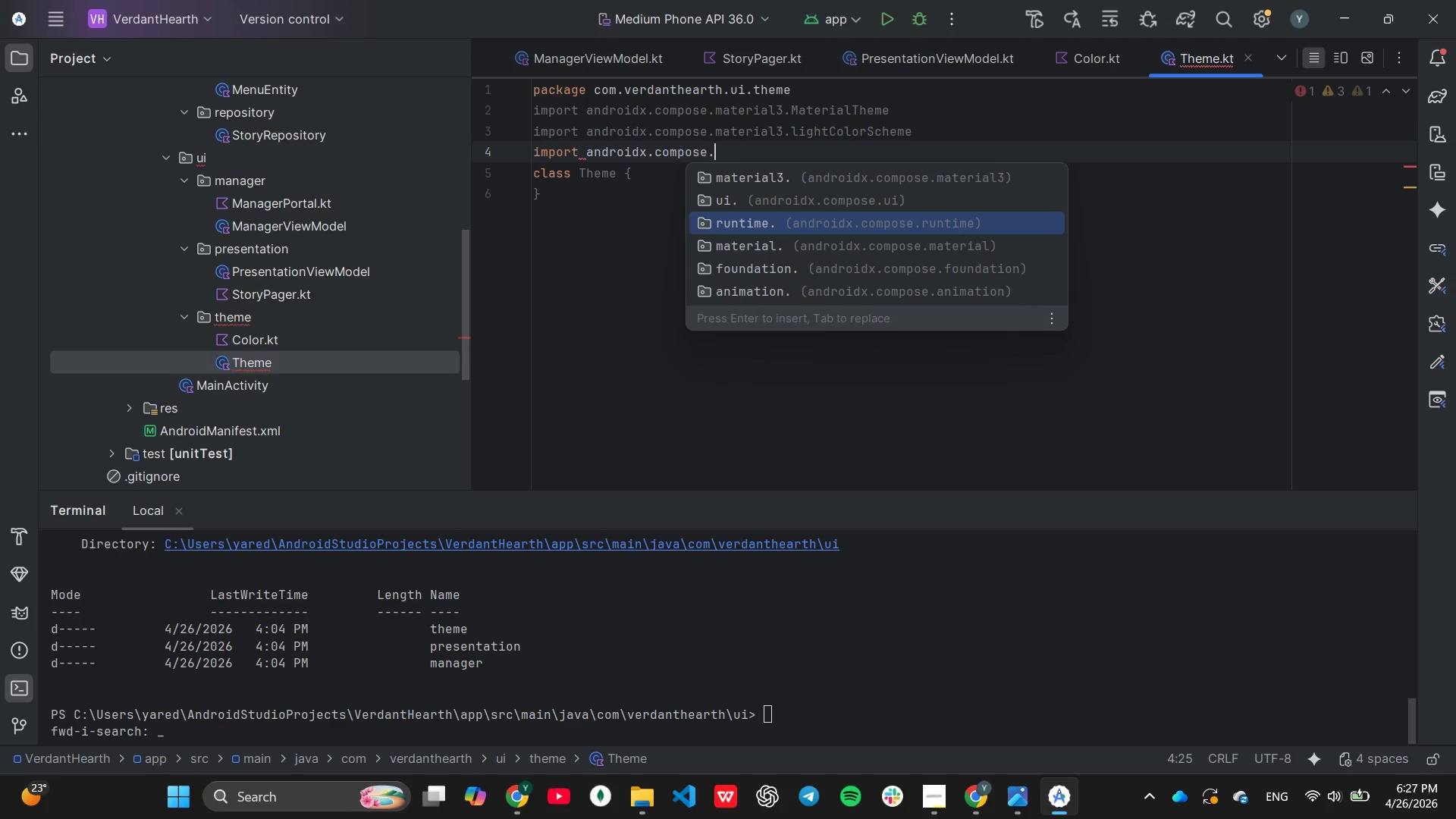 
key(ArrowDown)
 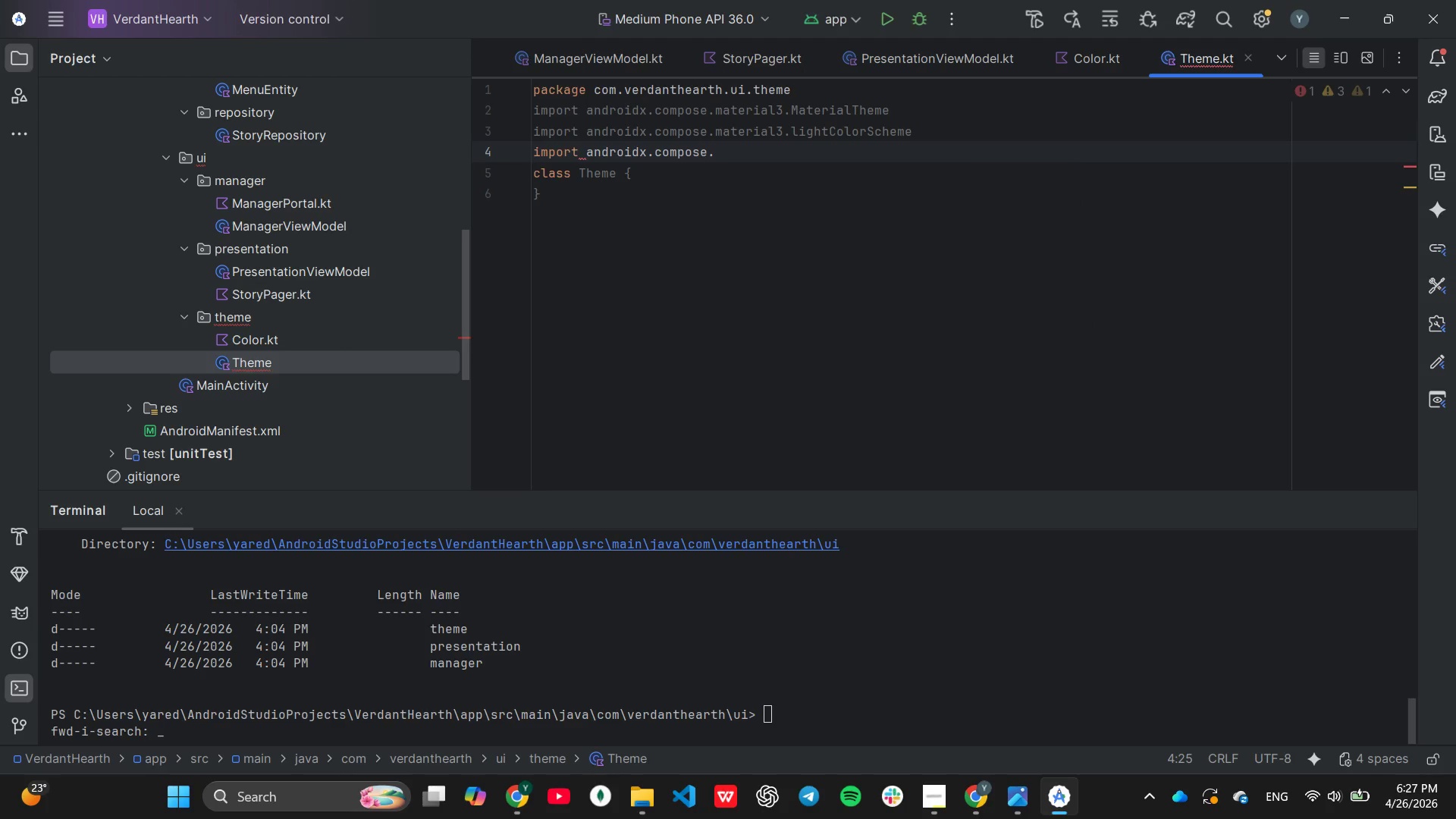 
key(Enter)
 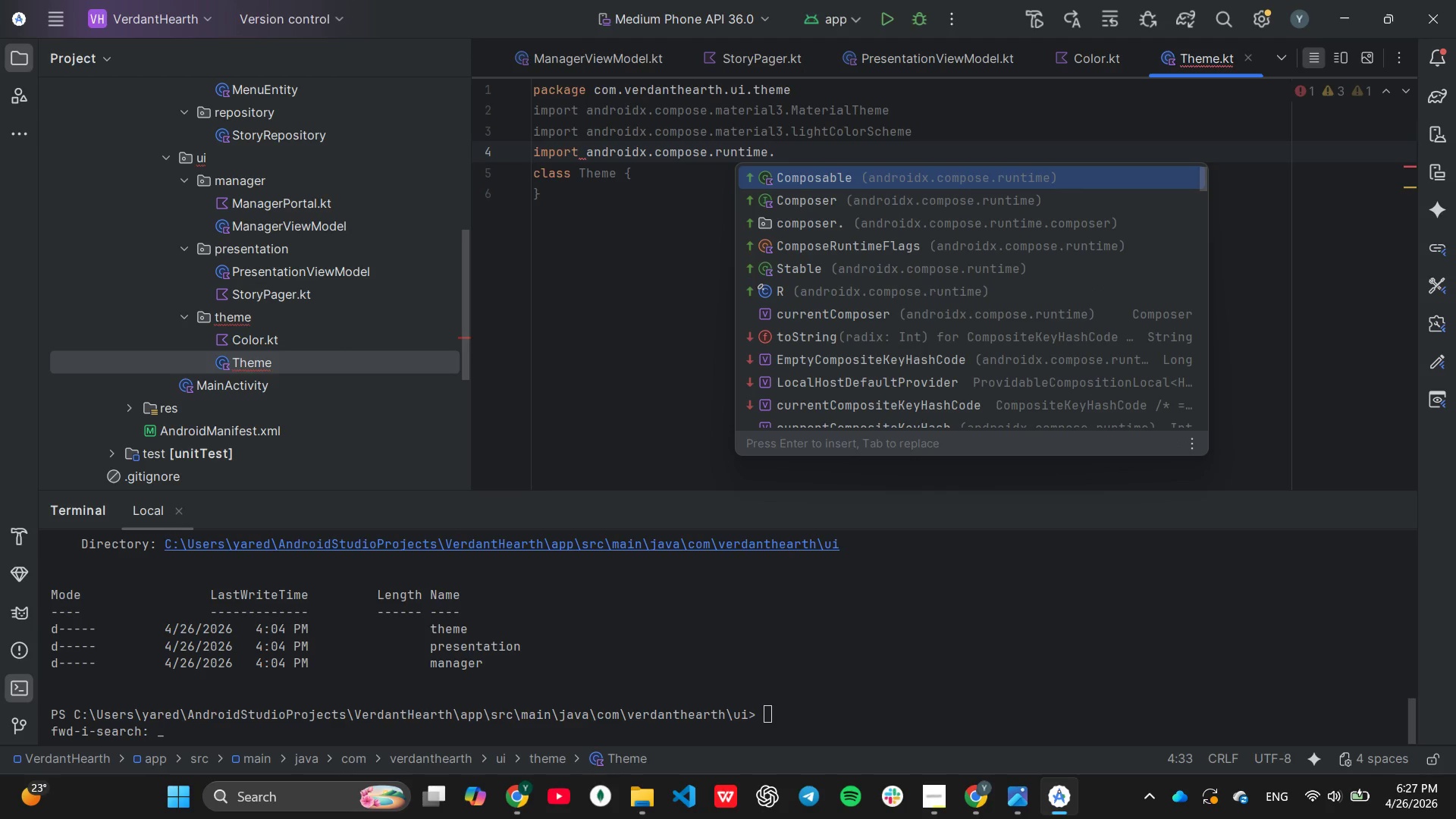 
key(Enter)
 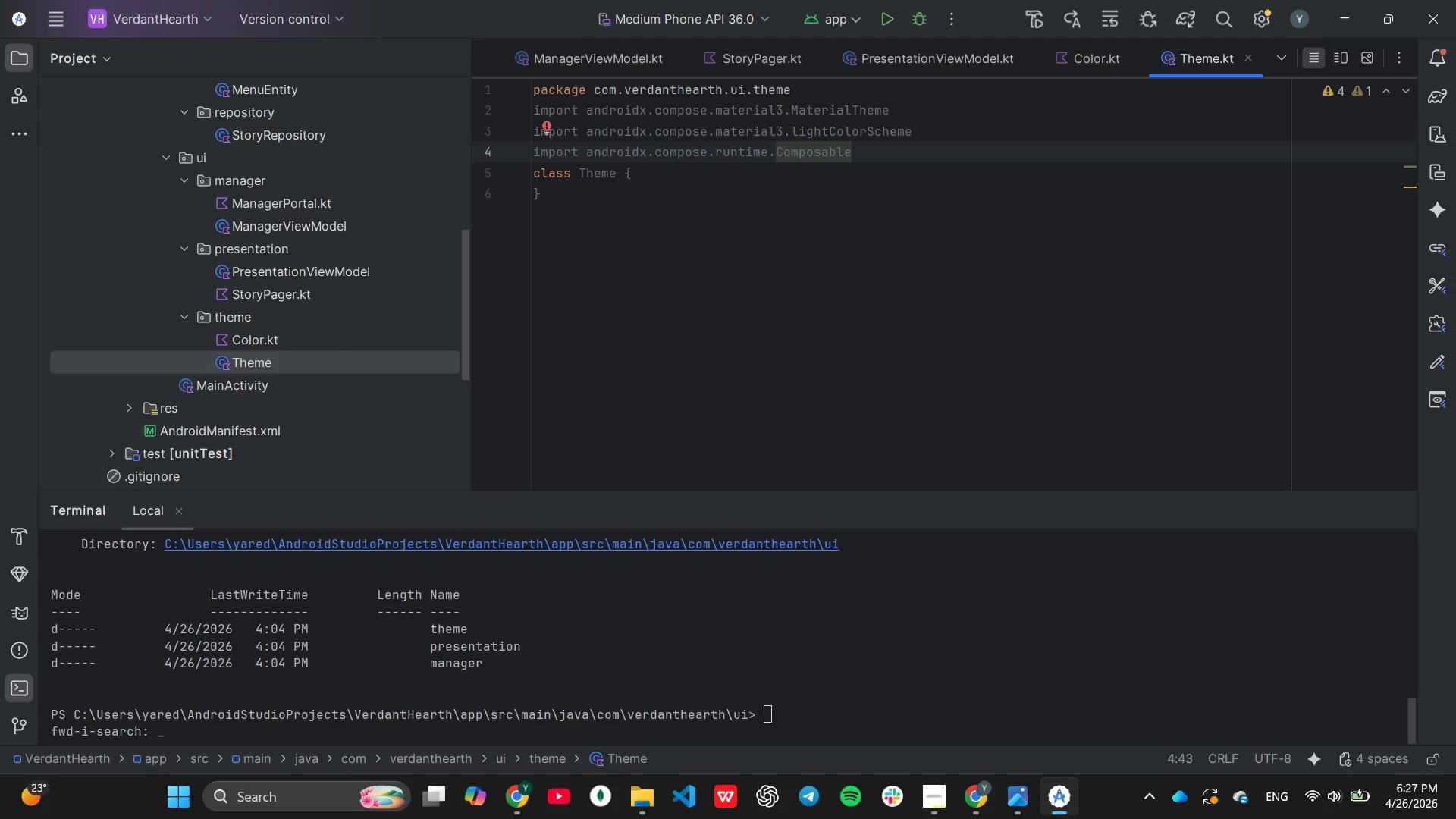 
key(Enter)
 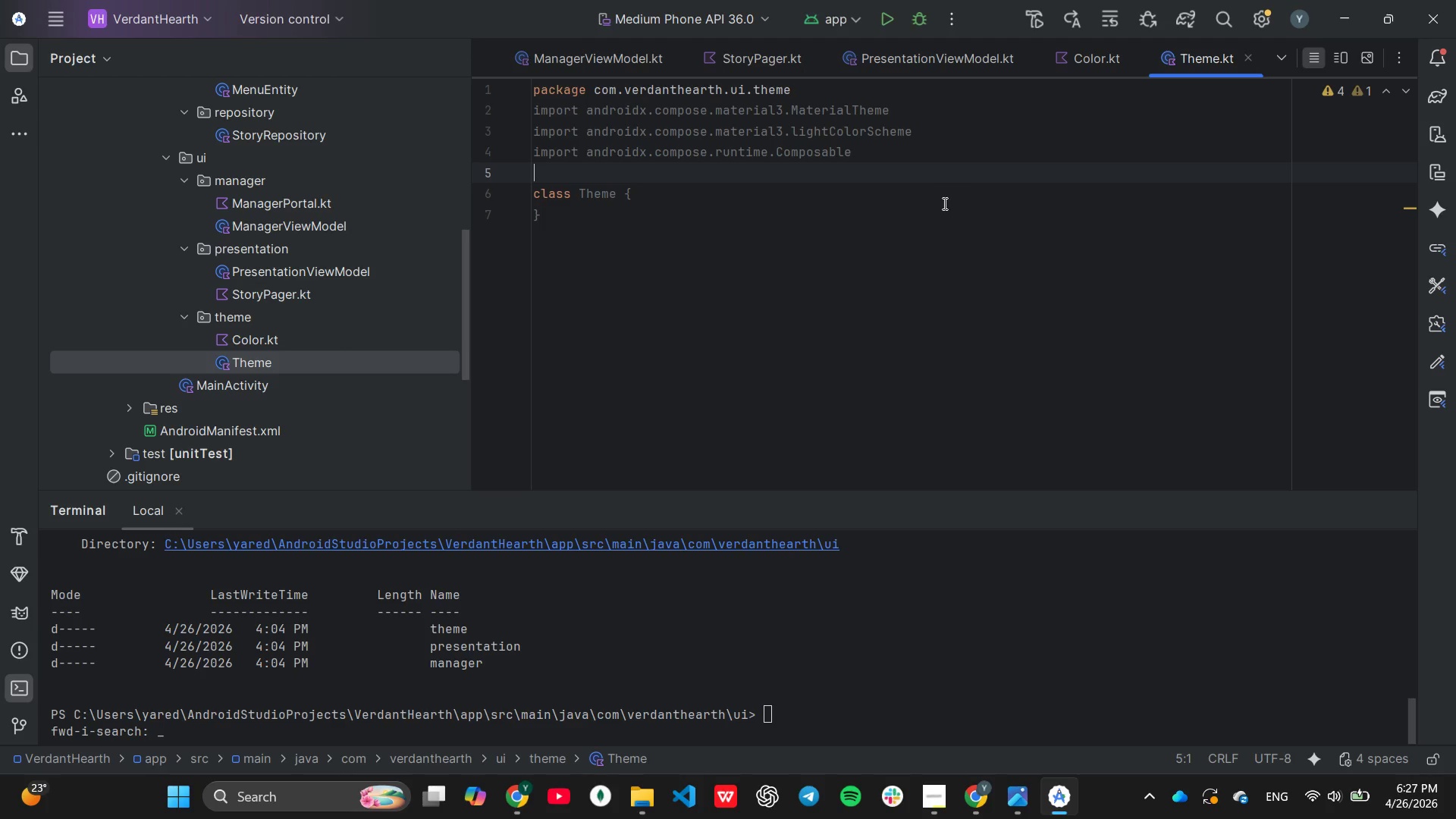 
left_click_drag(start_coordinate=[710, 230], to_coordinate=[509, 184])
 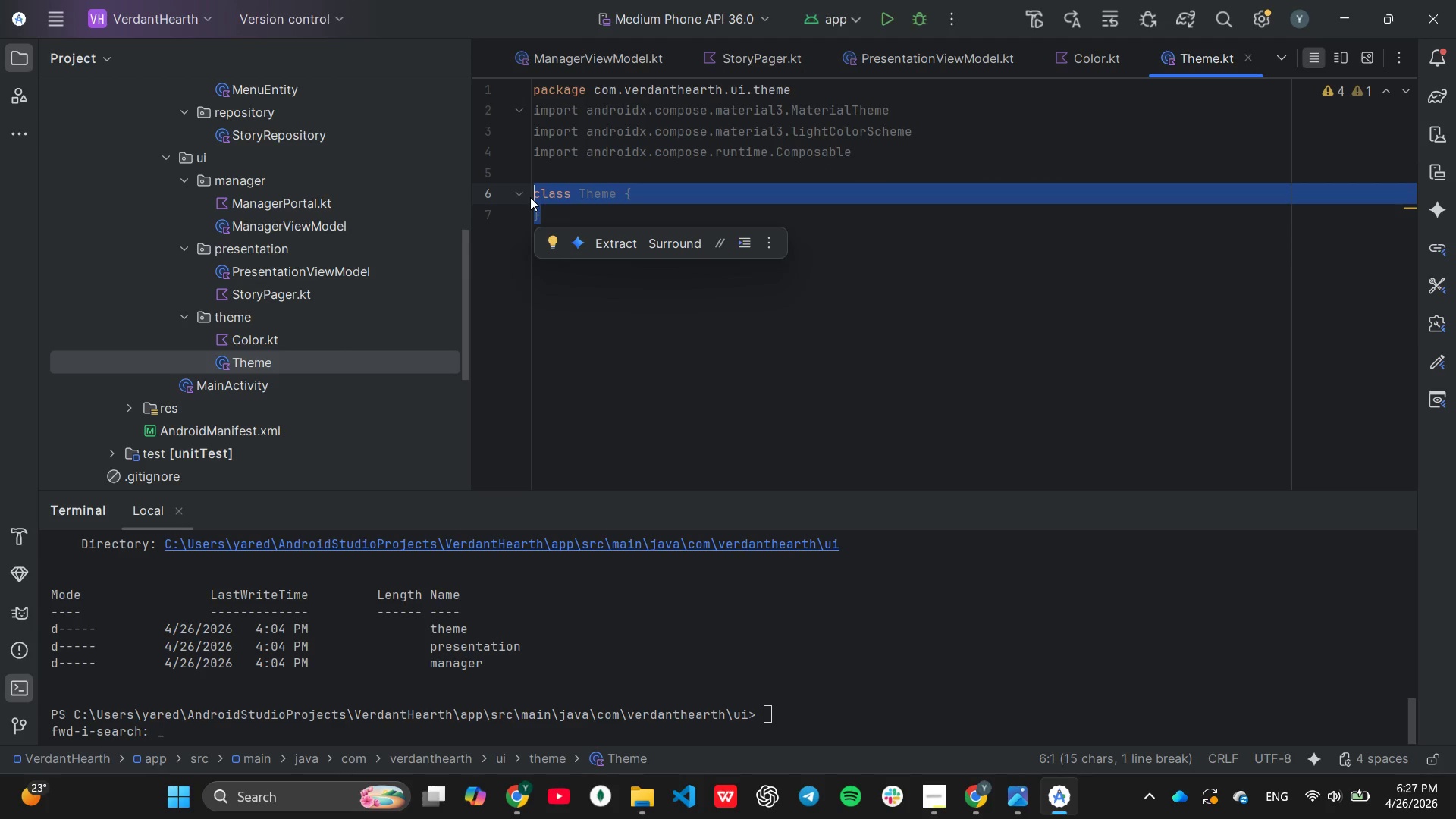 
type(private val)
 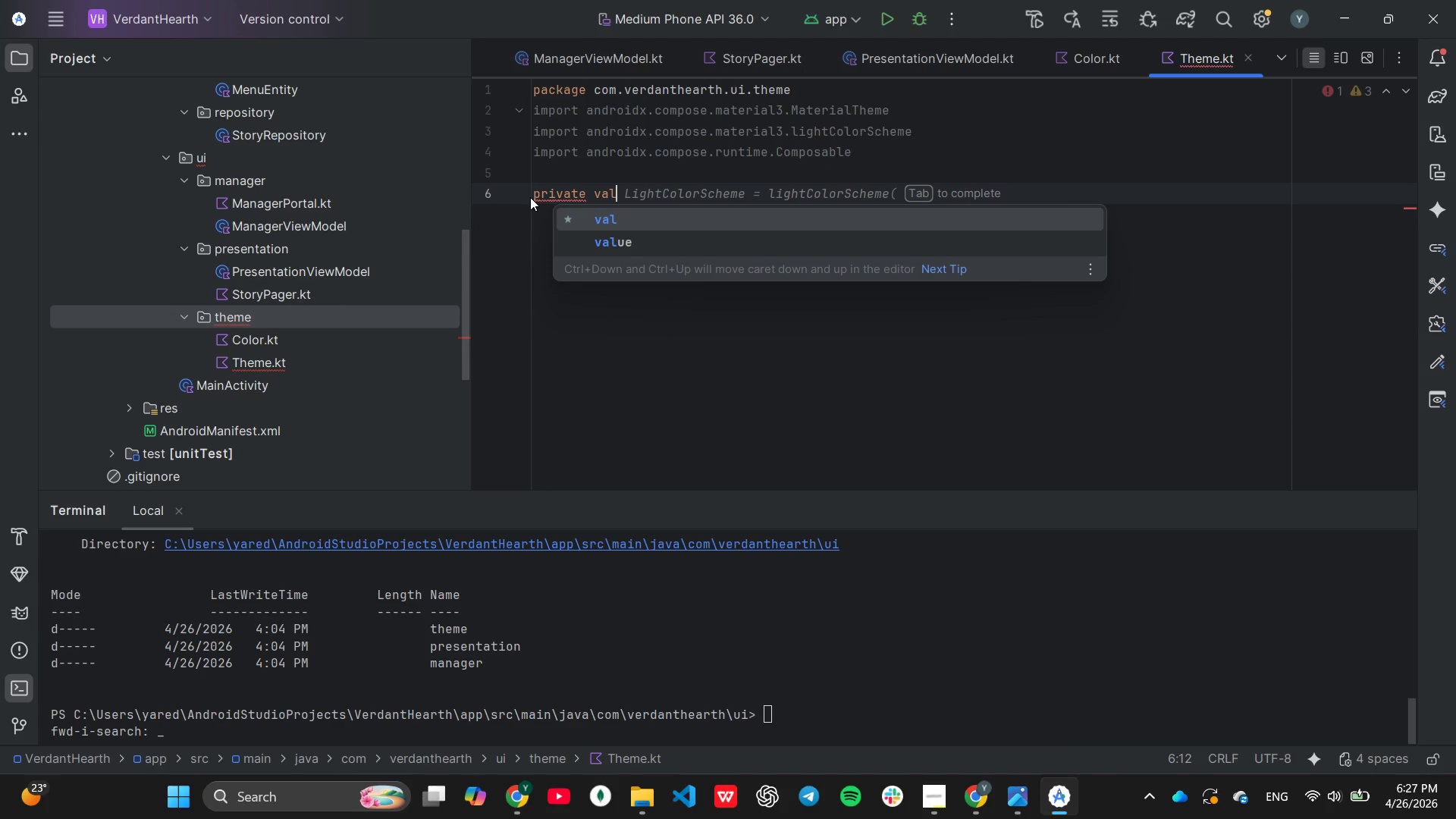 
key(Enter)
 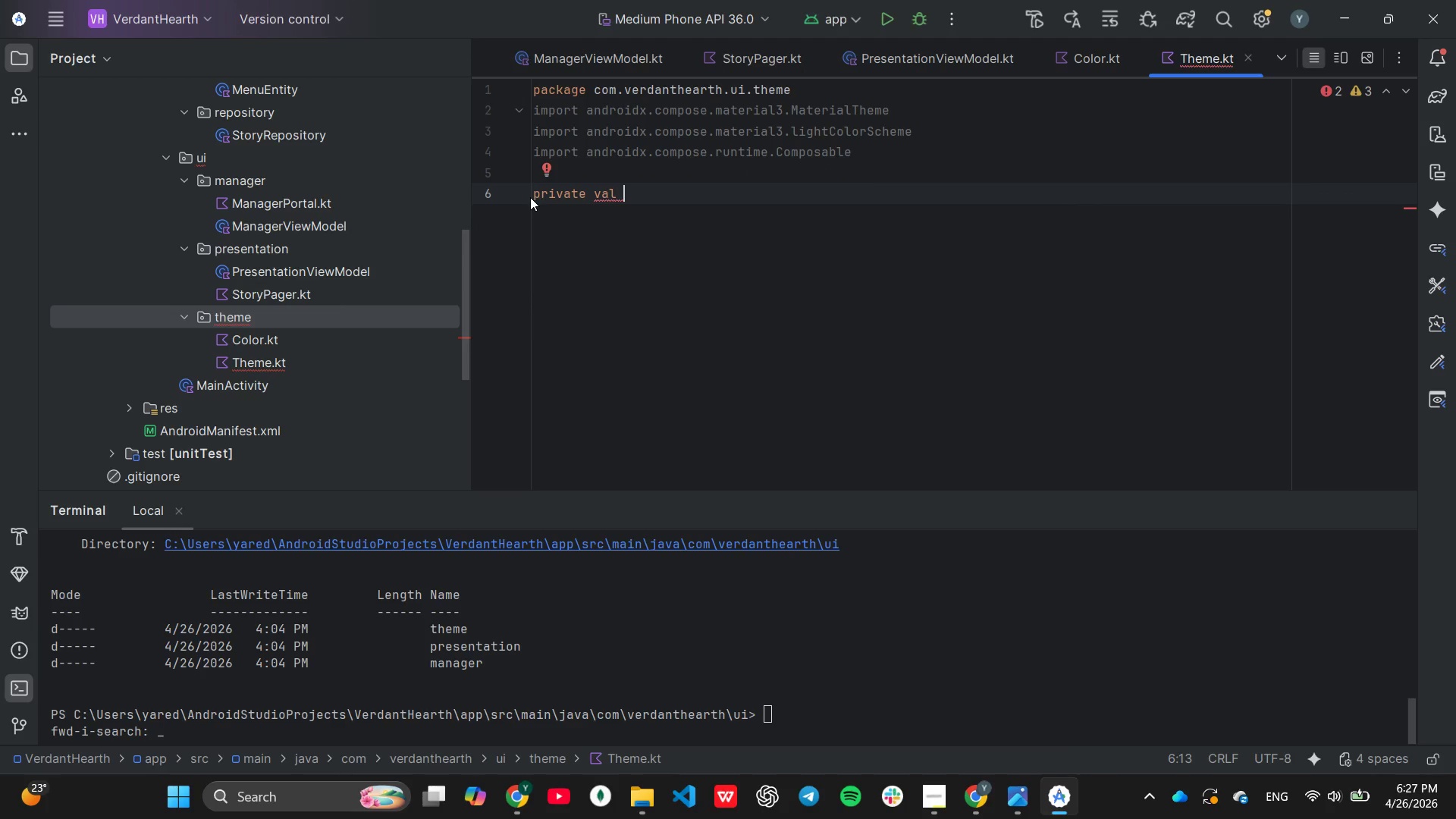 
type(LightColorSche,e)
key(Backspace)
key(Backspace)
type(me )
key(Tab)
 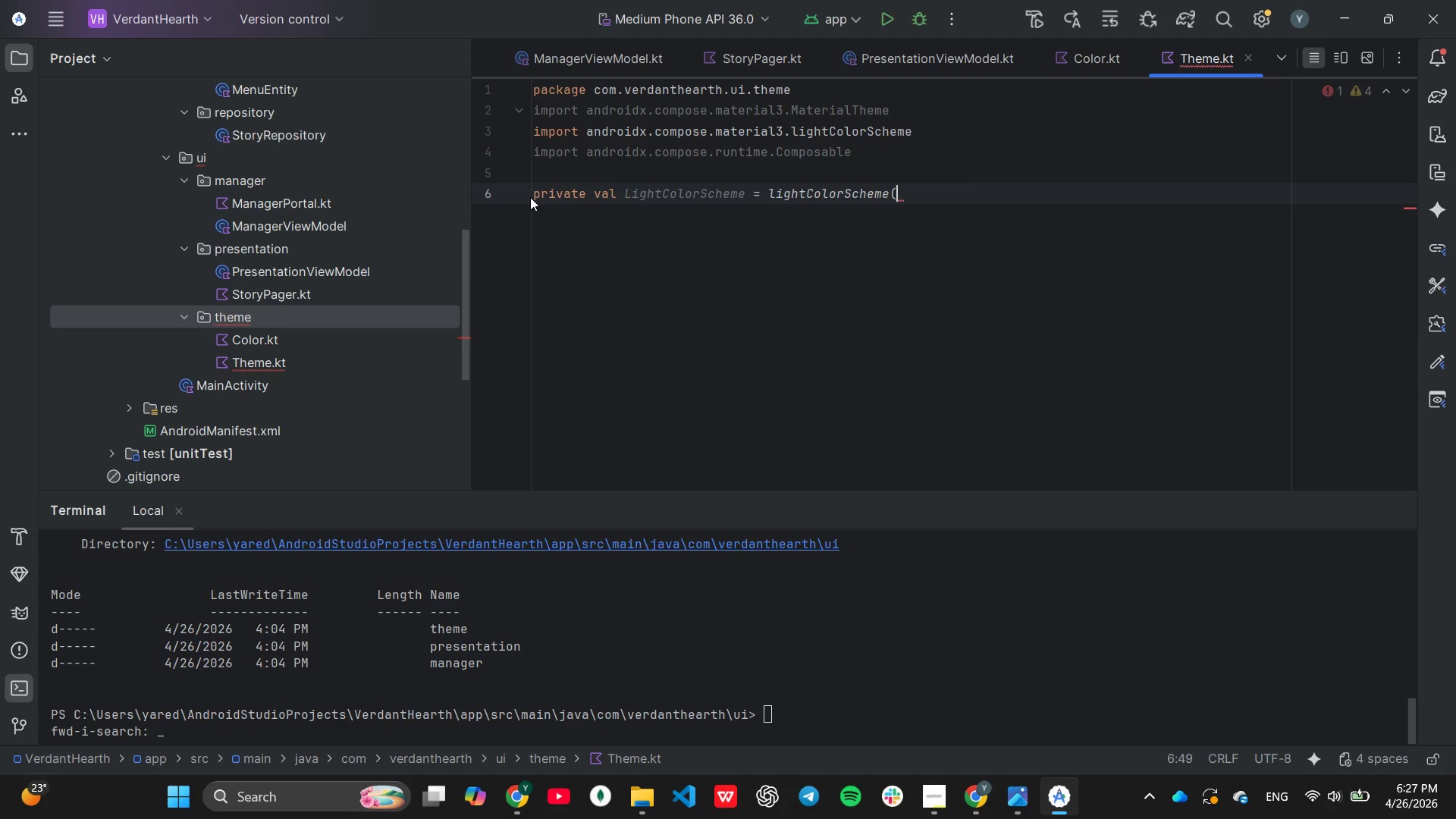 
key(Enter)
 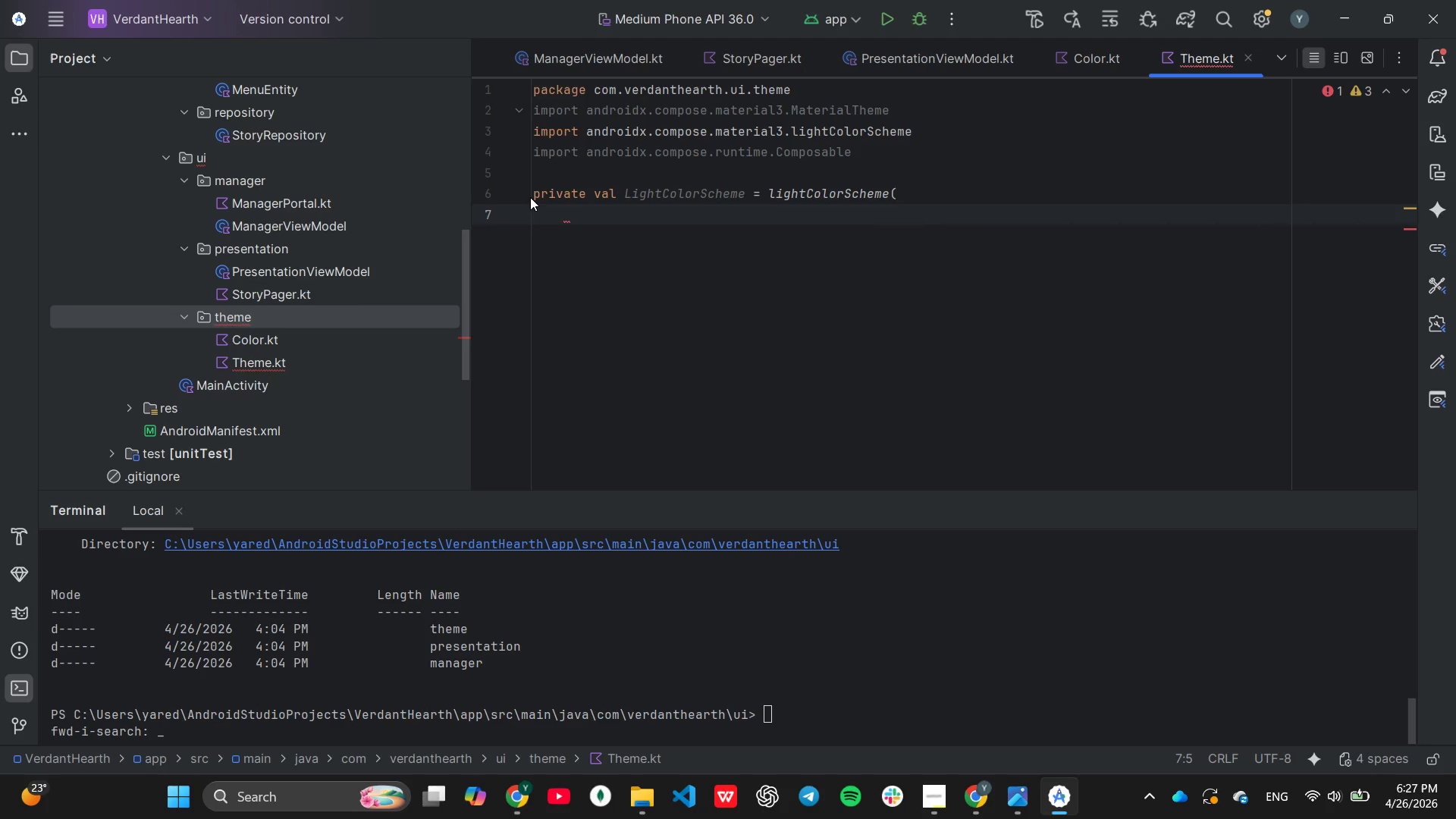 
key(Backspace)
 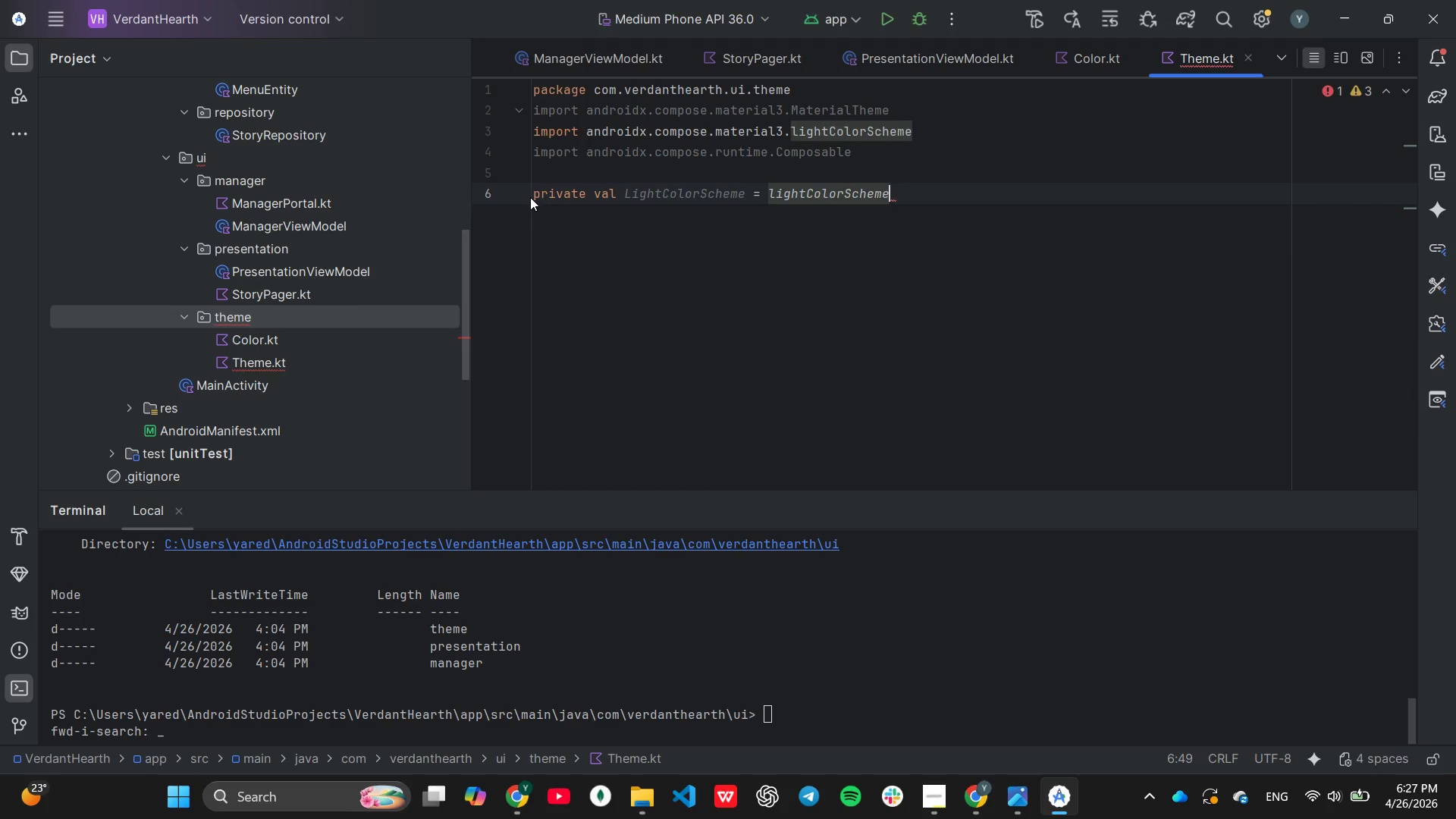 
key(Backspace)
 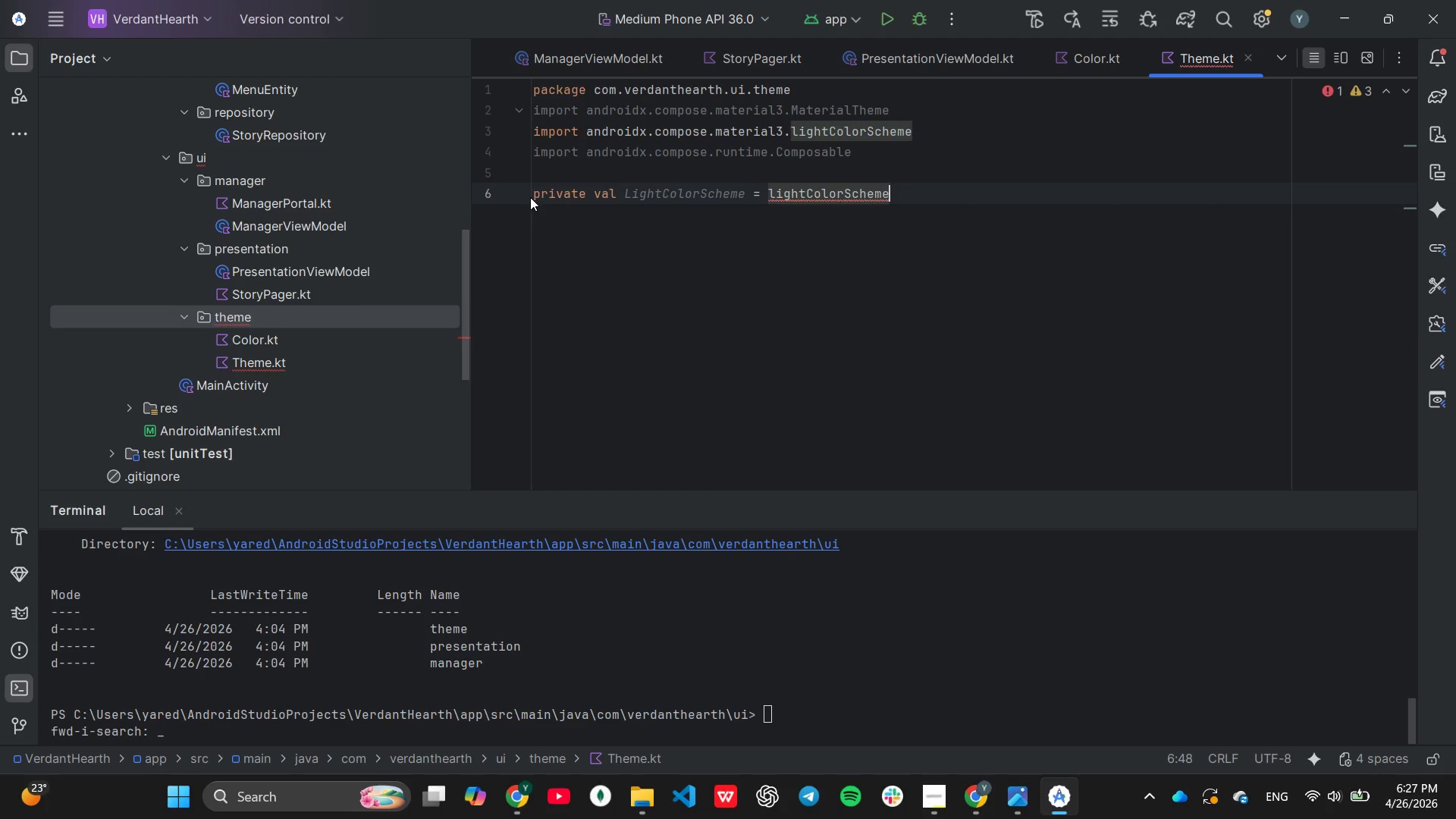 
key(Shift+ShiftLeft)
 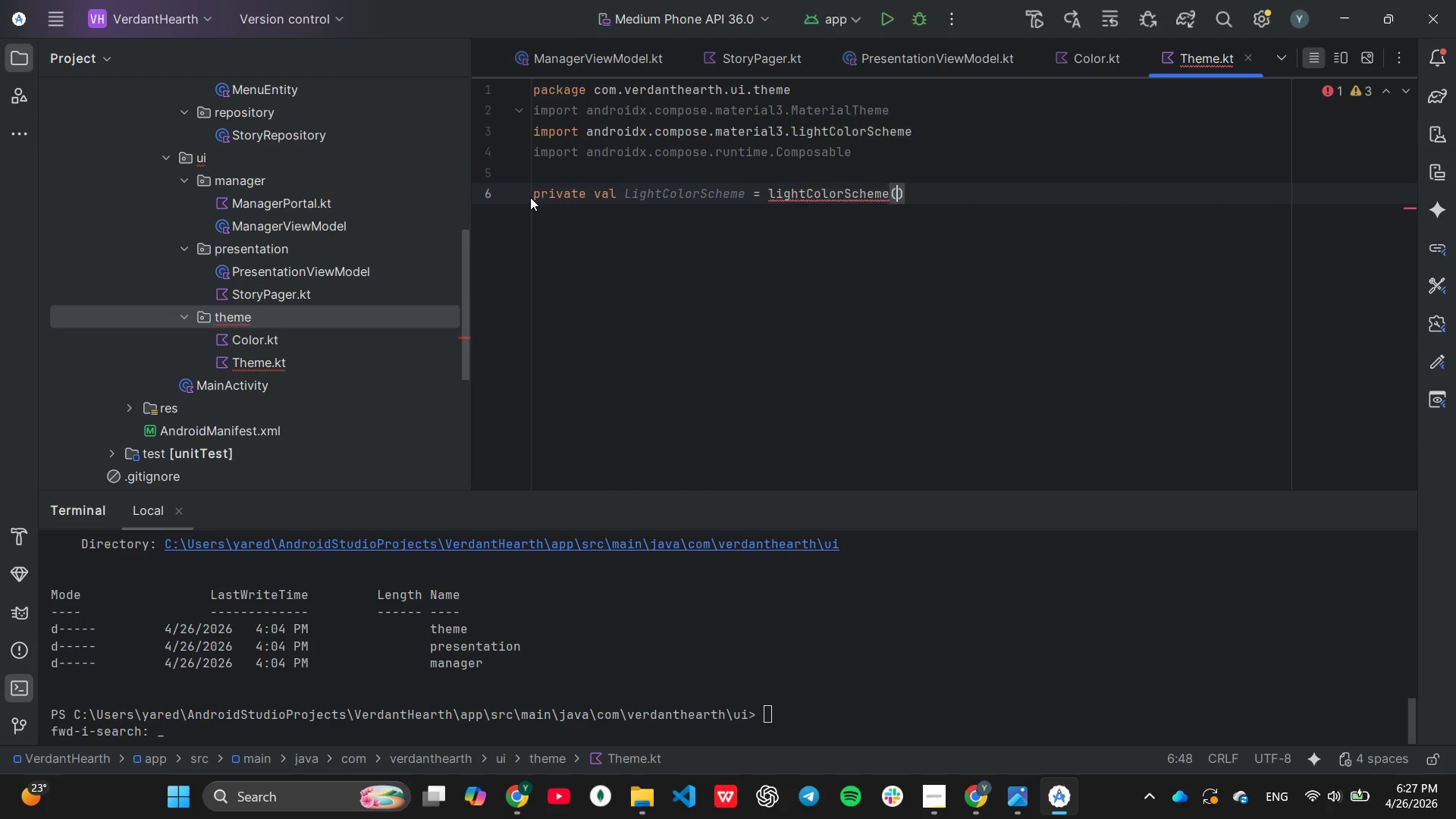 
key(Shift+9)
 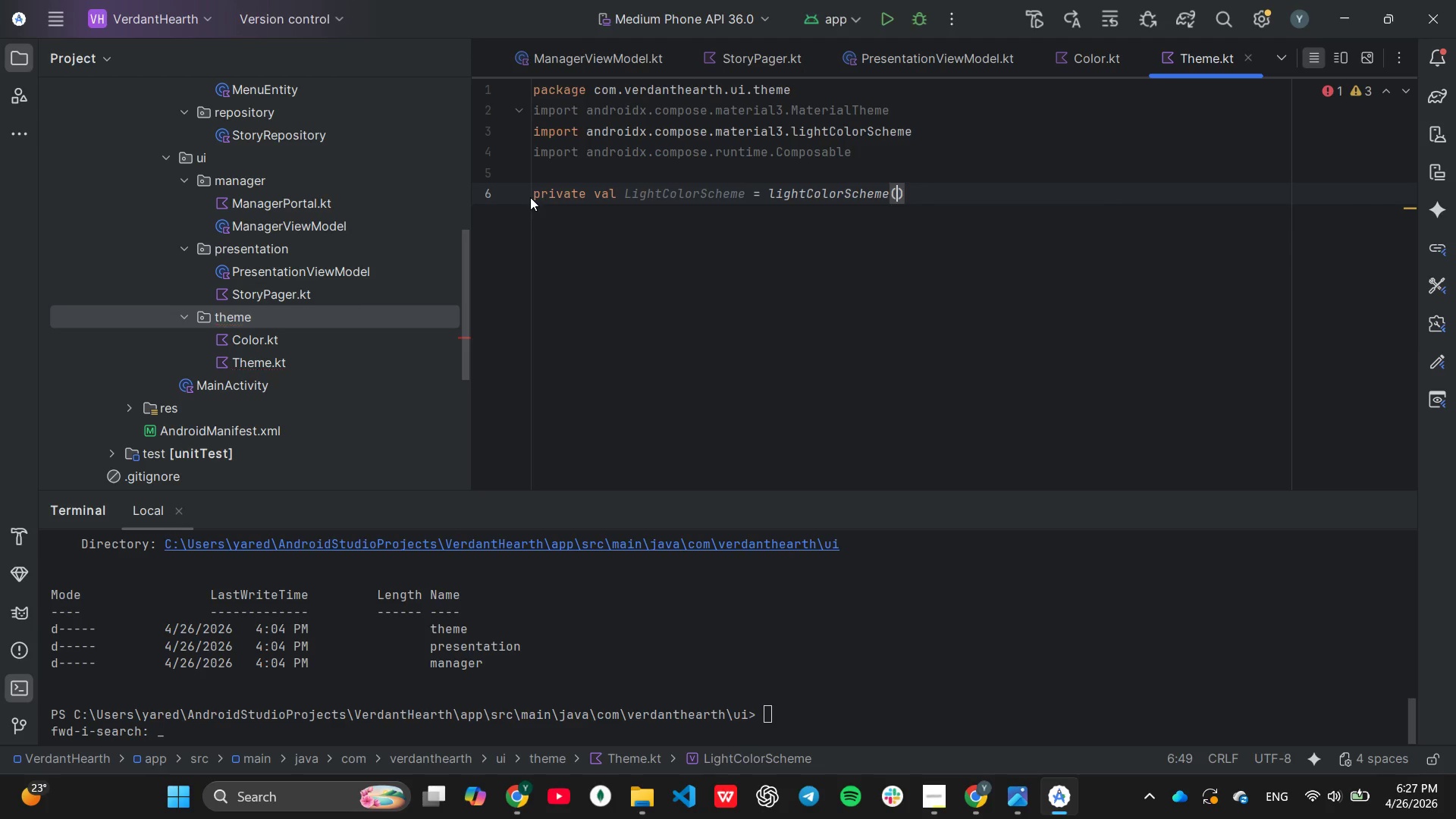 
key(Enter)
 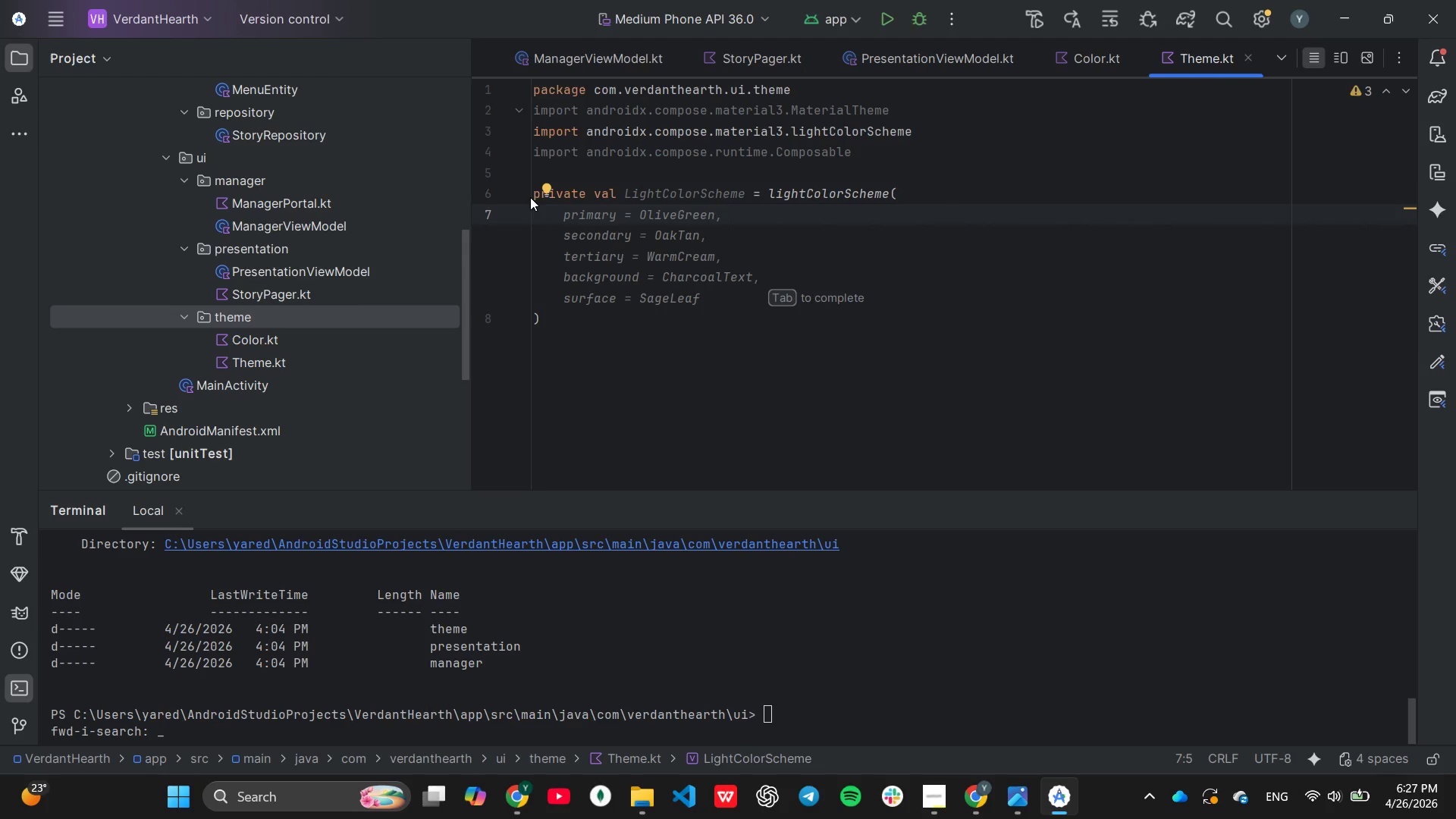 
wait(5.38)
 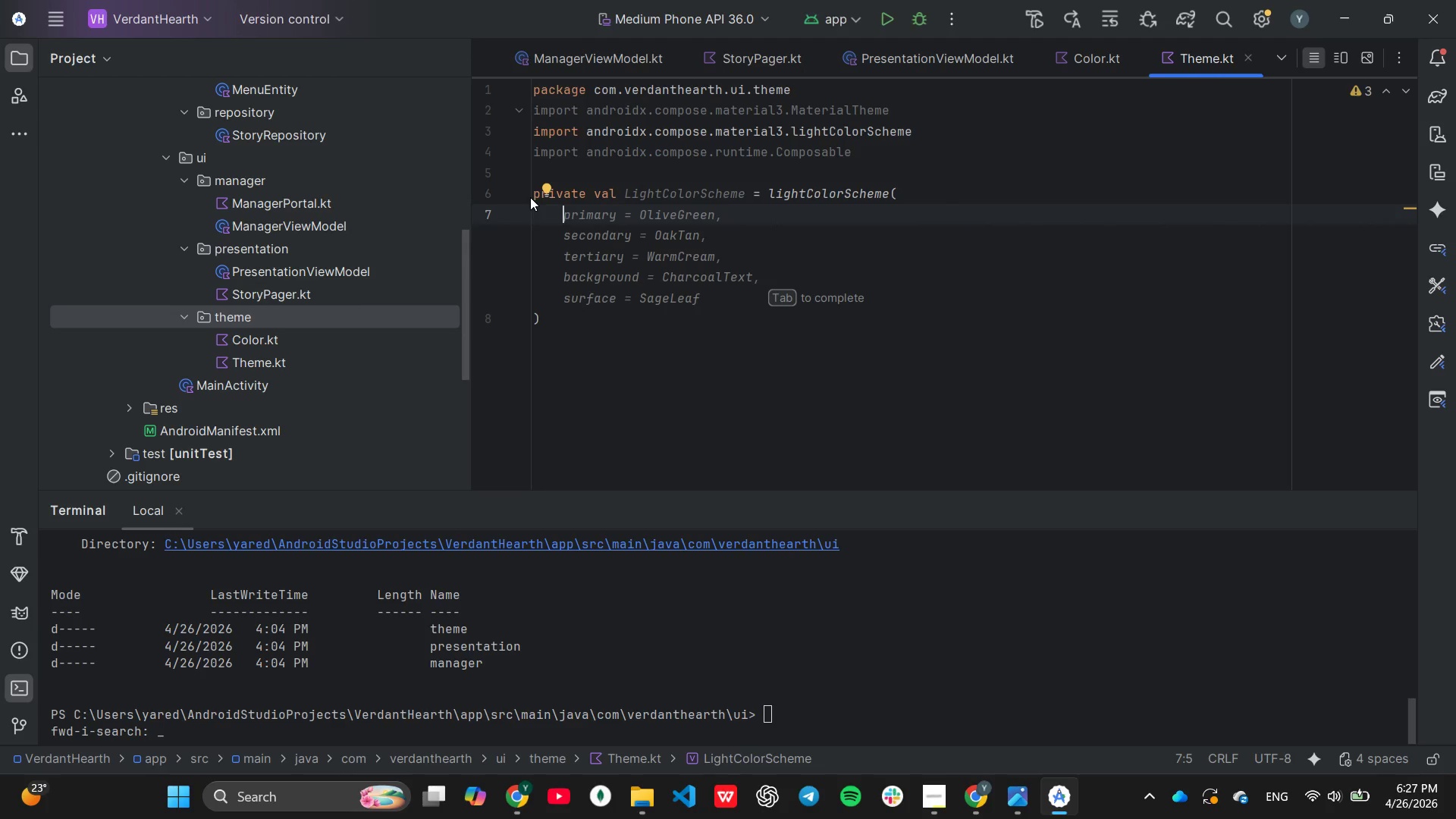 
key(Tab)
 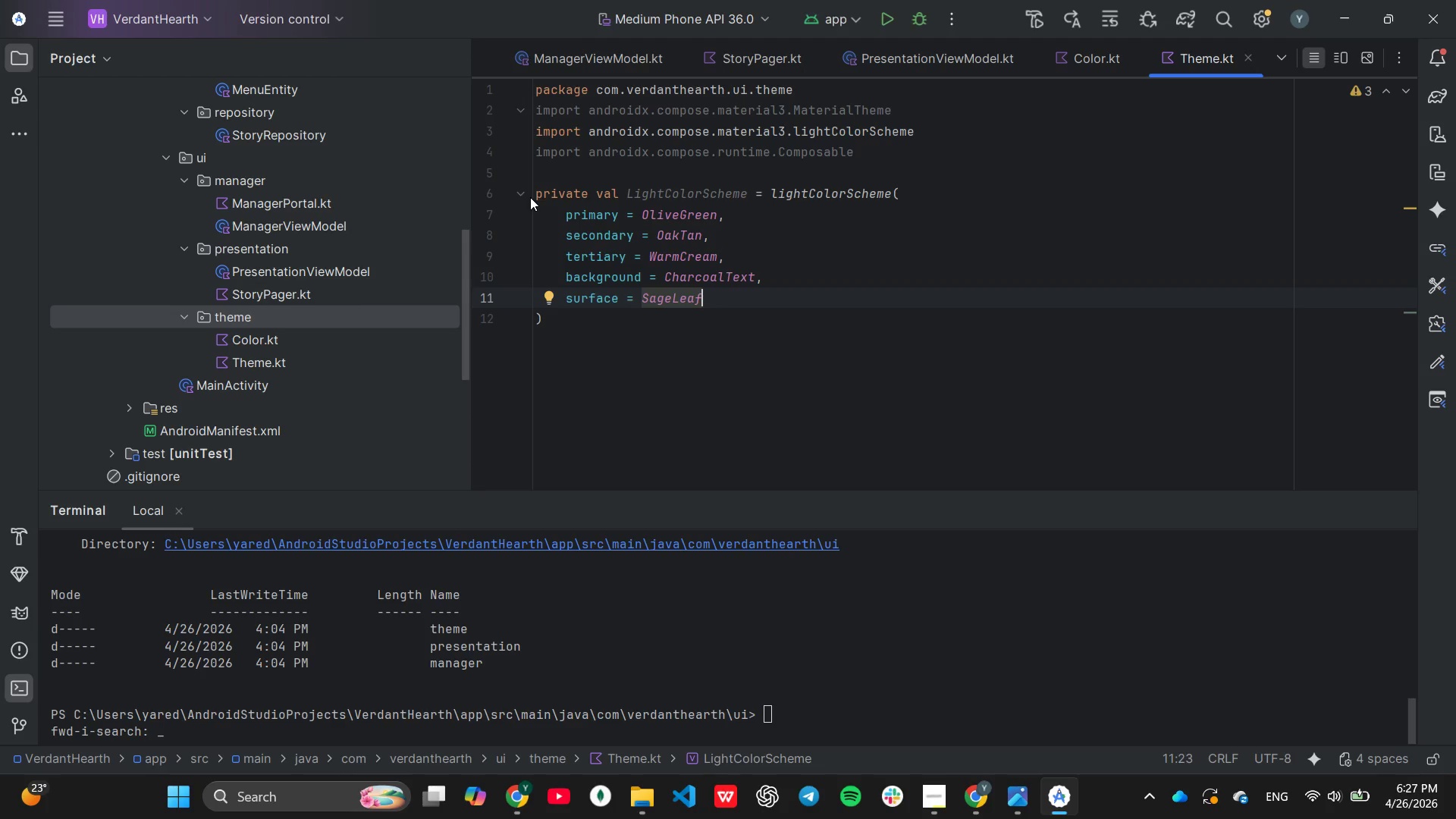 
key(ArrowUp)
 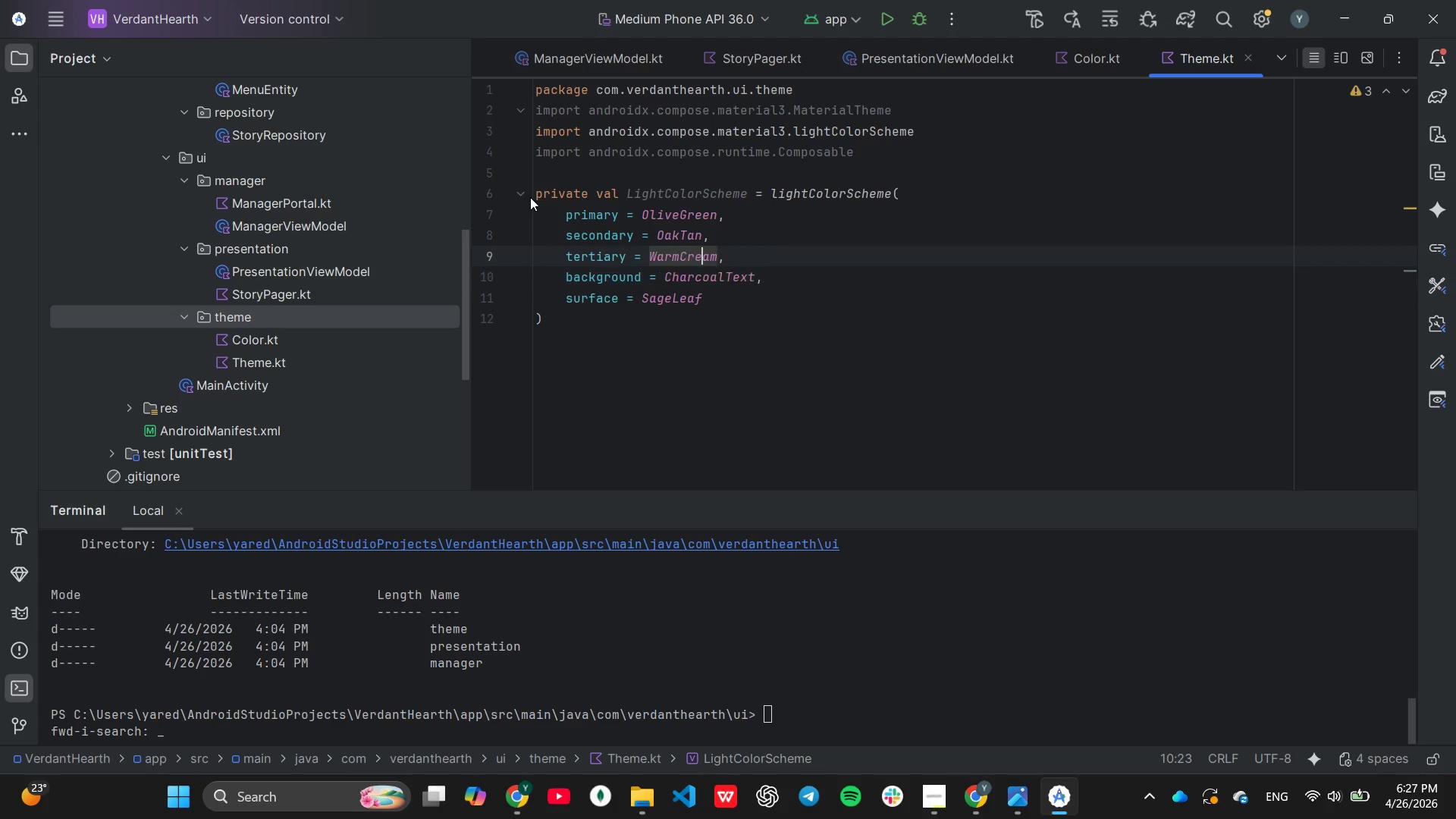 
key(ArrowUp)
 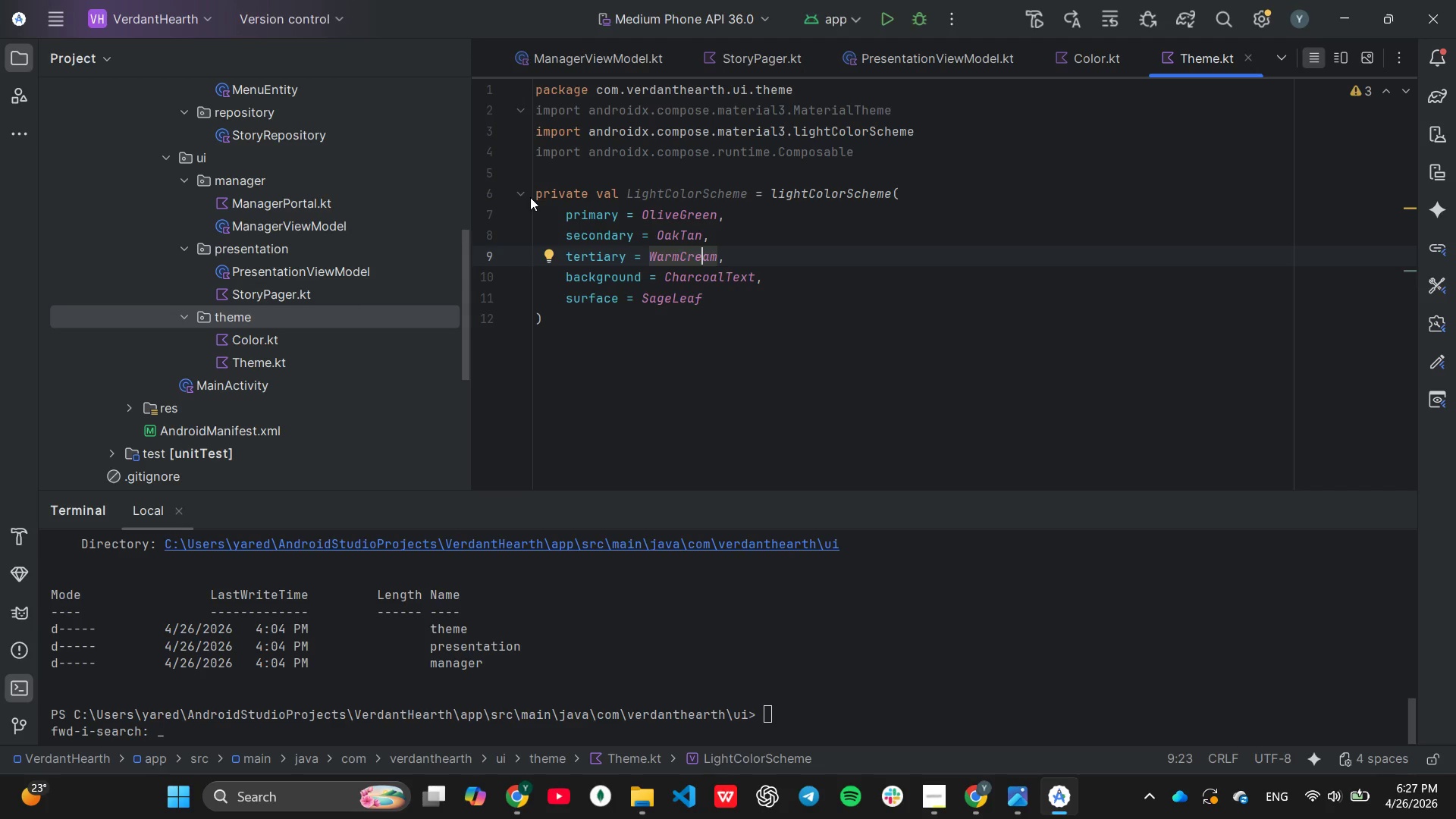 
hold_key(key=ArrowRight, duration=0.47)
 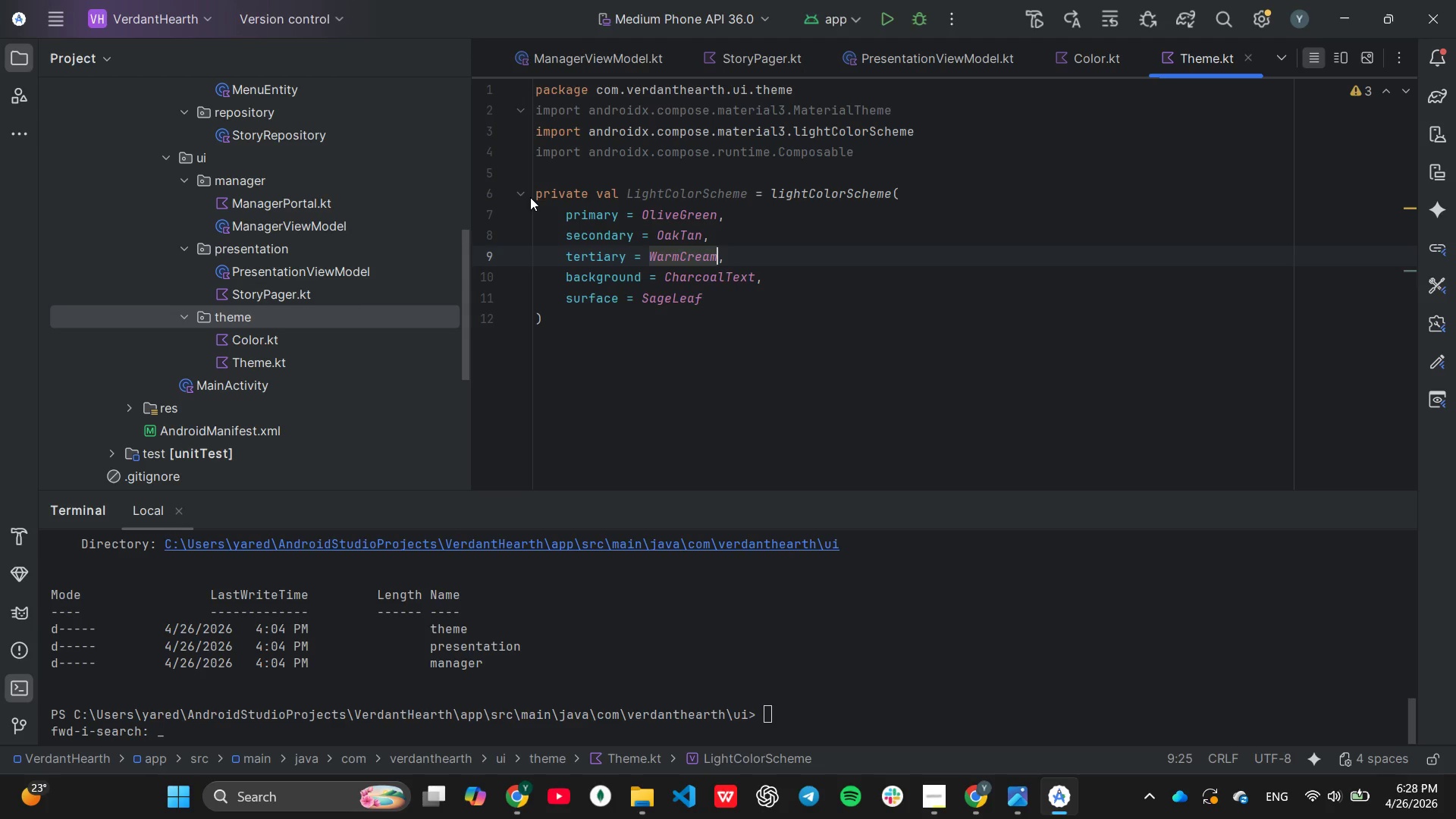 
key(ArrowRight)
 